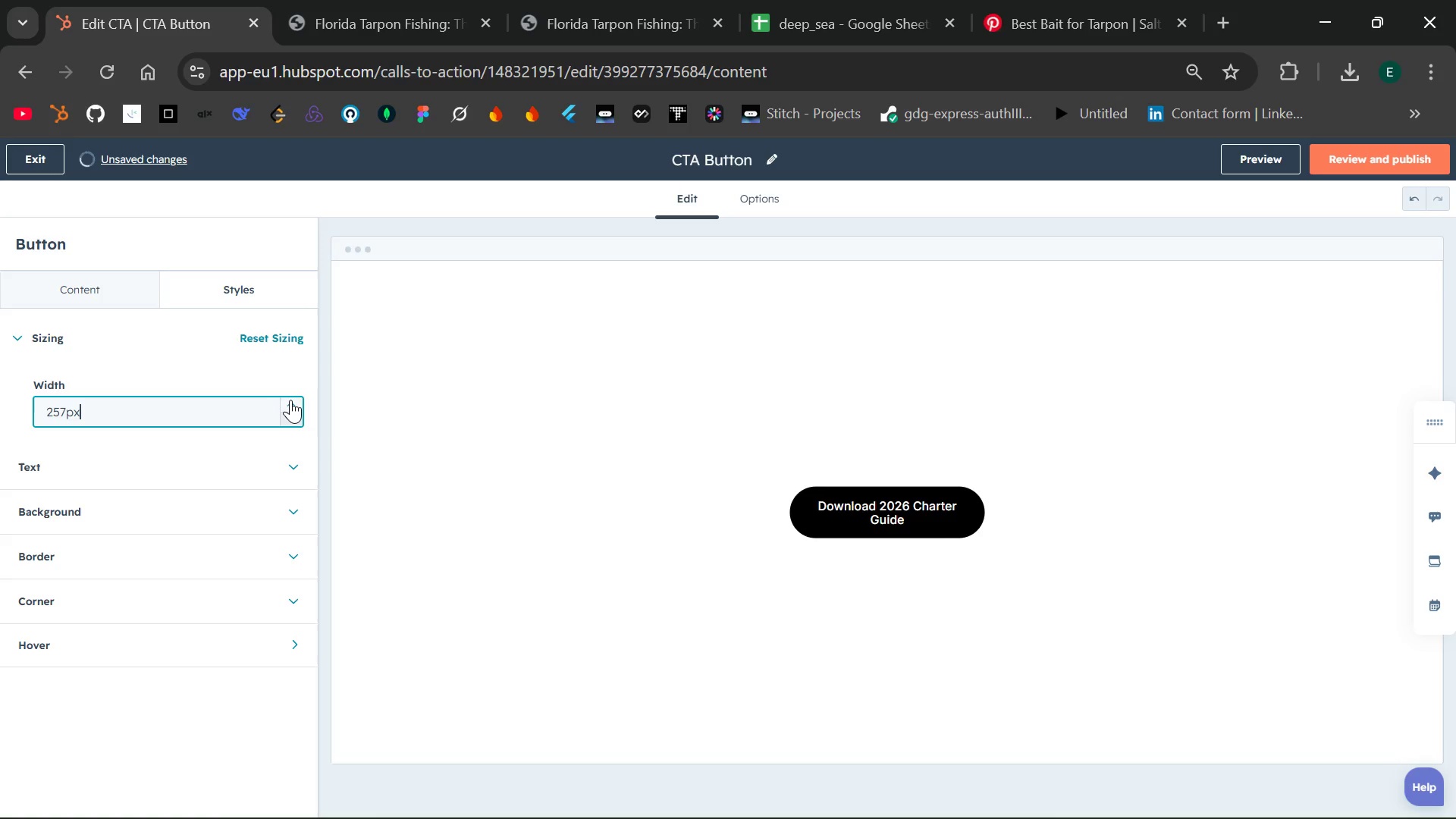 
triple_click([290, 400])
 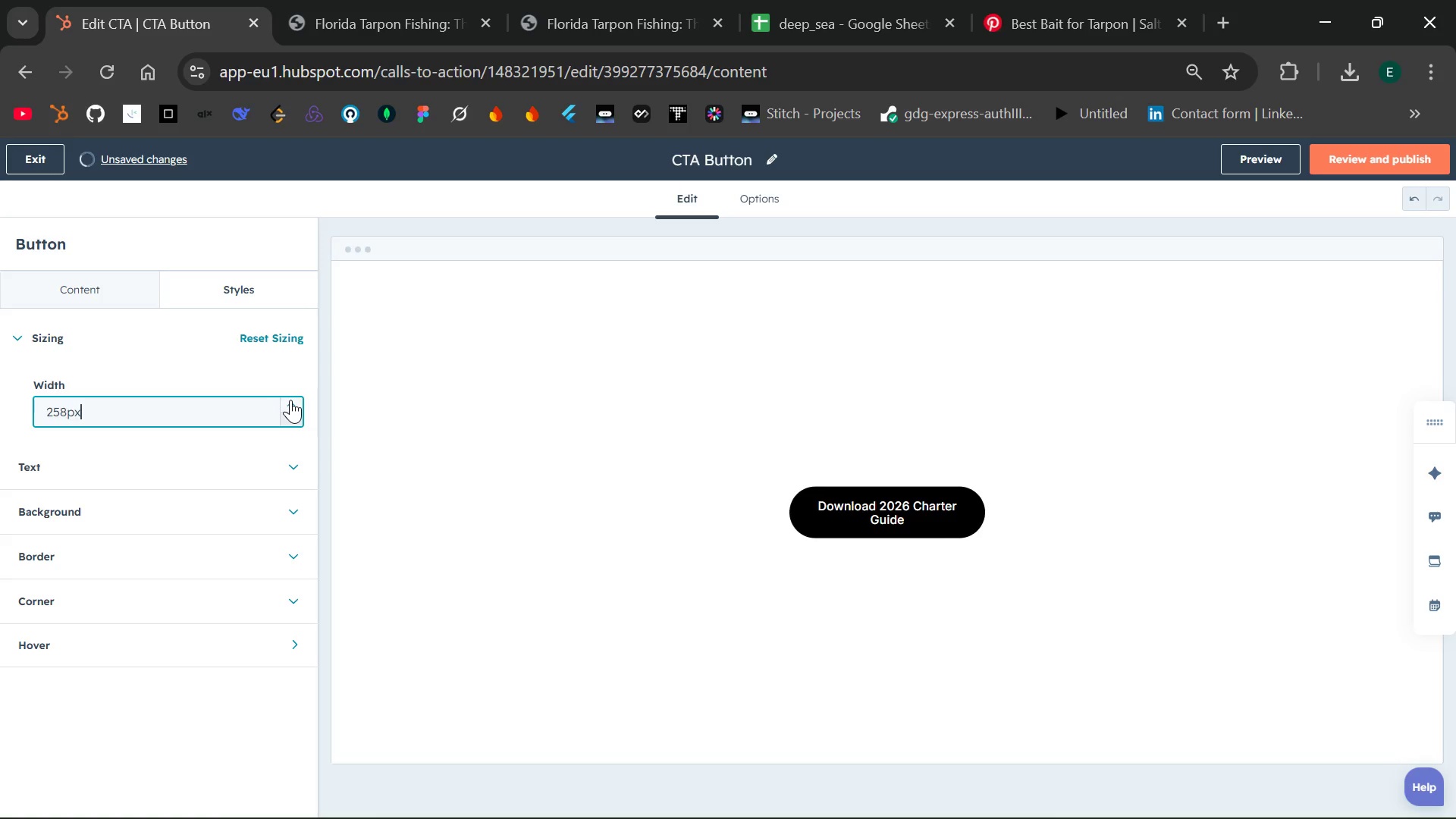 
triple_click([290, 400])
 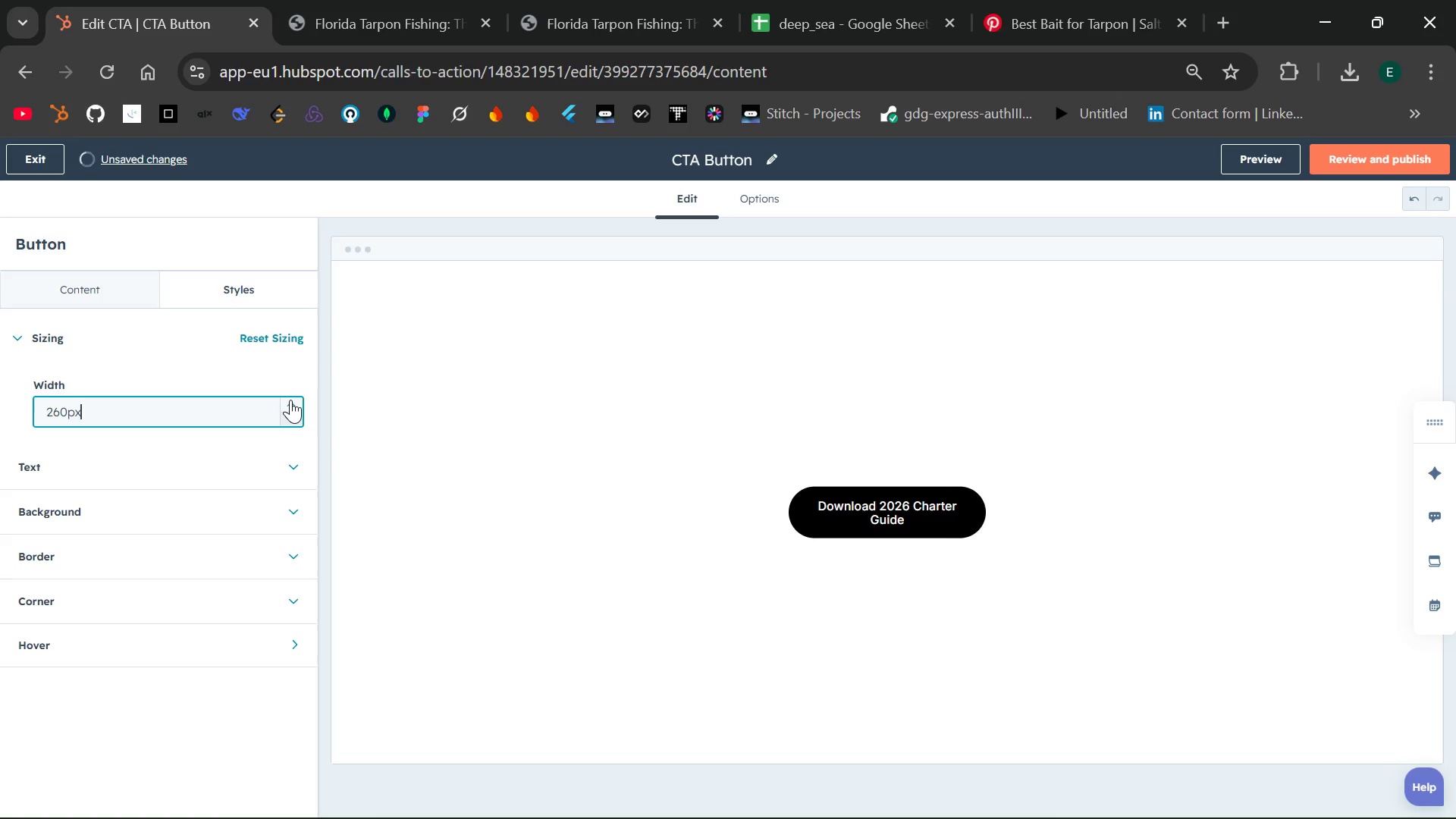 
triple_click([290, 400])
 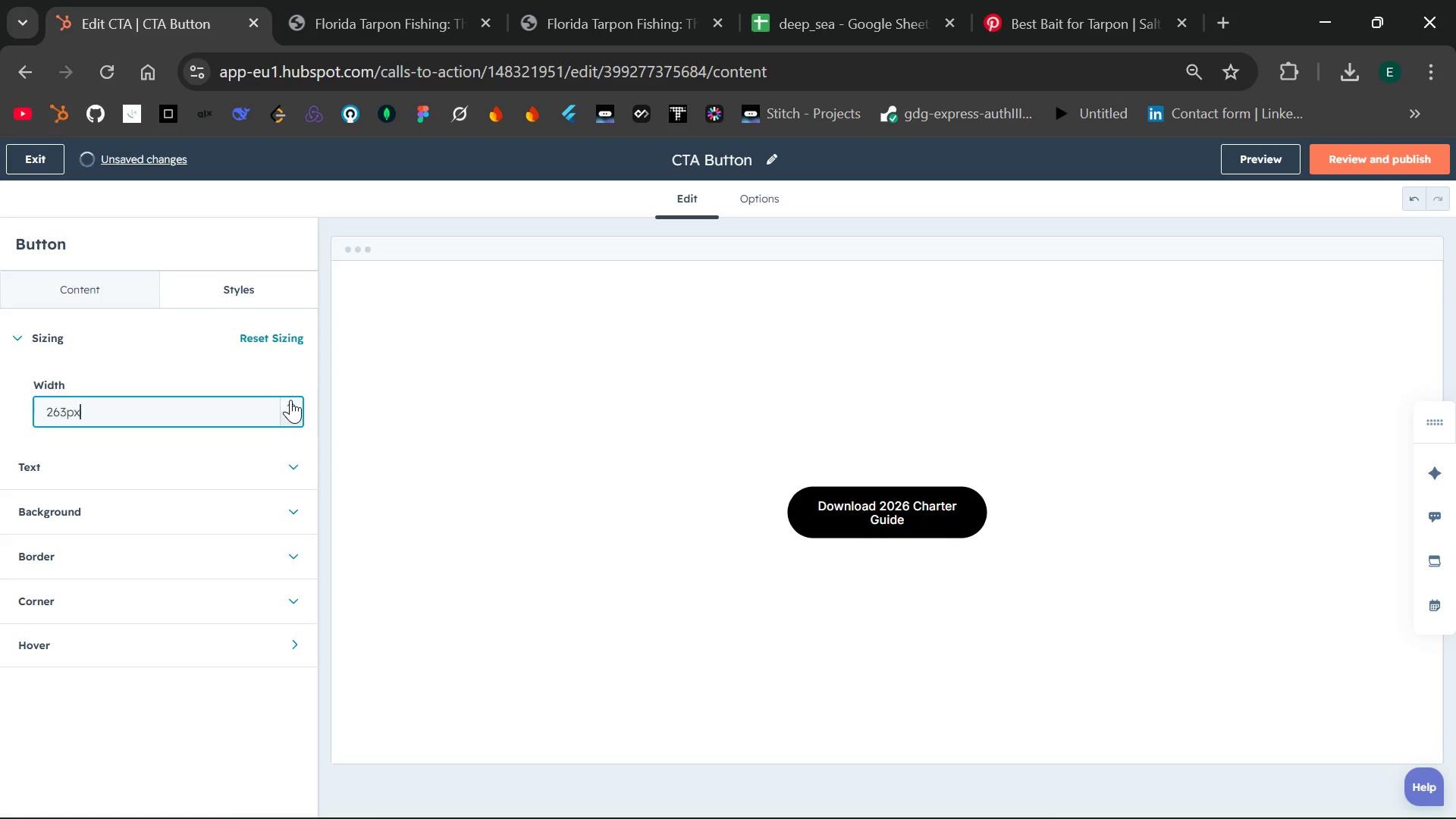 
triple_click([290, 400])
 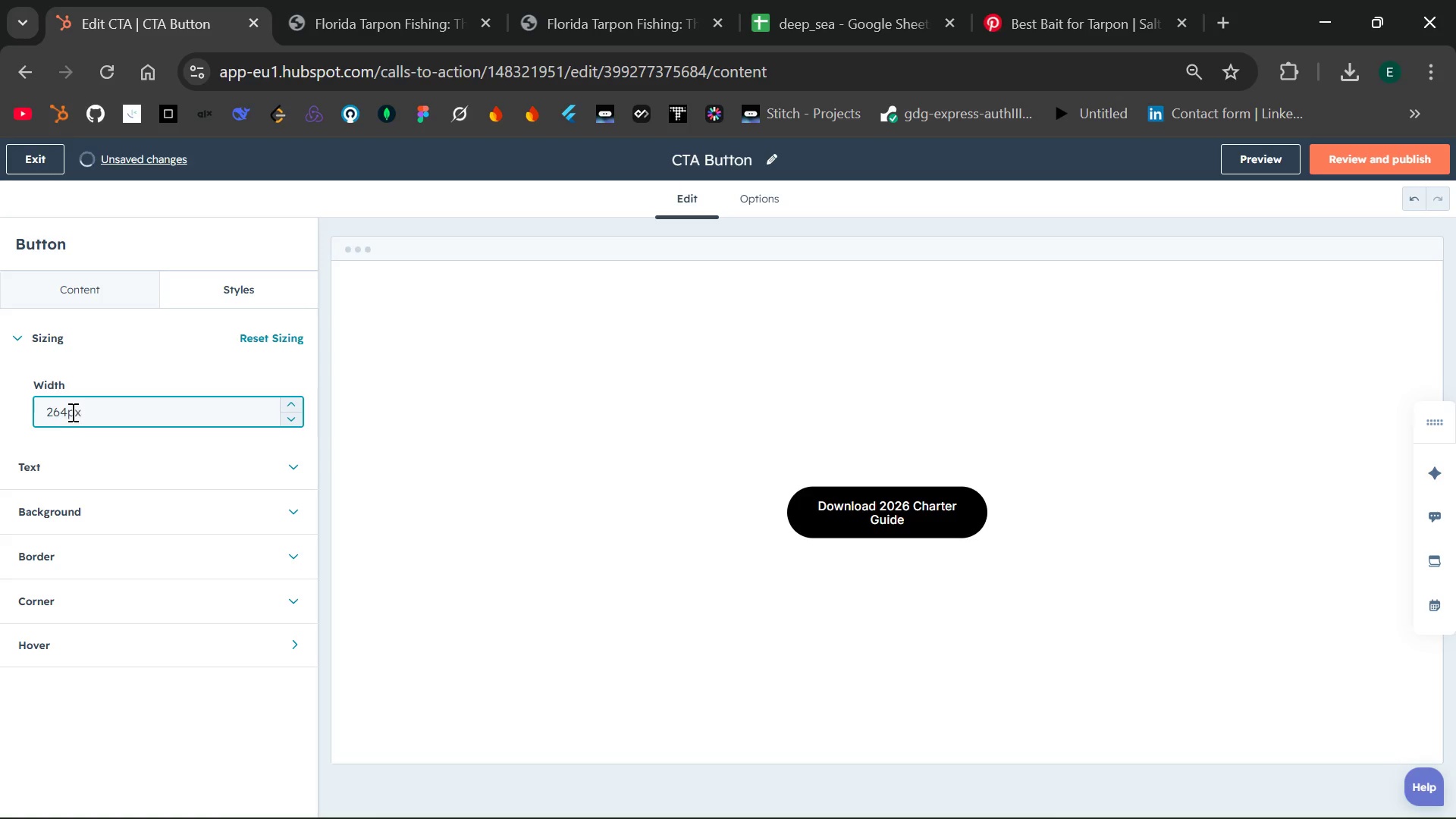 
left_click([70, 411])
 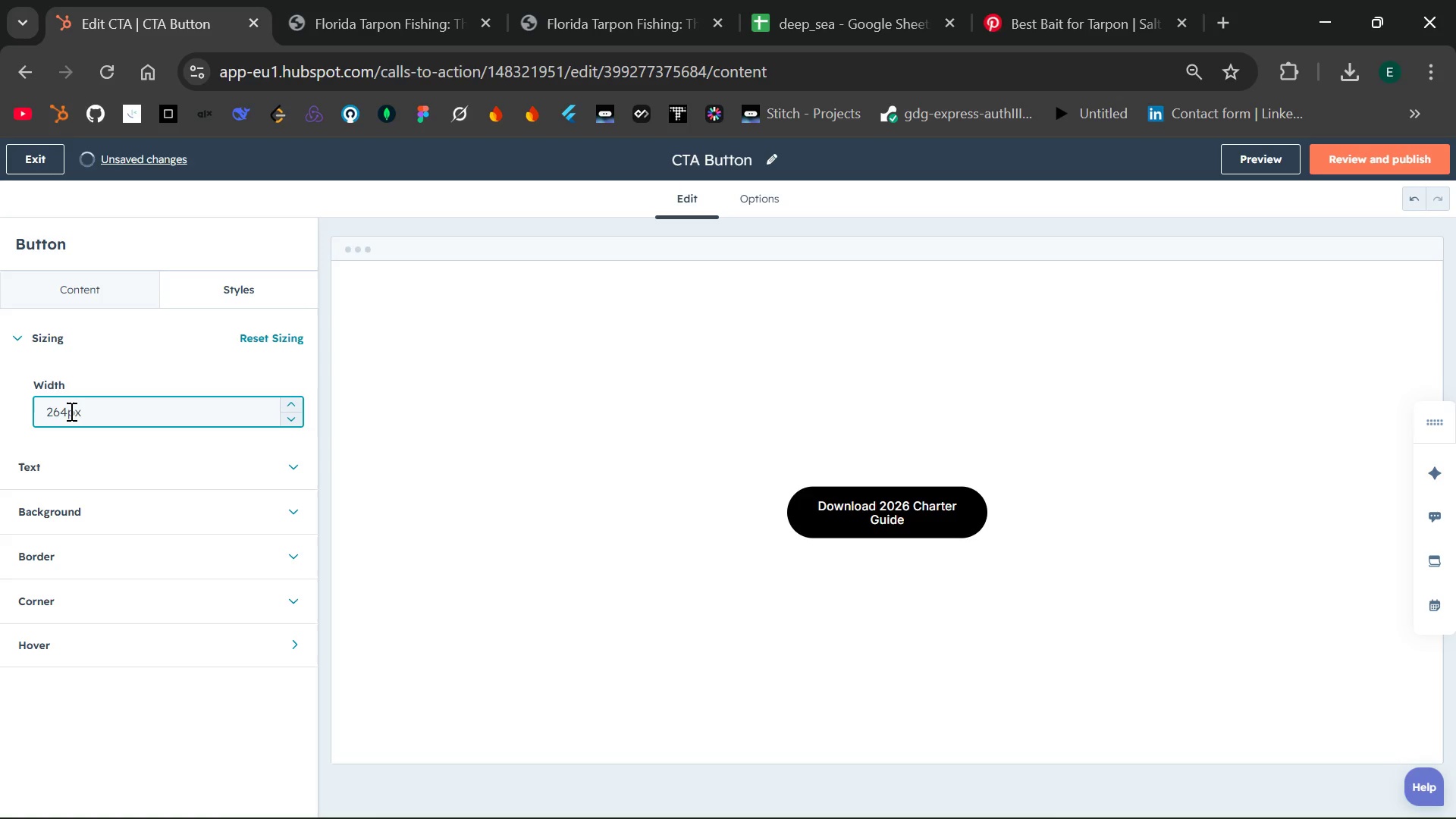 
key(Backspace)
key(Backspace)
key(Backspace)
type(300)
 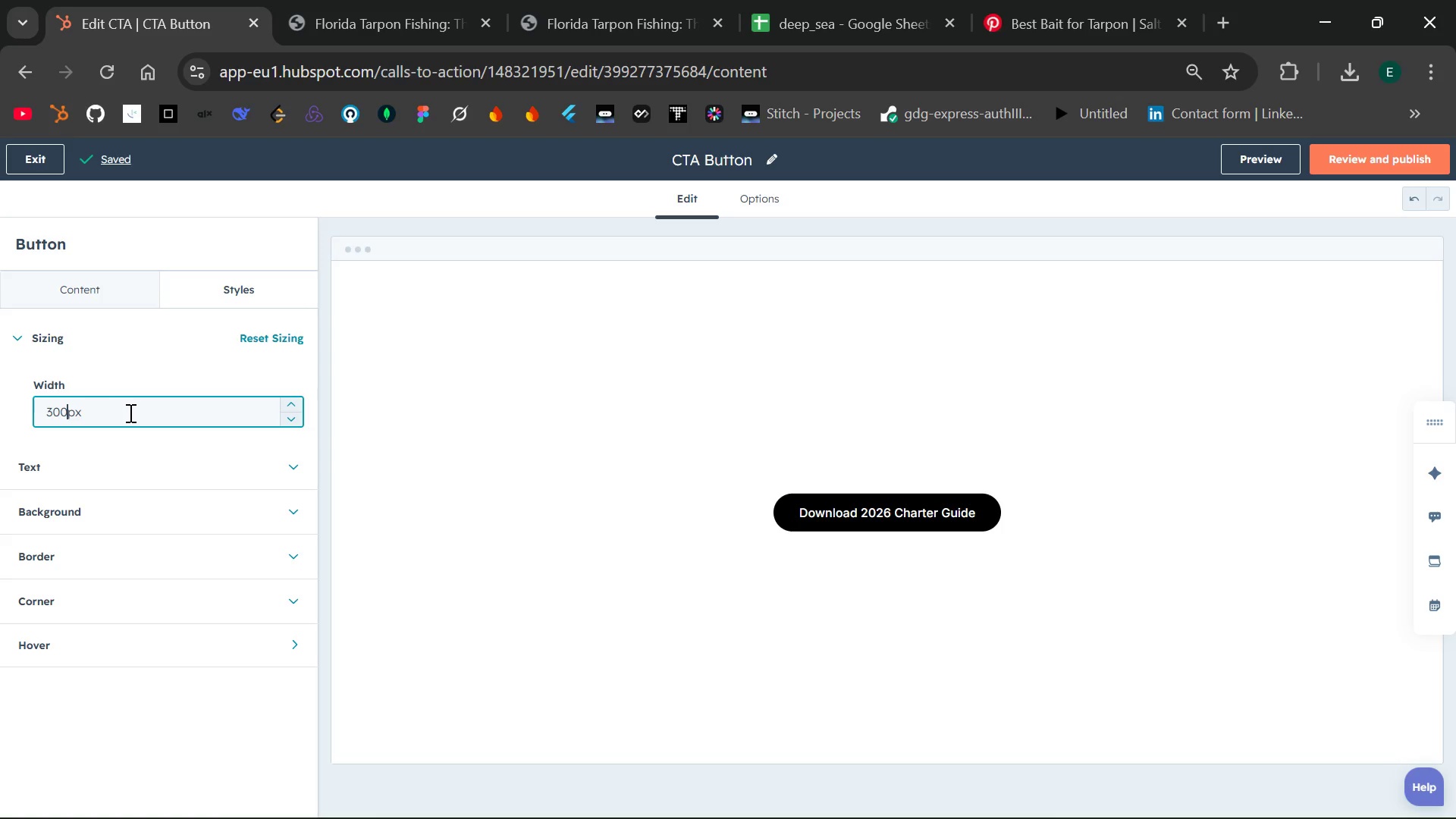 
left_click([135, 412])
 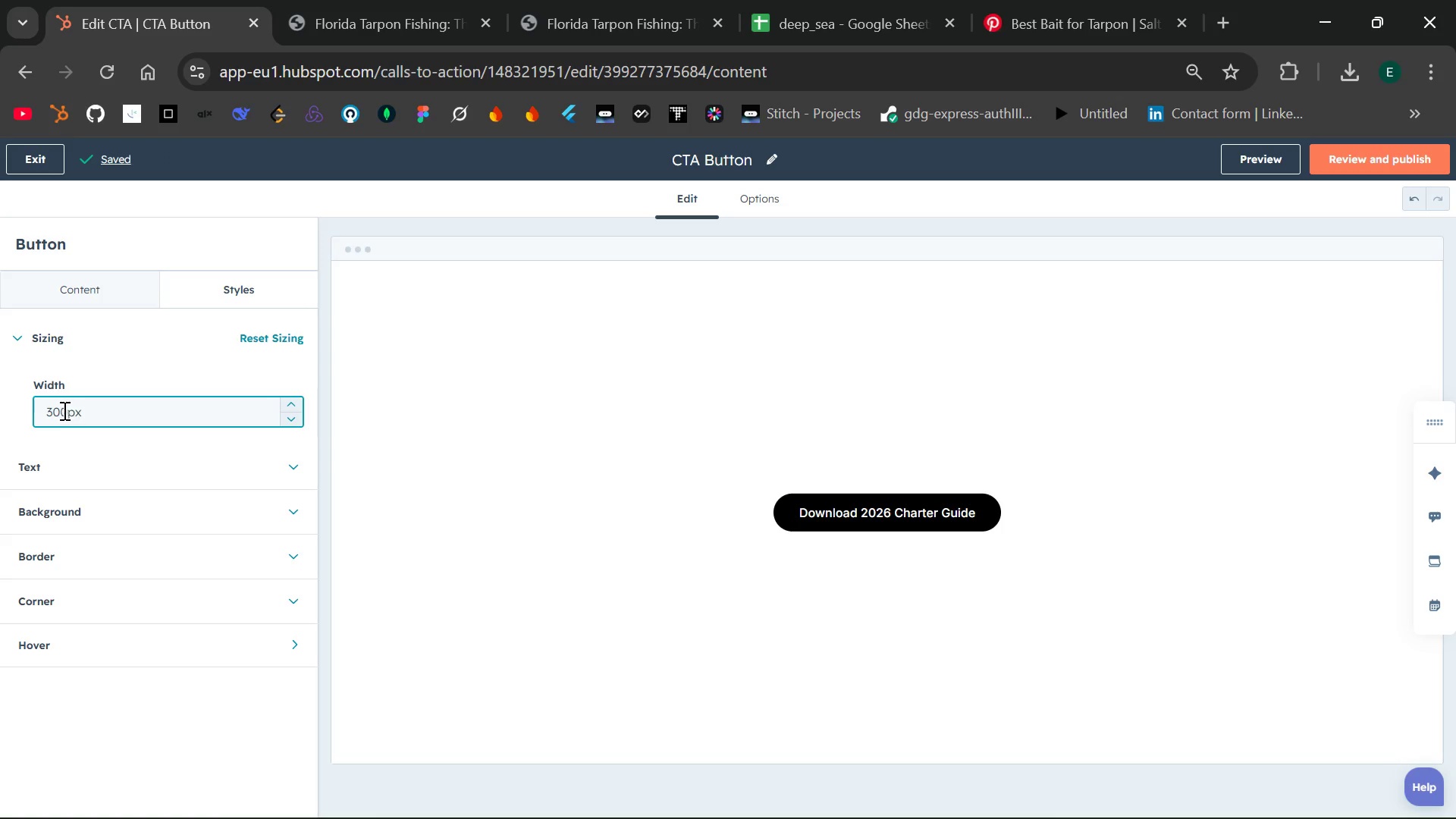 
left_click([52, 410])
 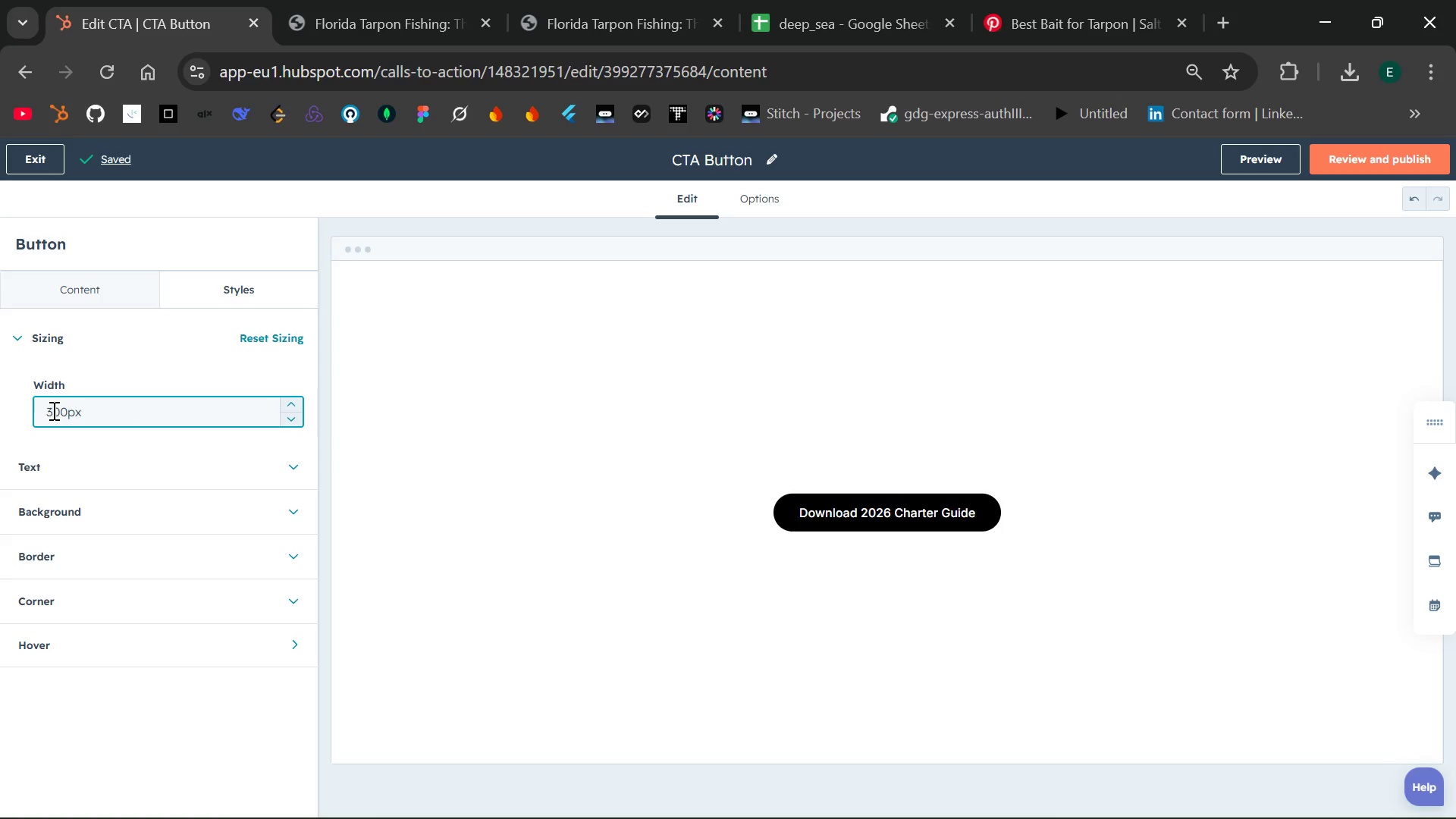 
key(Backspace)
 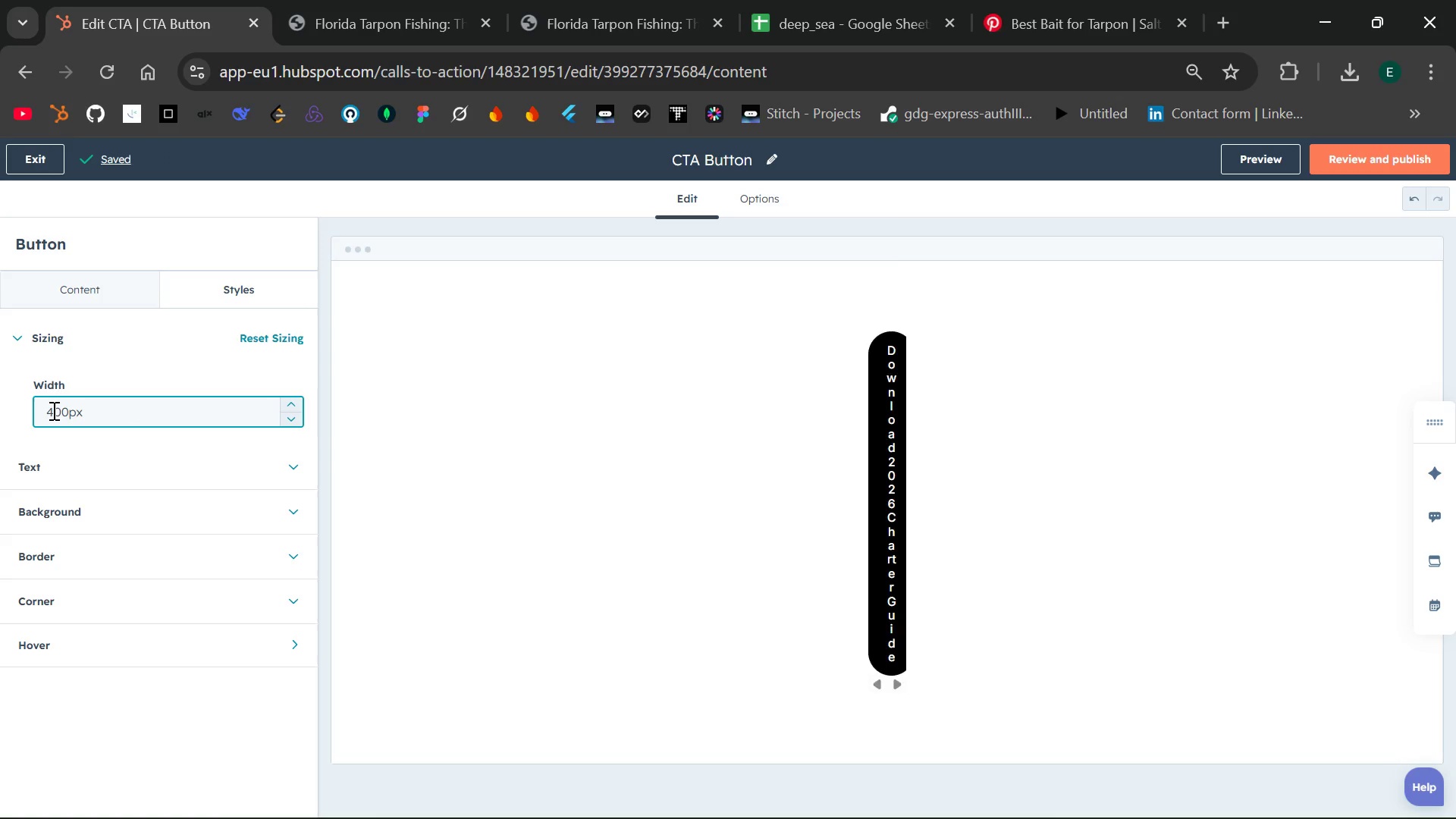 
key(4)
 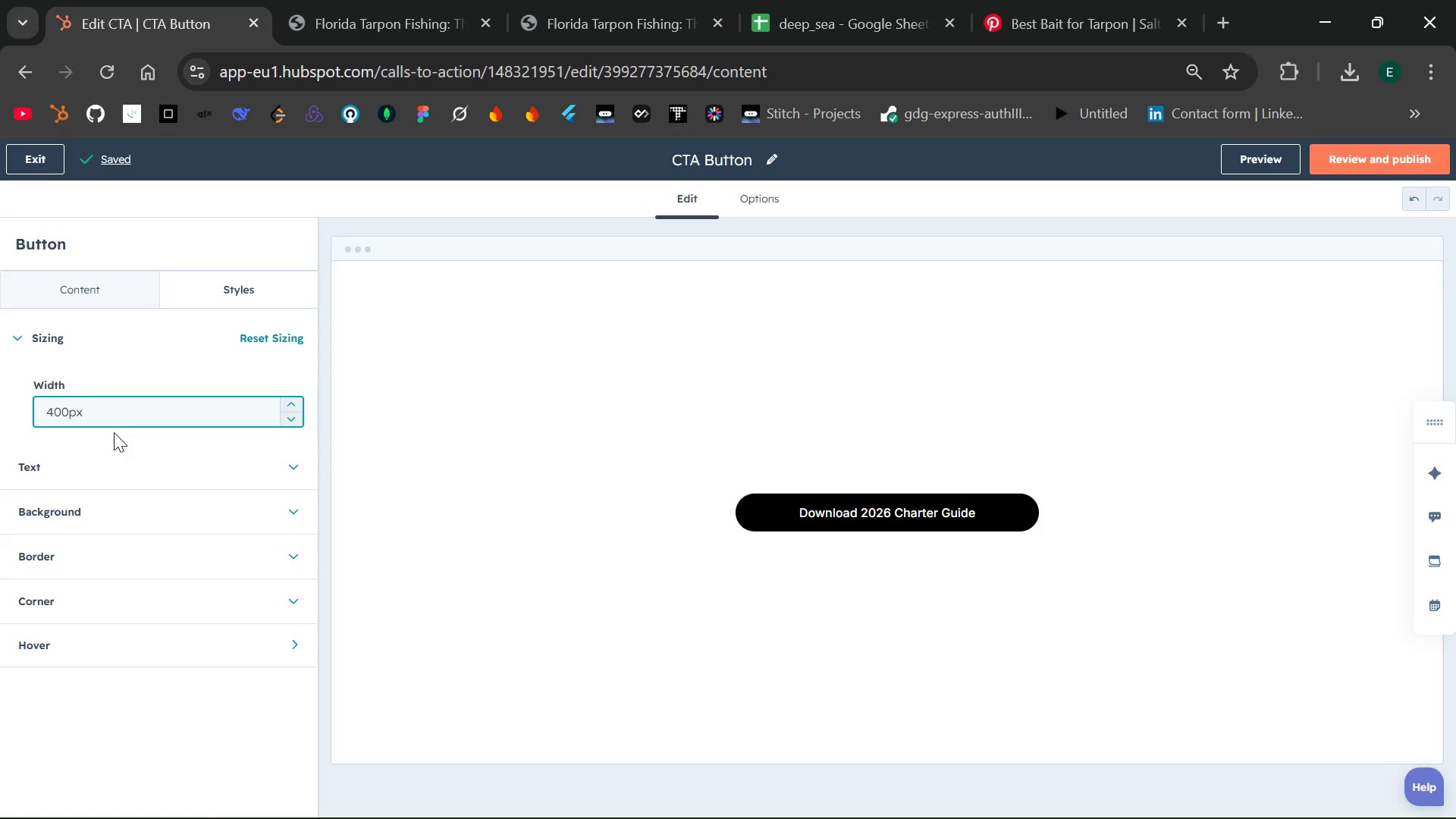 
left_click_drag(start_coordinate=[159, 445], to_coordinate=[52, 662])
 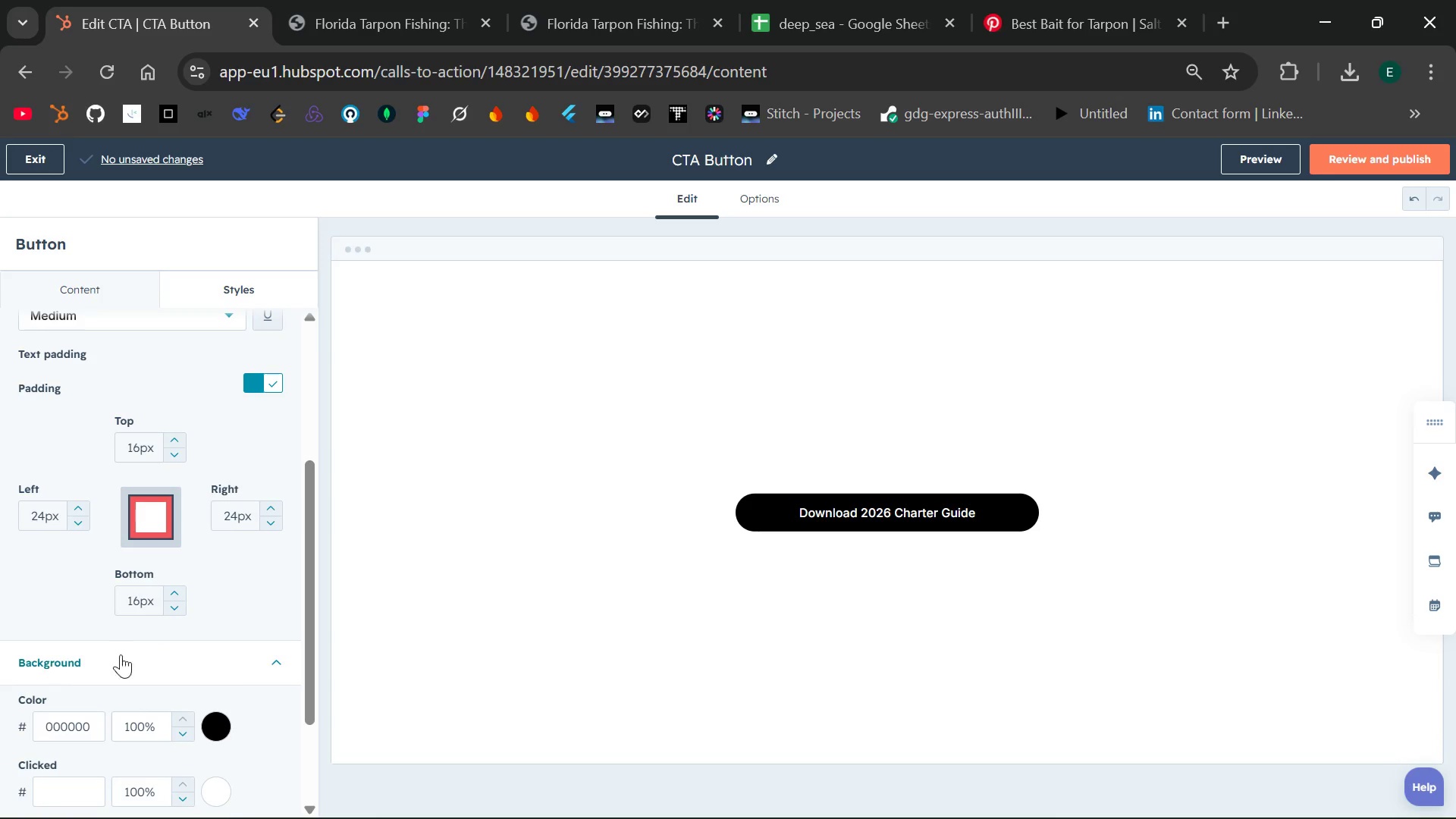 
left_click([52, 662])
 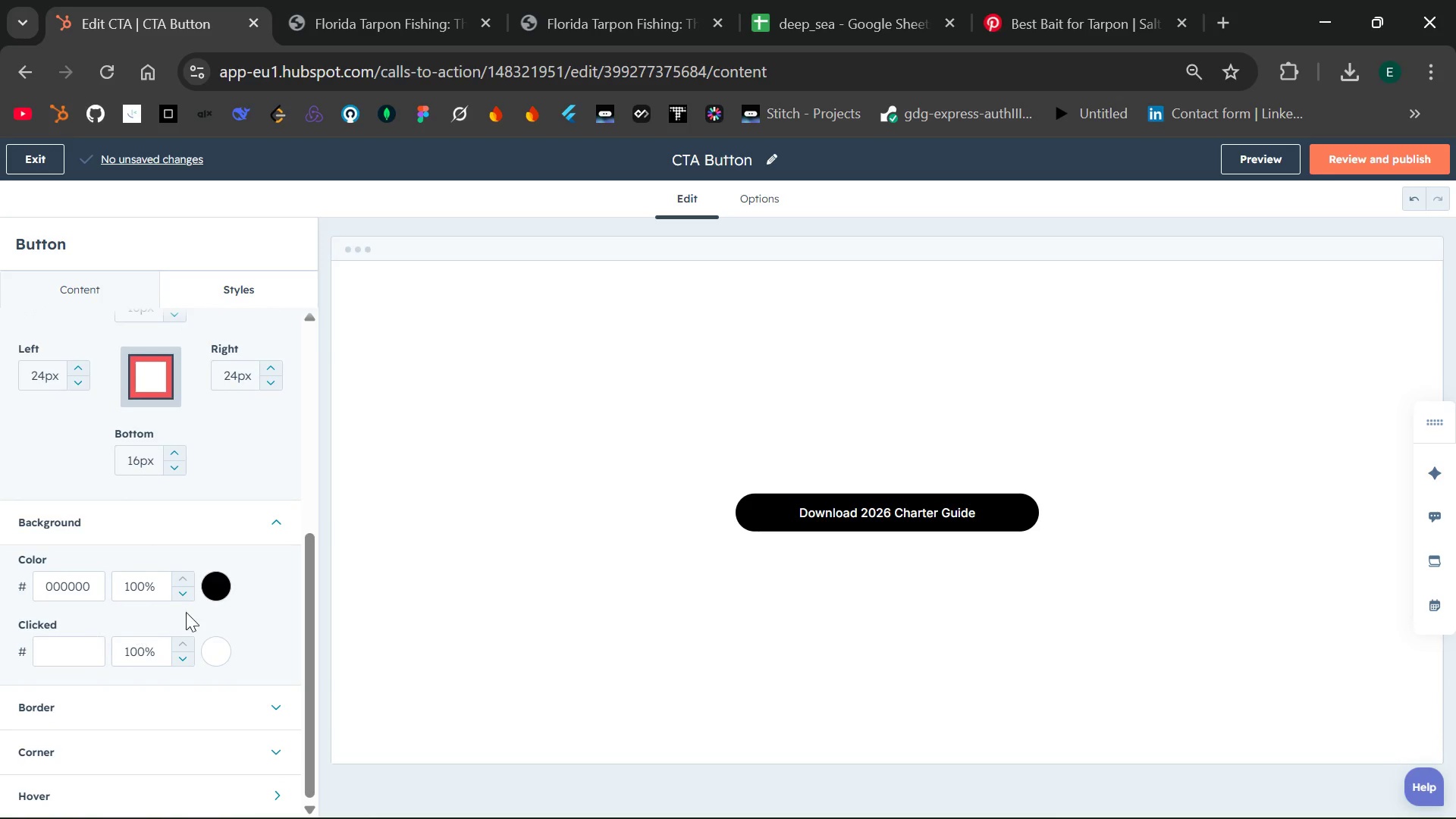 
left_click([215, 585])
 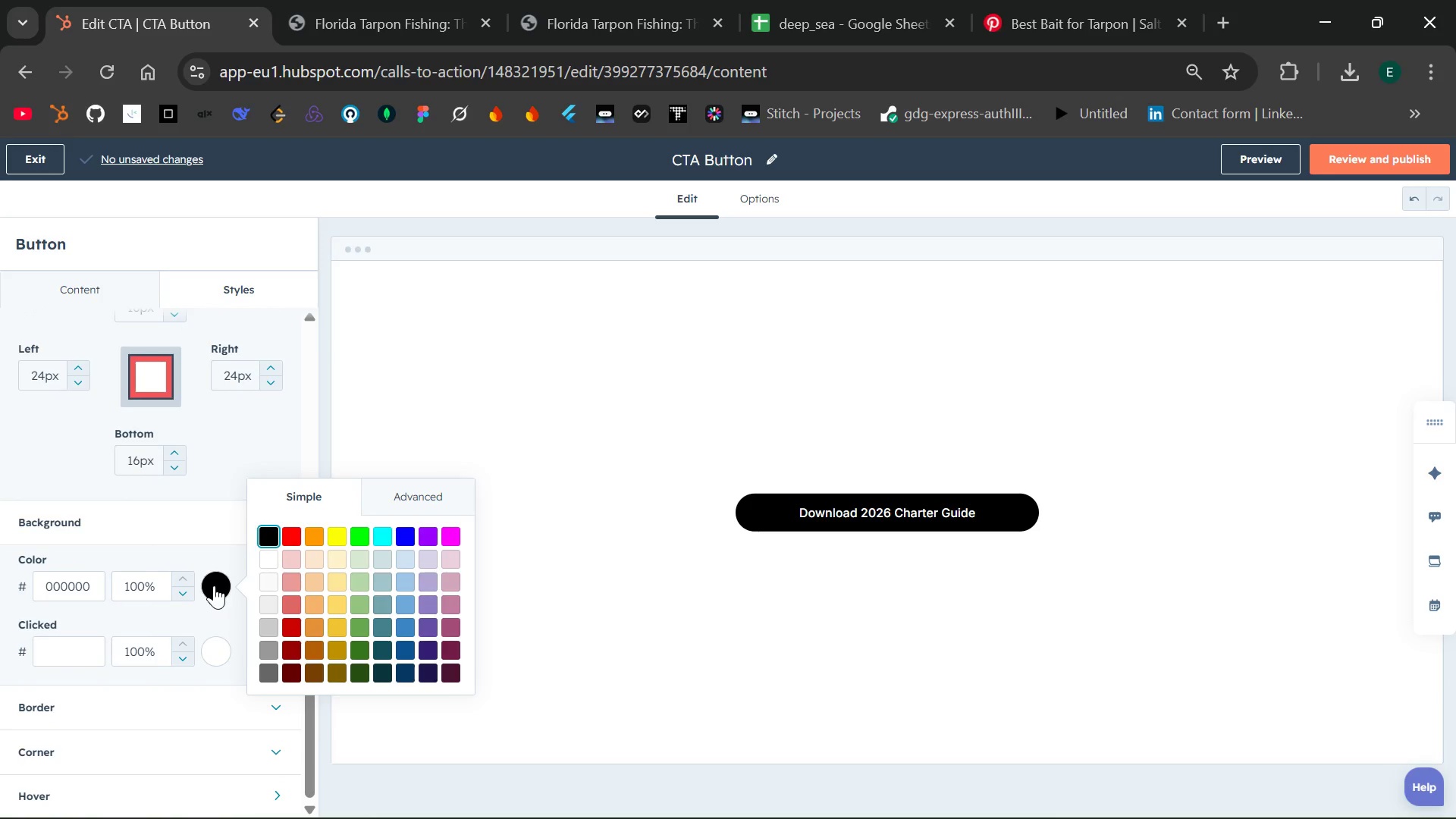 
wait(9.0)
 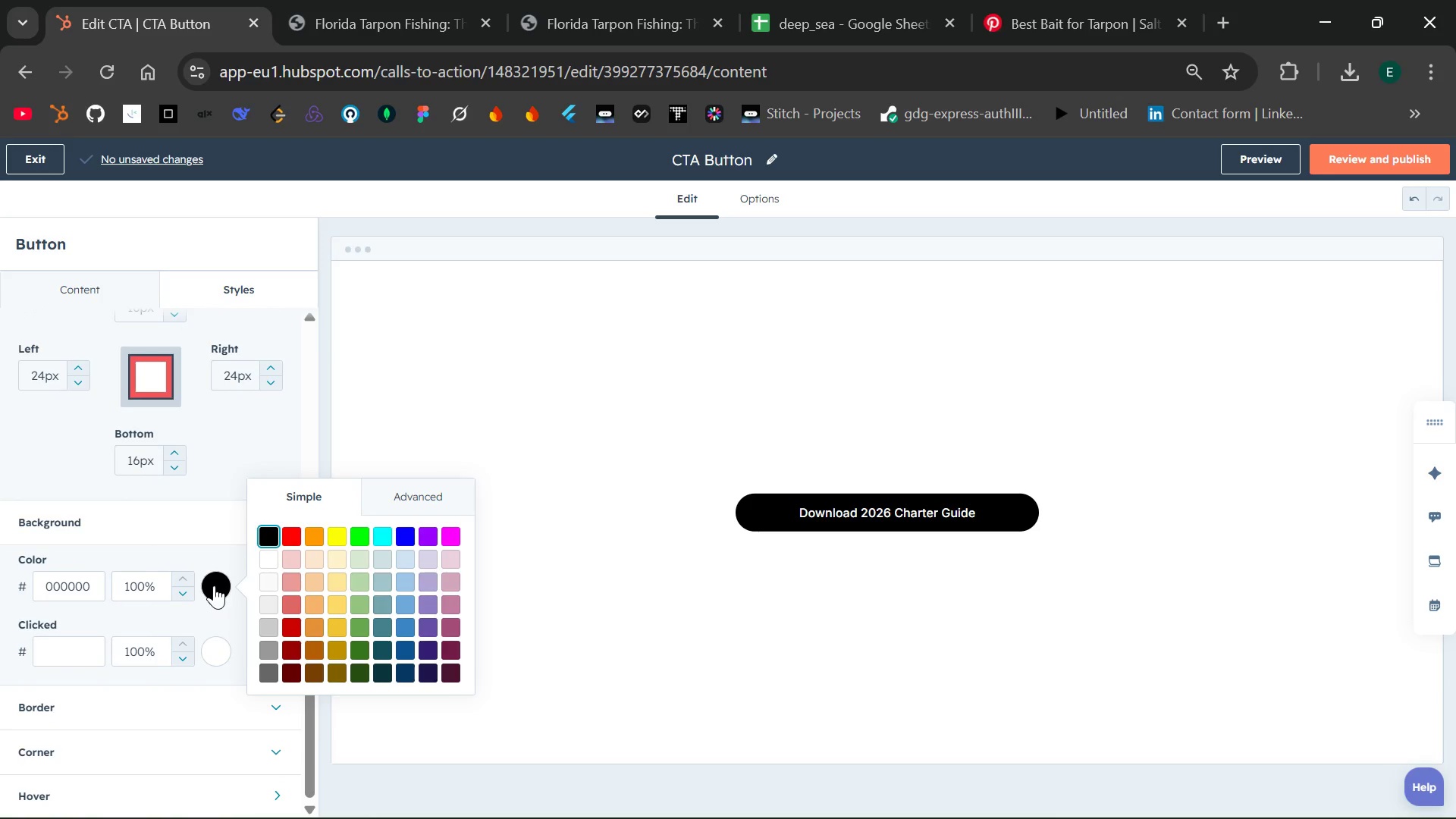 
left_click([384, 645])
 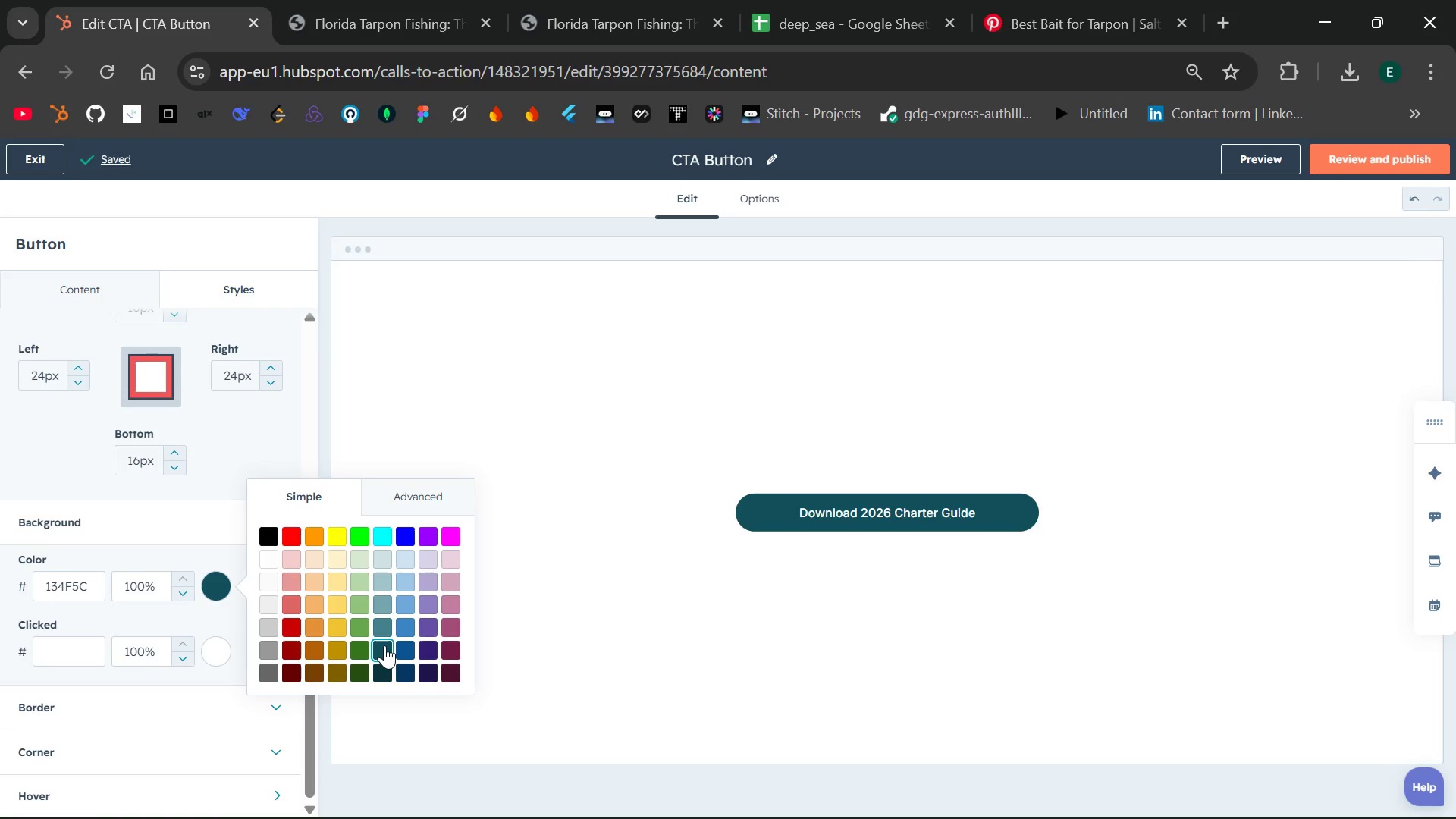 
left_click([405, 649])
 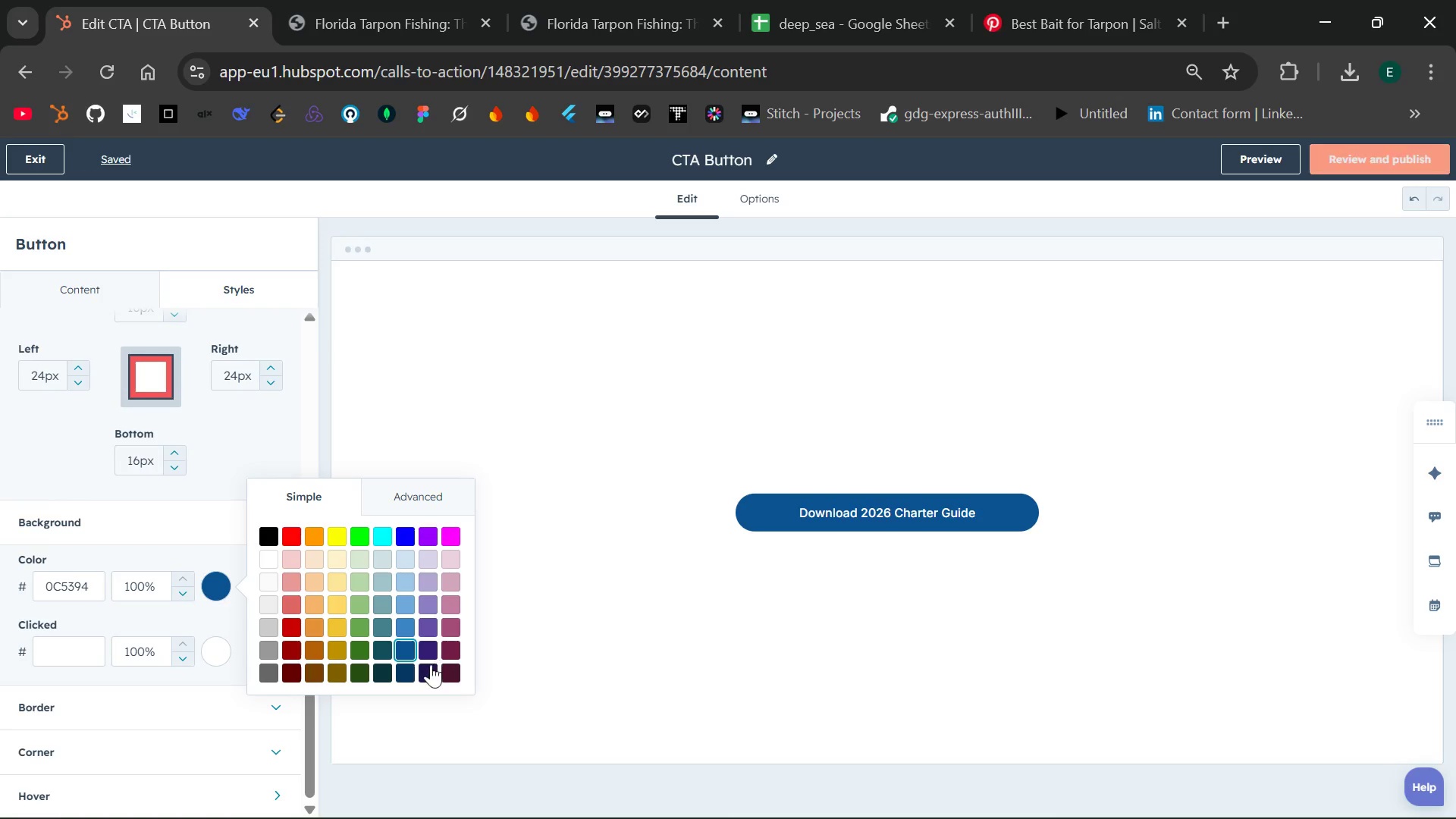 
left_click([410, 673])
 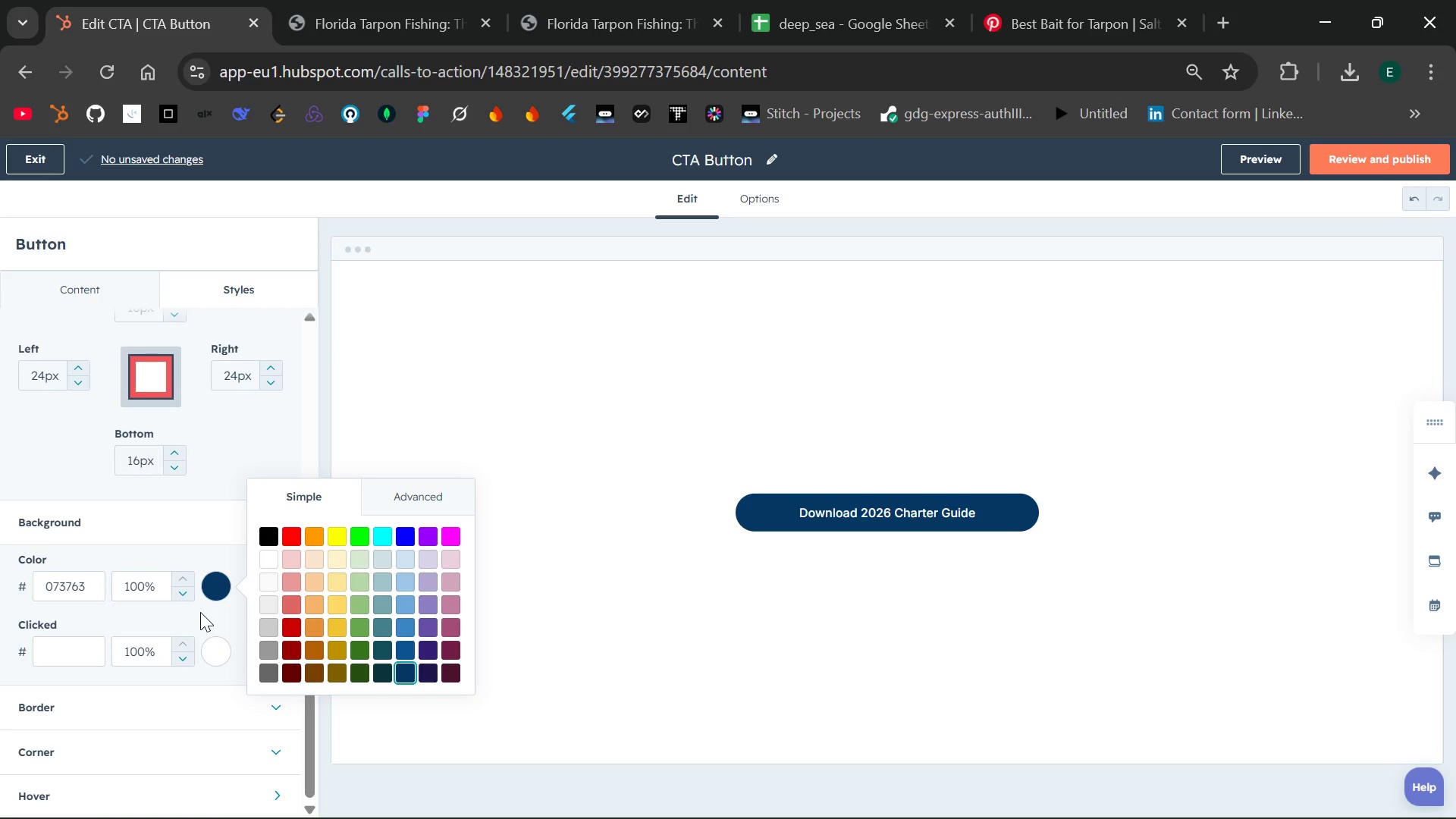 
wait(12.22)
 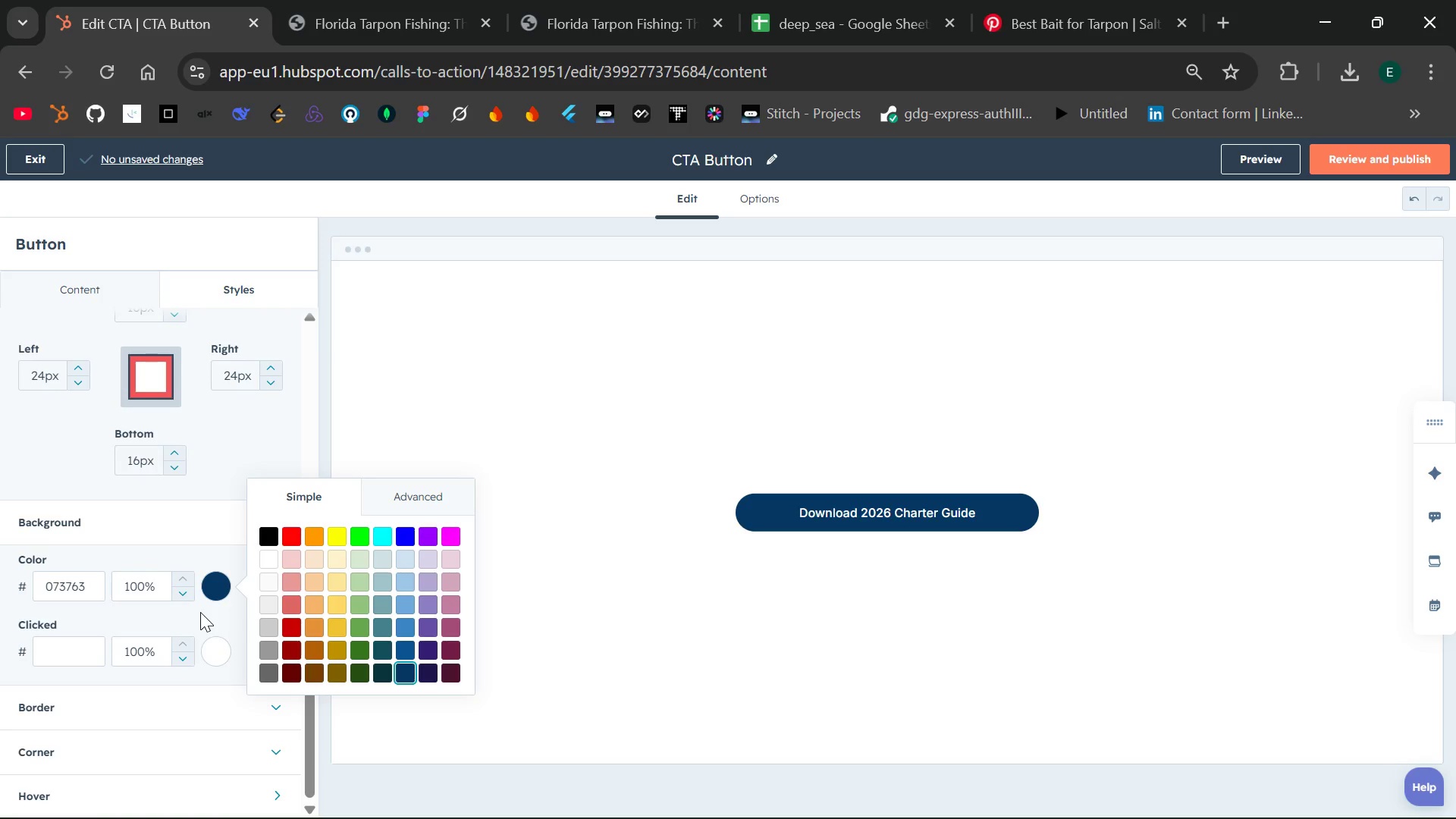 
left_click([200, 612])
 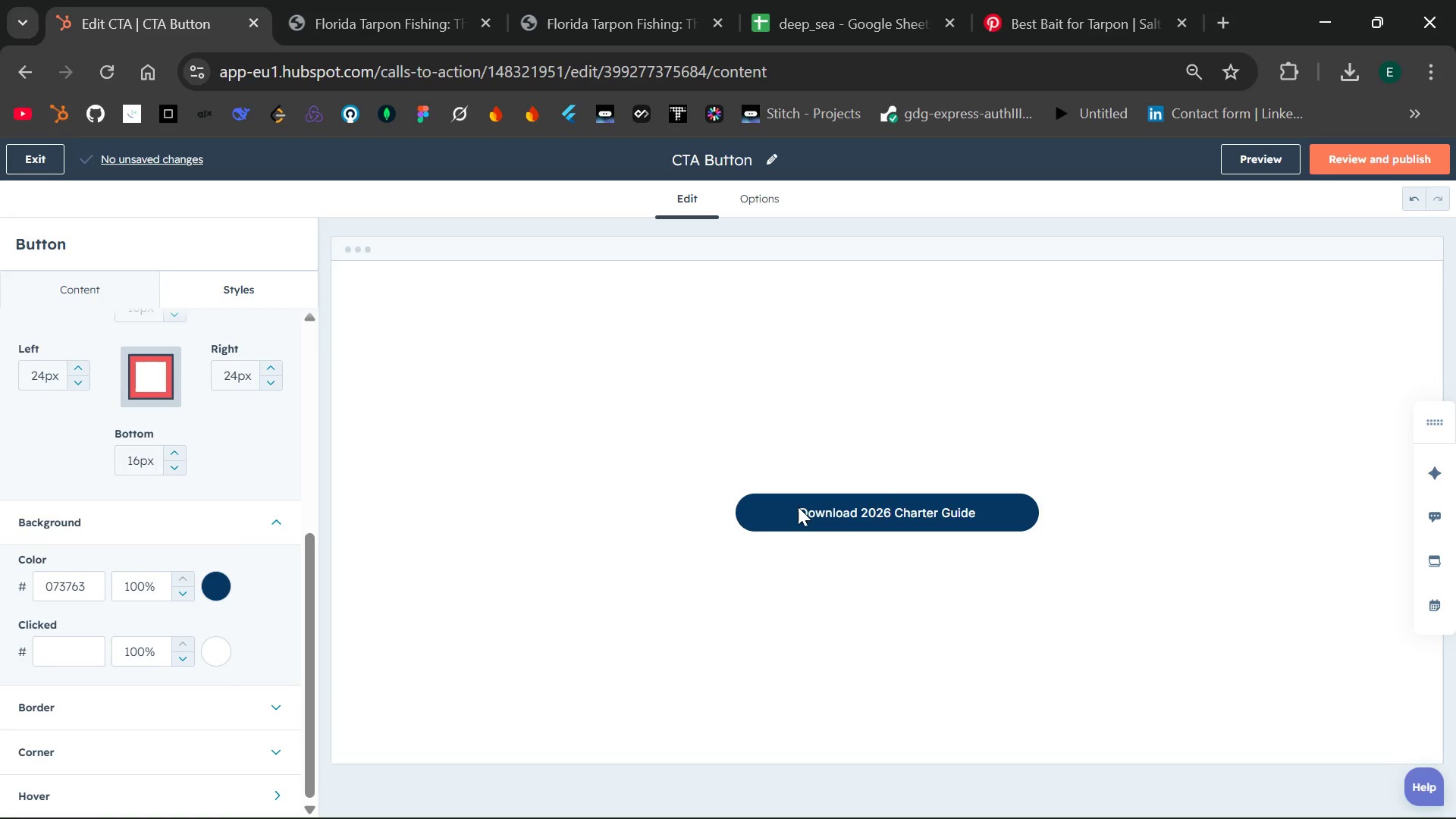 
wait(11.14)
 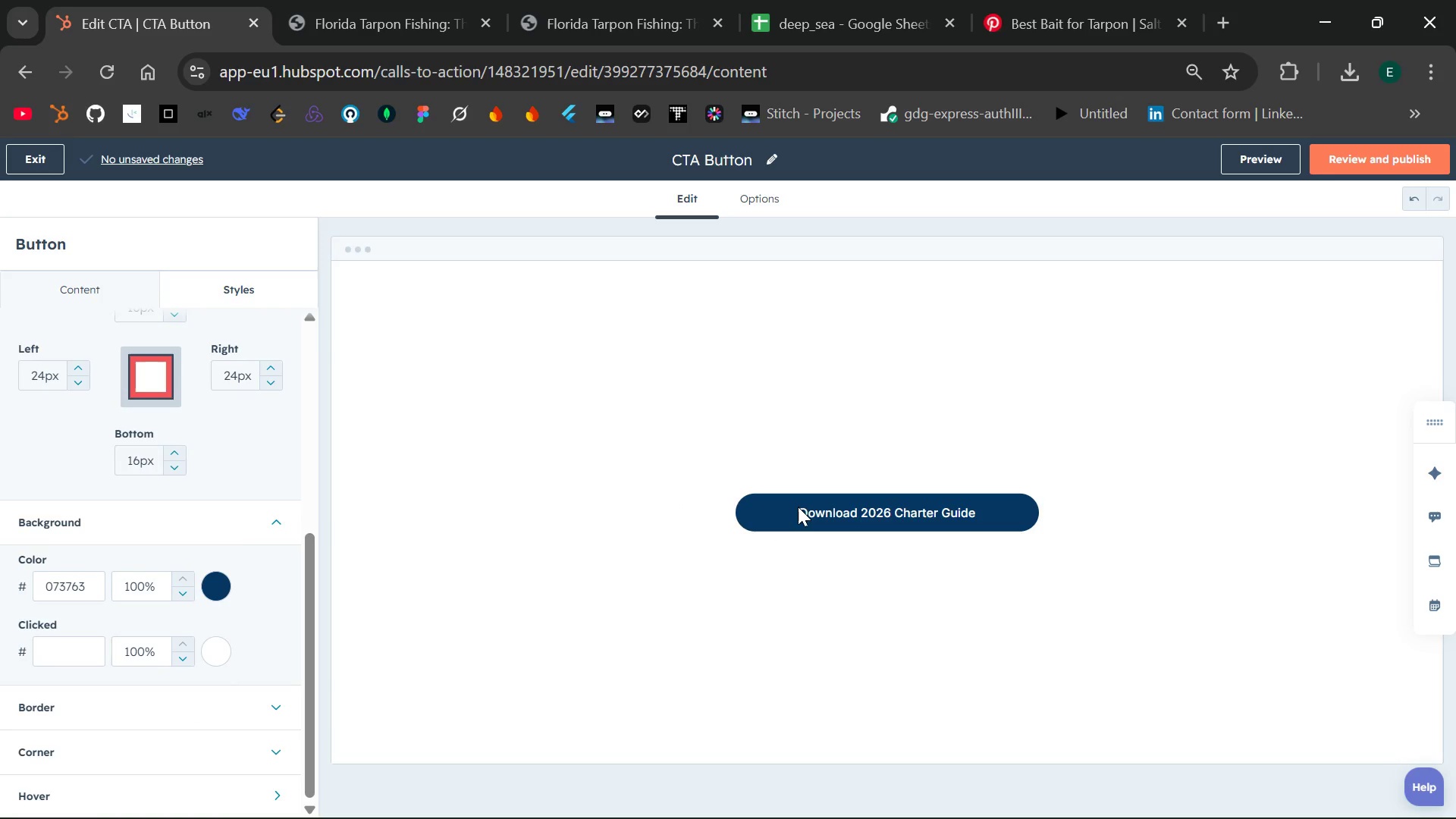 
left_click([223, 648])
 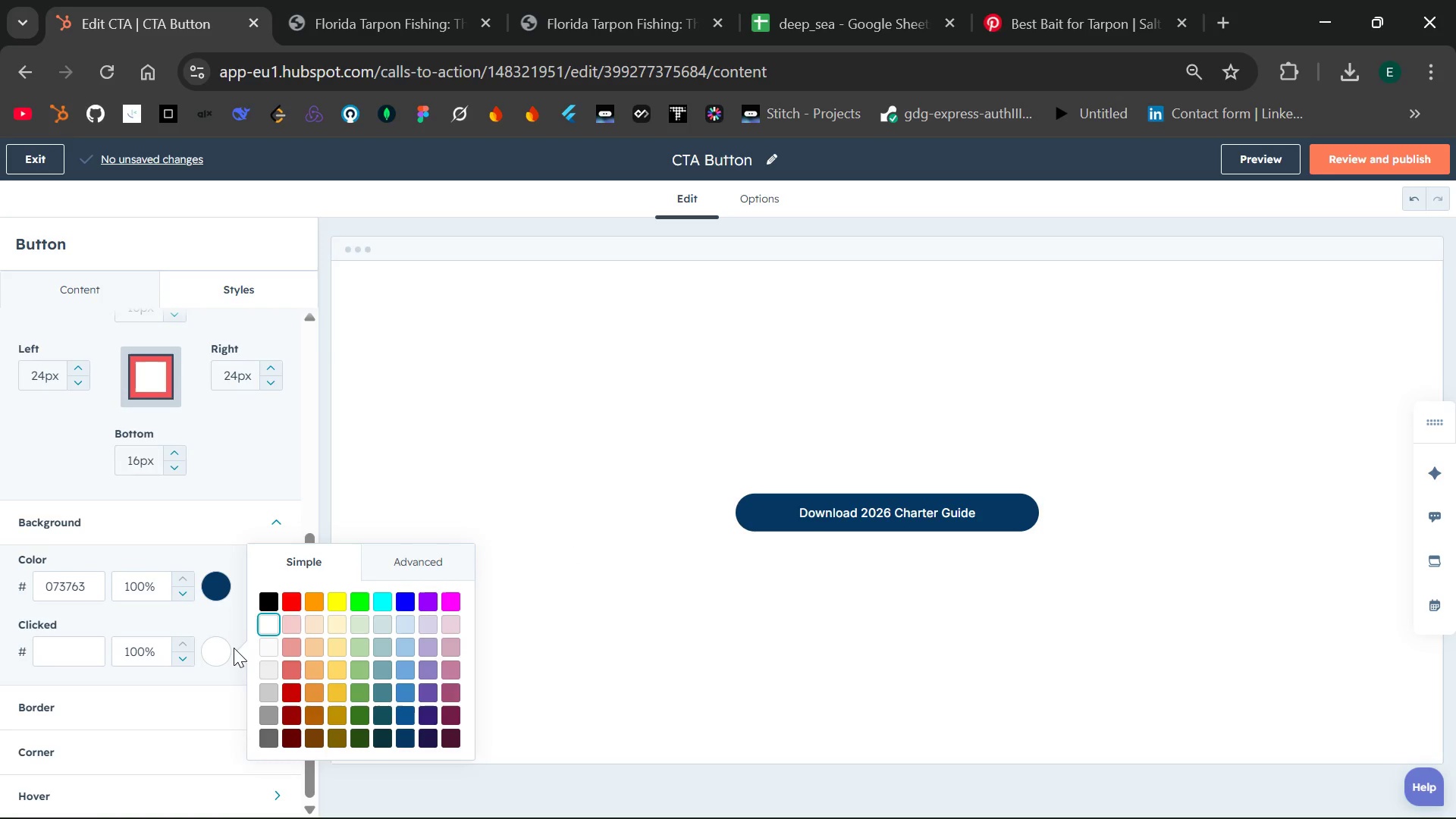 
wait(8.81)
 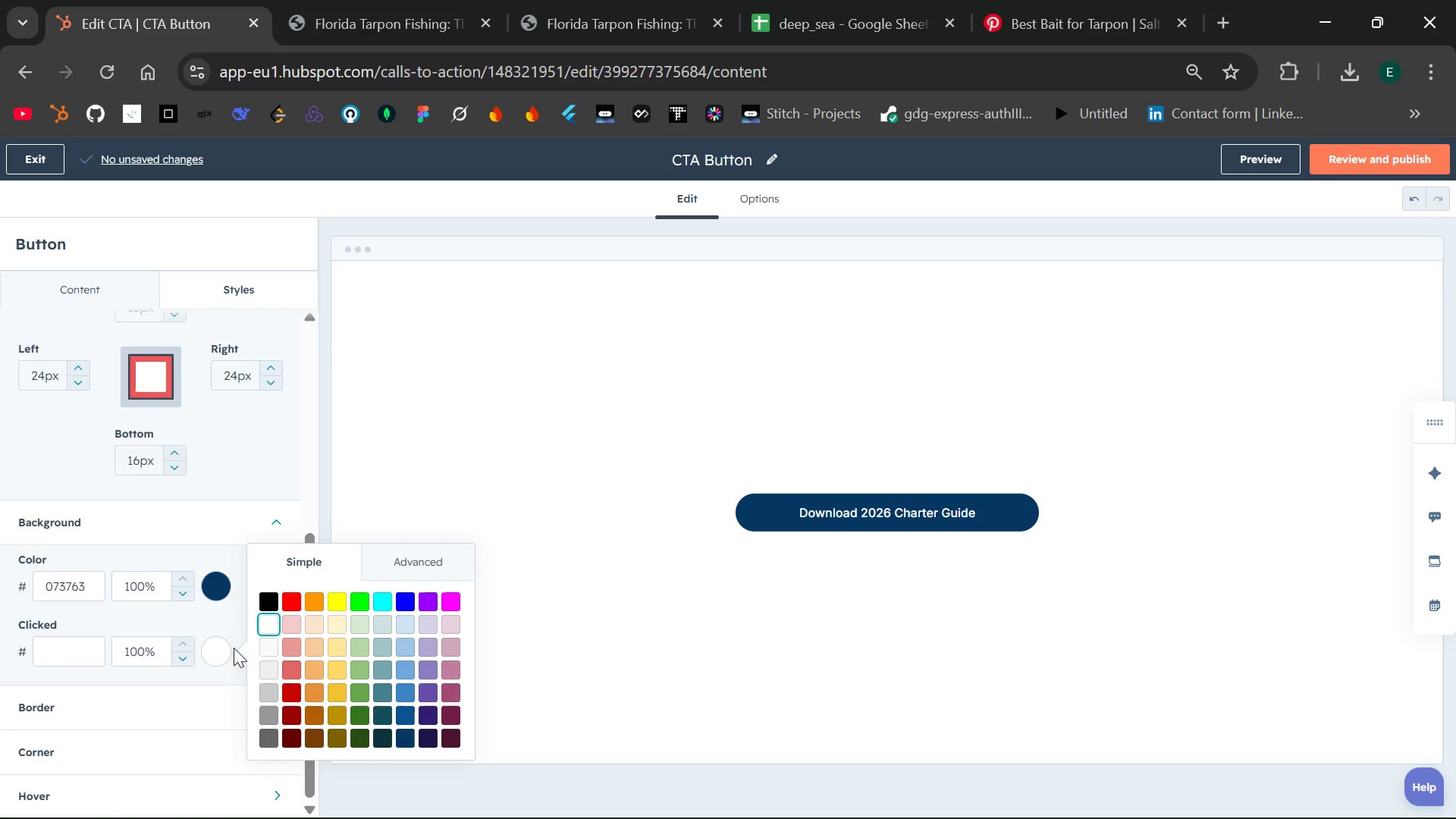 
left_click([58, 650])
 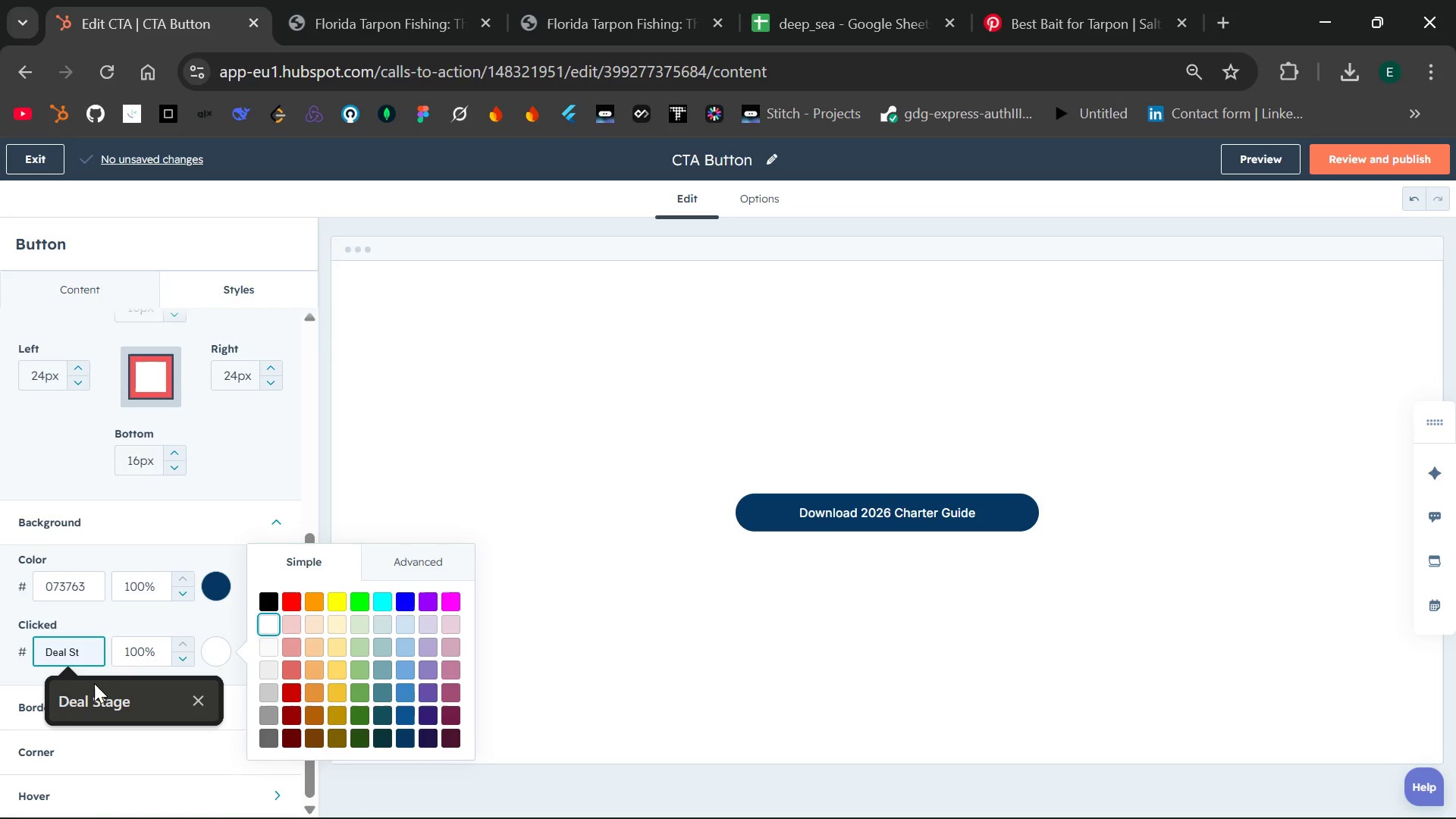 
left_click([99, 688])
 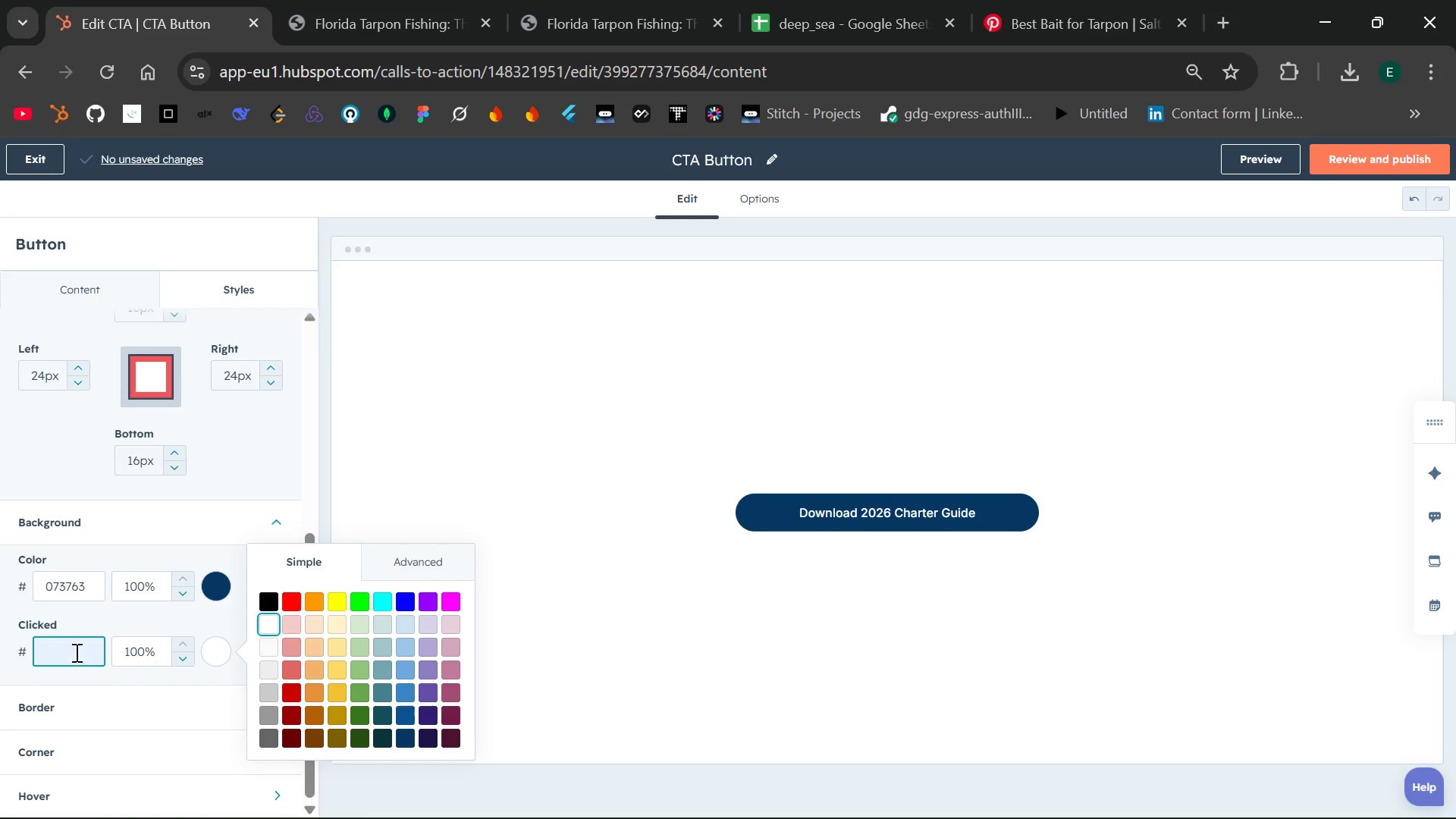 
left_click([74, 651])
 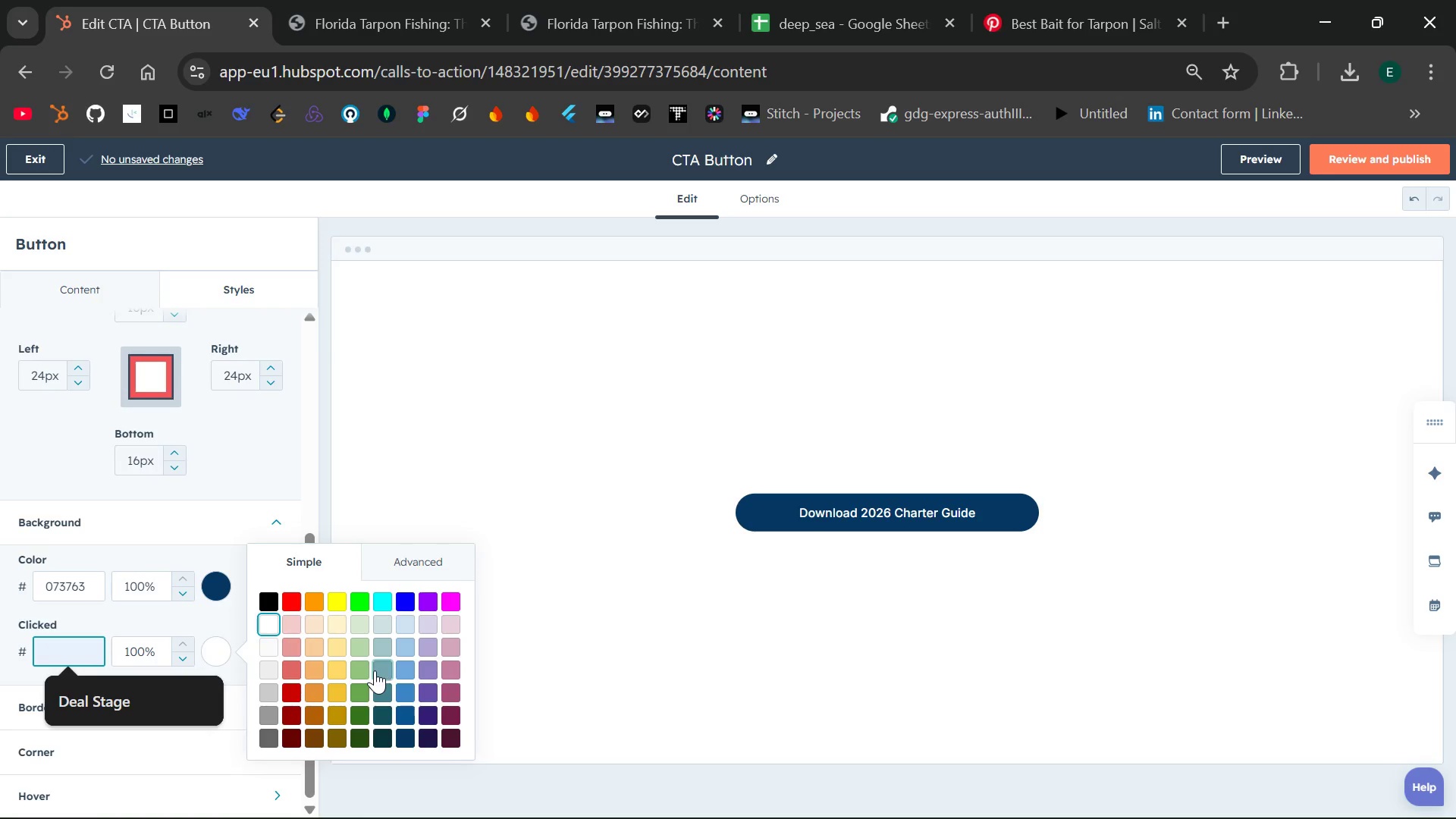 
wait(5.11)
 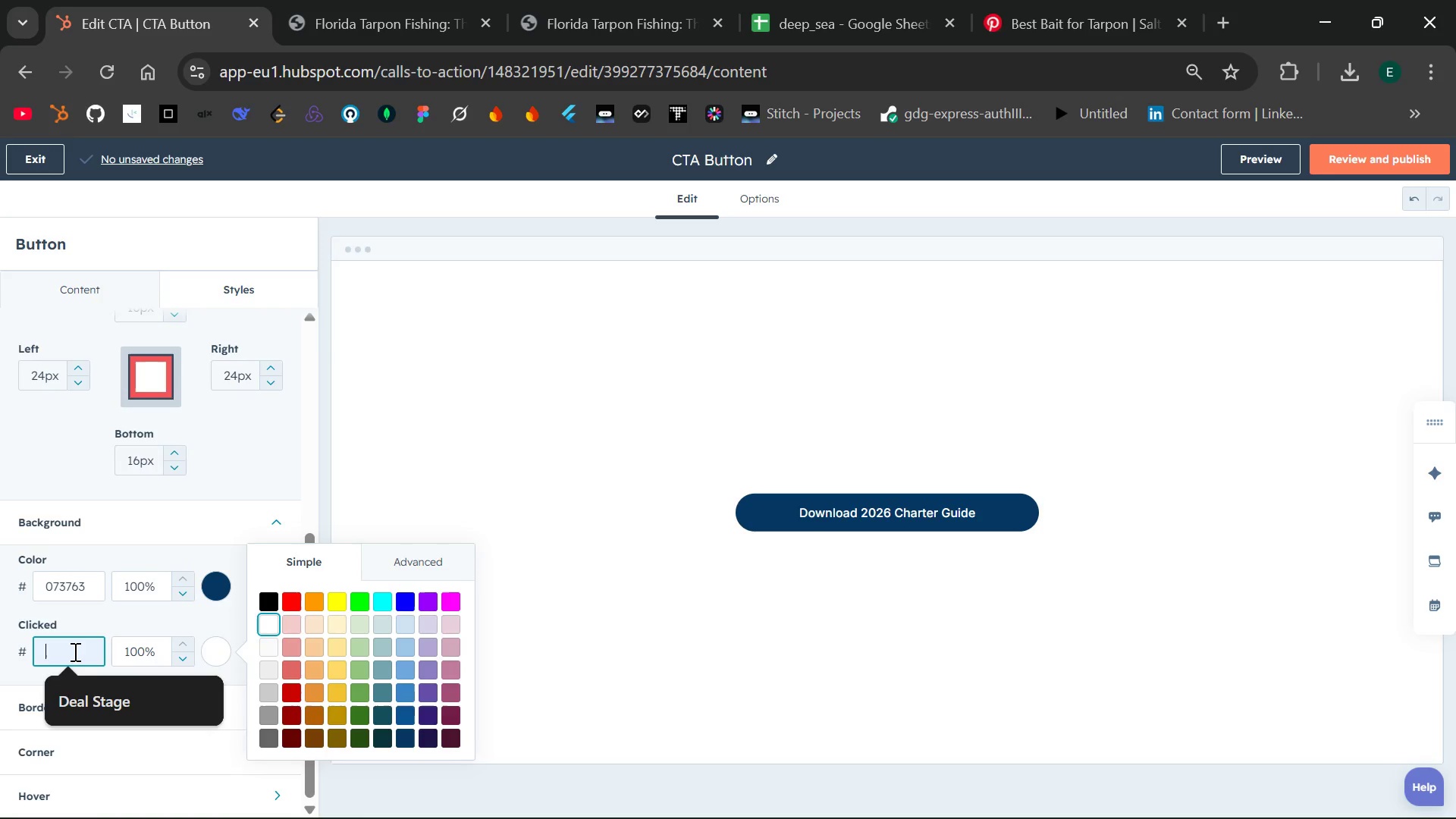 
left_click([406, 670])
 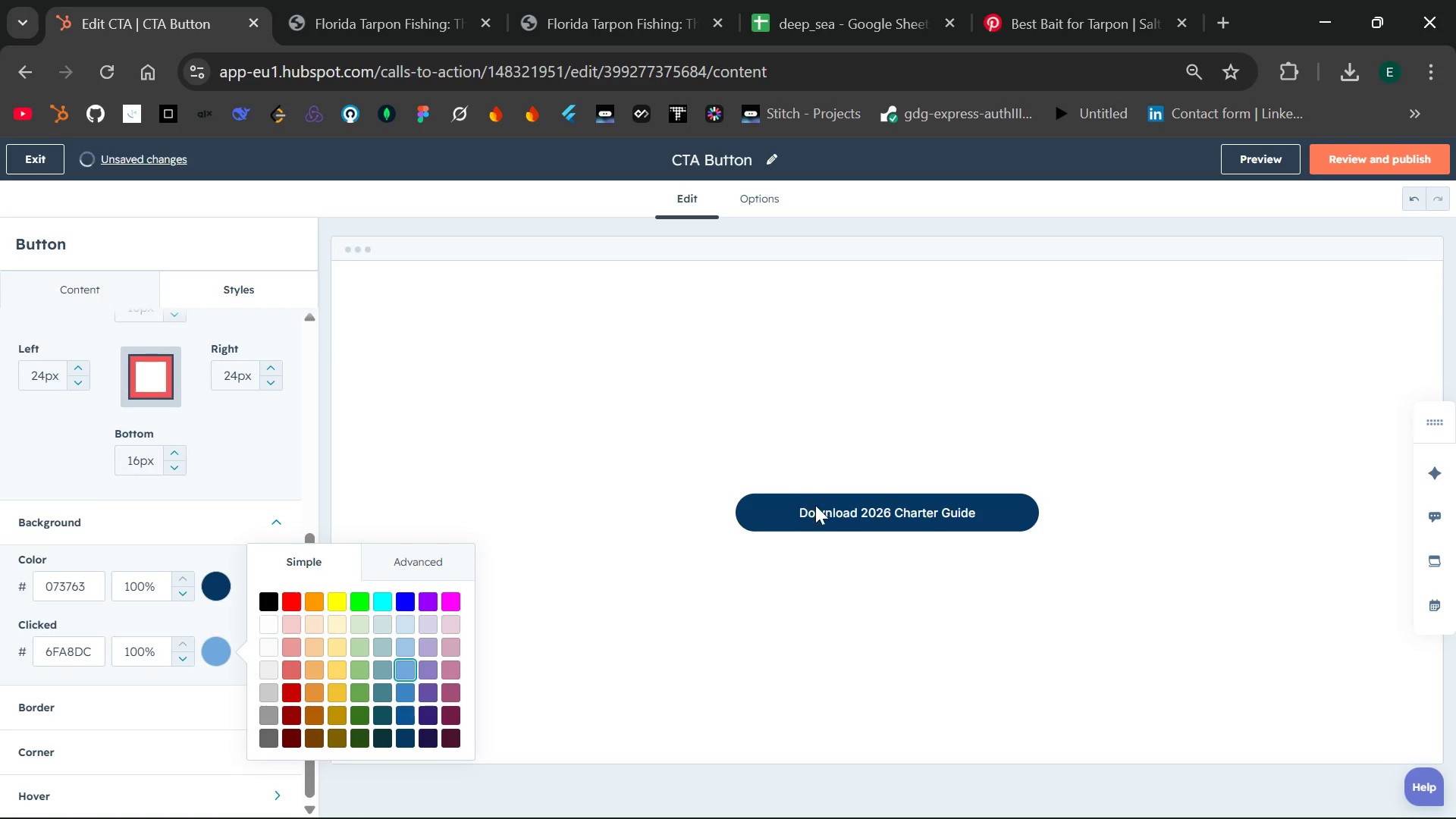 
left_click([825, 512])
 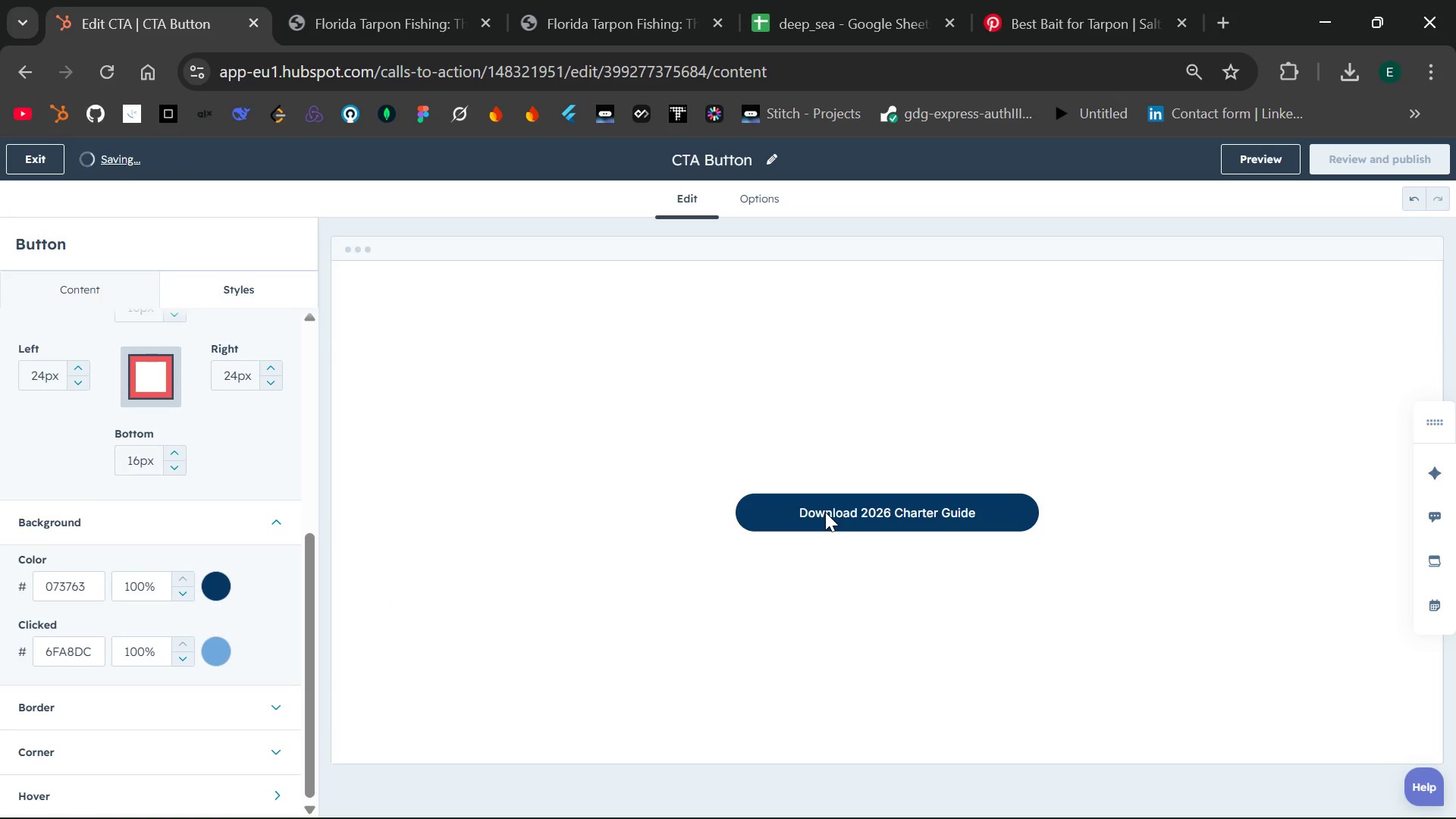 
left_click([825, 512])
 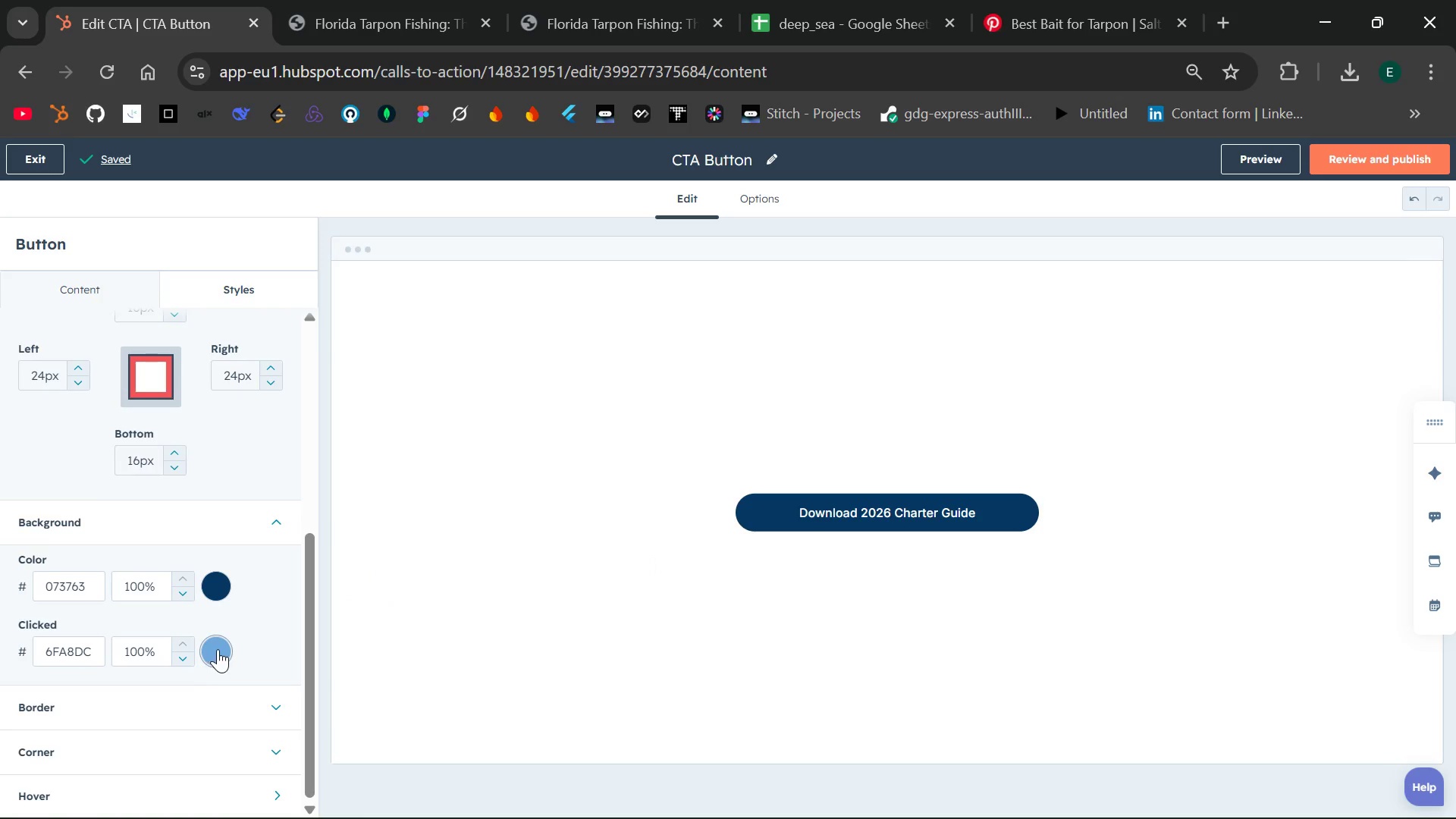 
left_click([218, 648])
 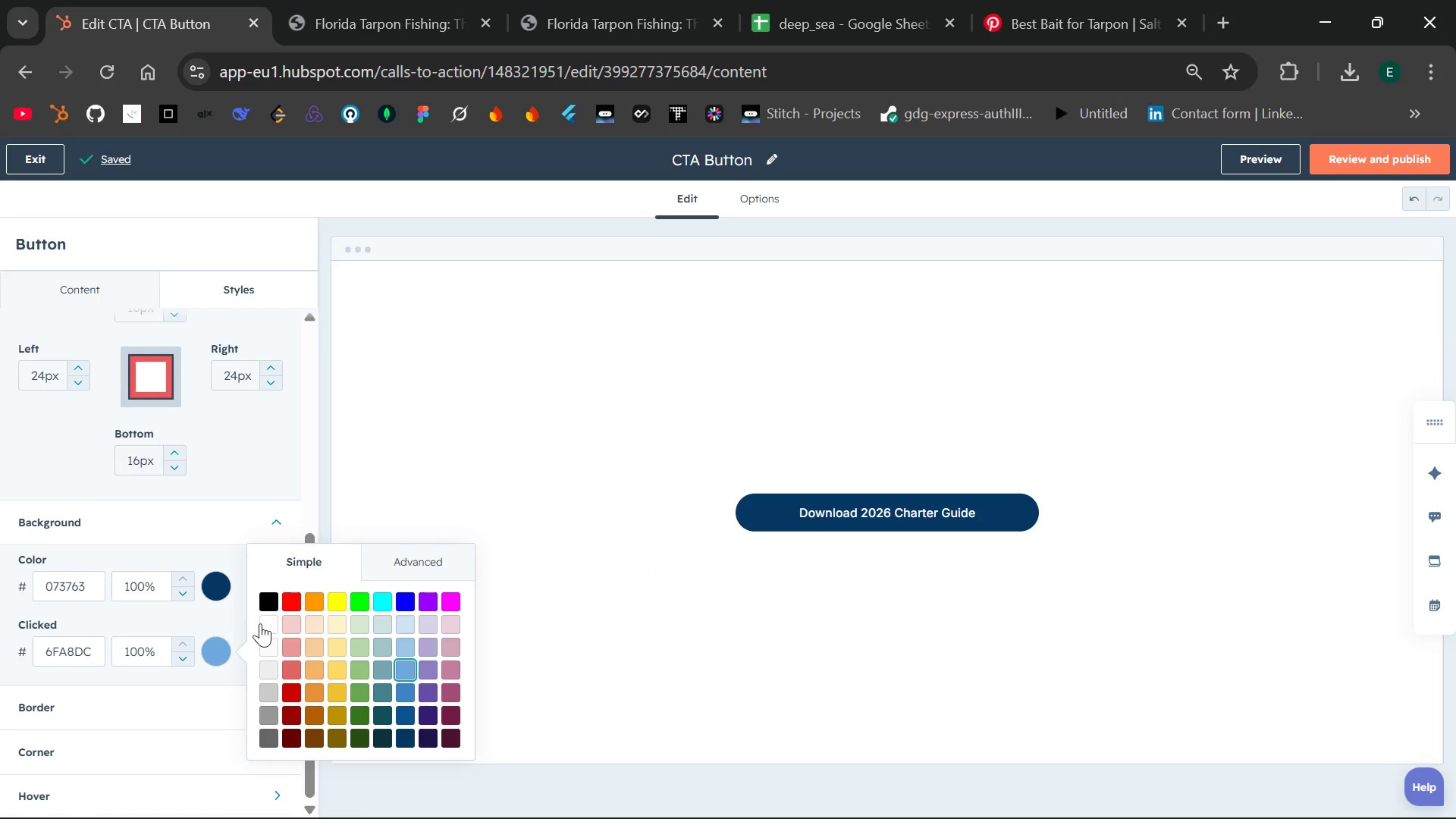 
left_click([261, 623])
 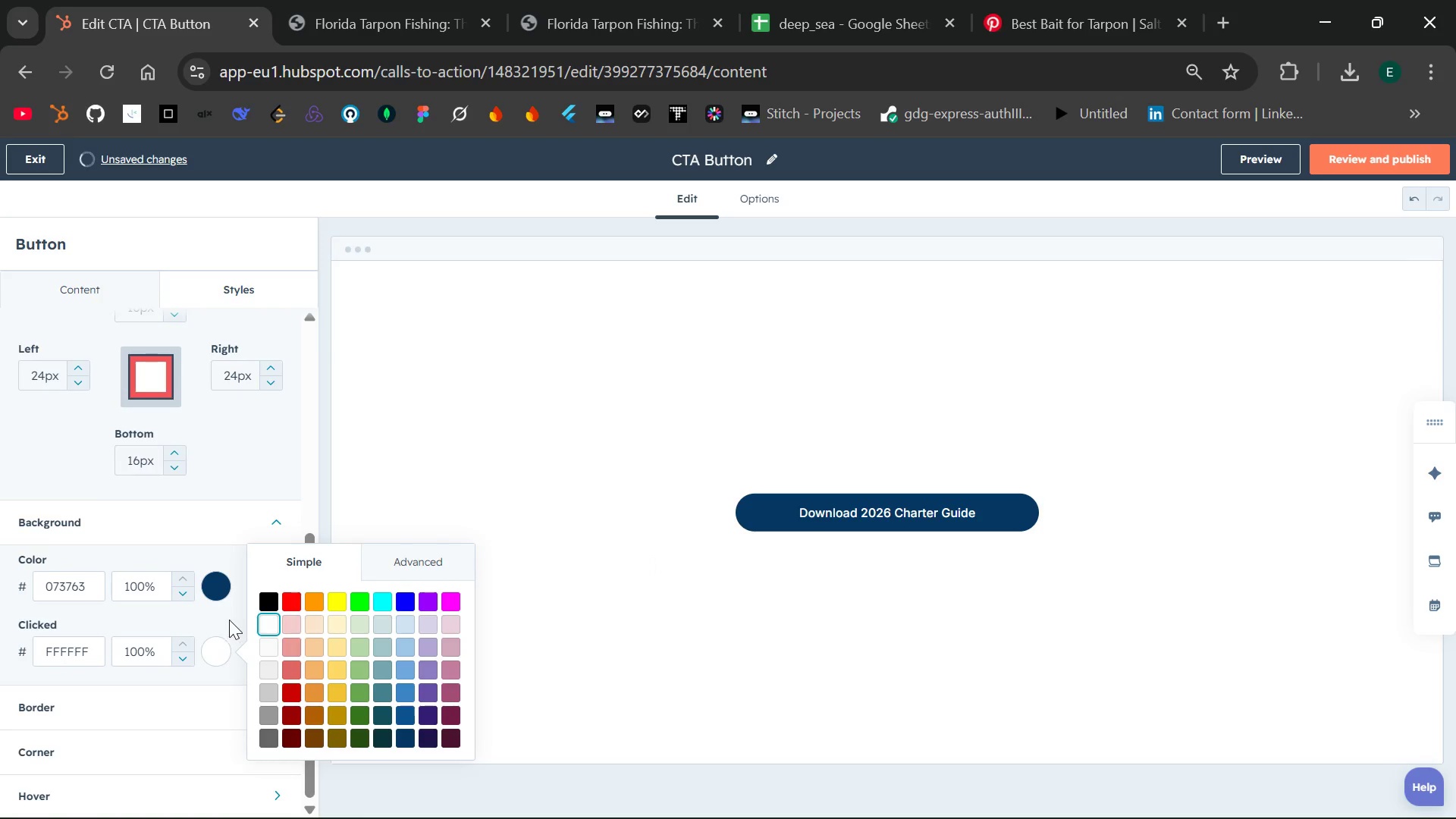 
left_click([229, 620])
 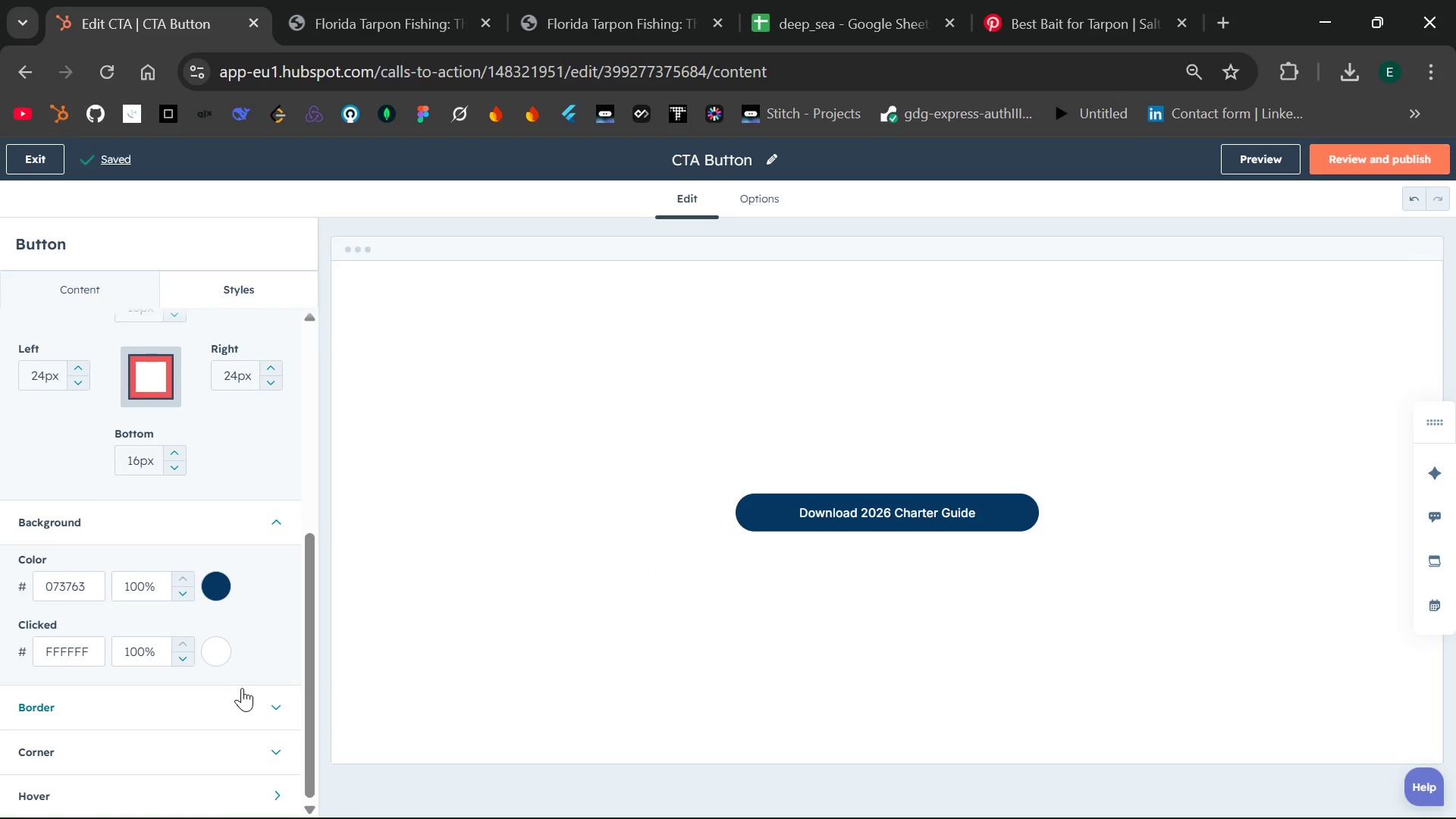 
left_click([174, 703])
 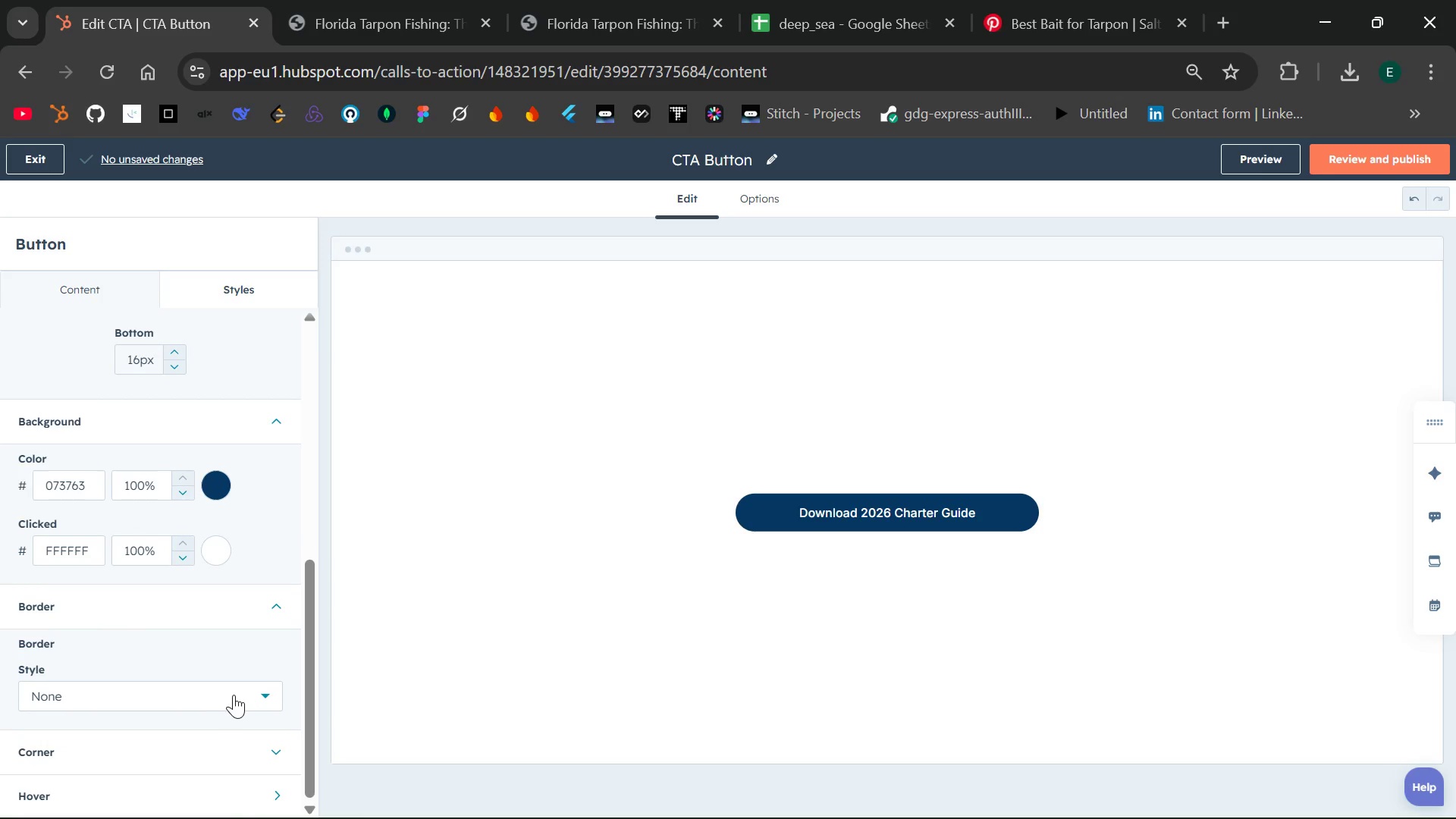 
left_click([234, 690])
 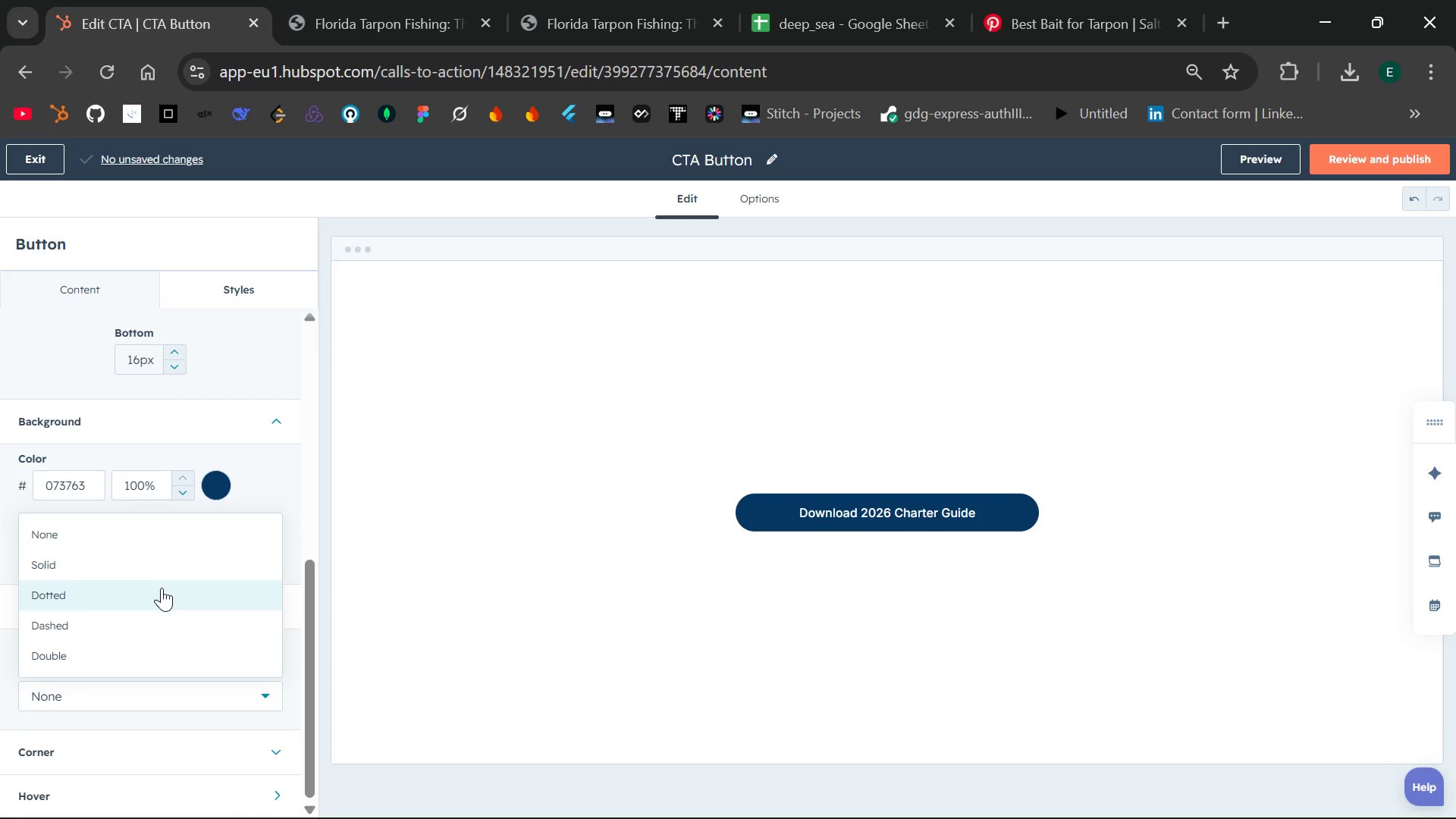 
wait(5.26)
 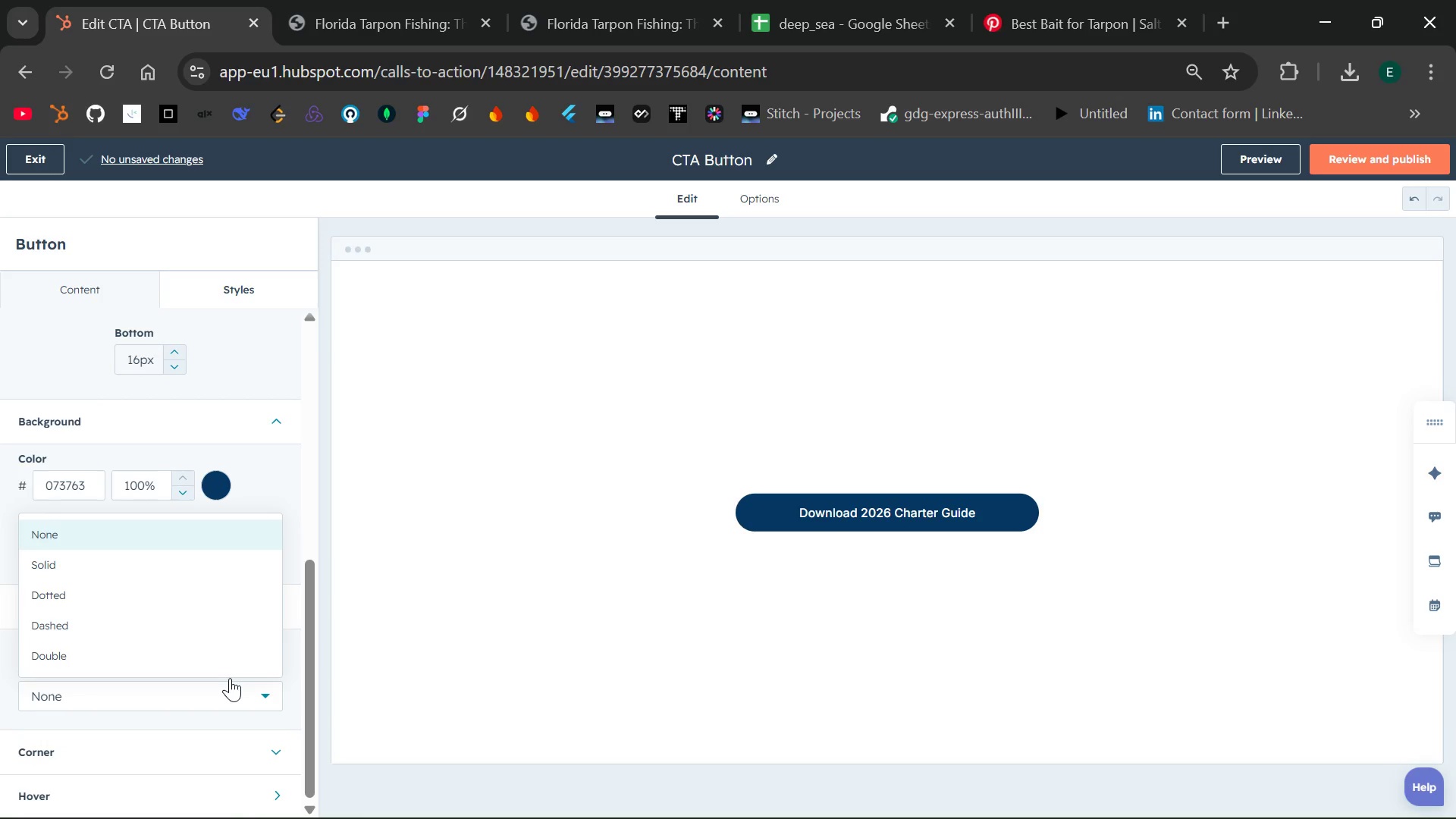 
left_click([141, 610])
 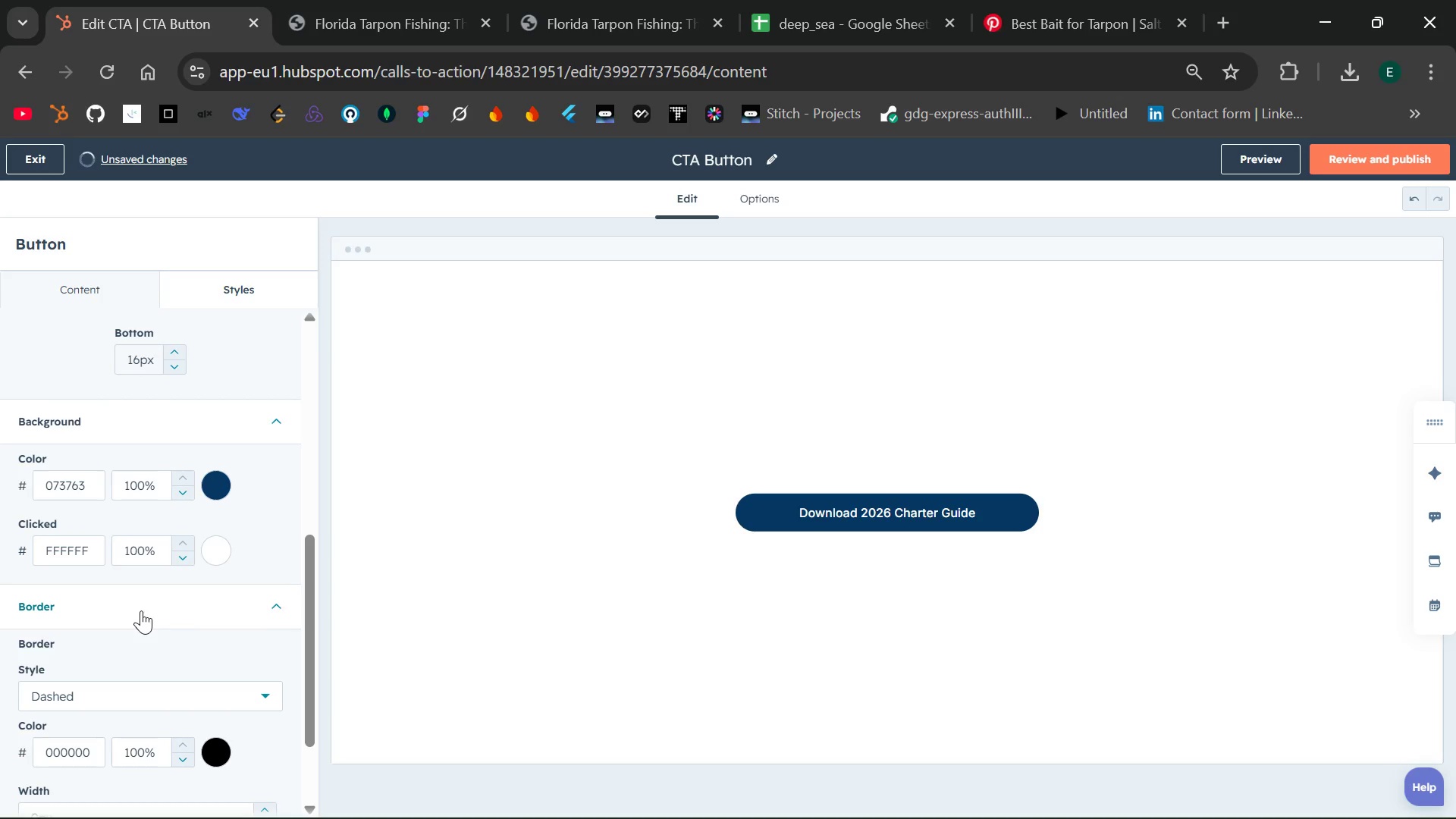 
mouse_move([177, 652])
 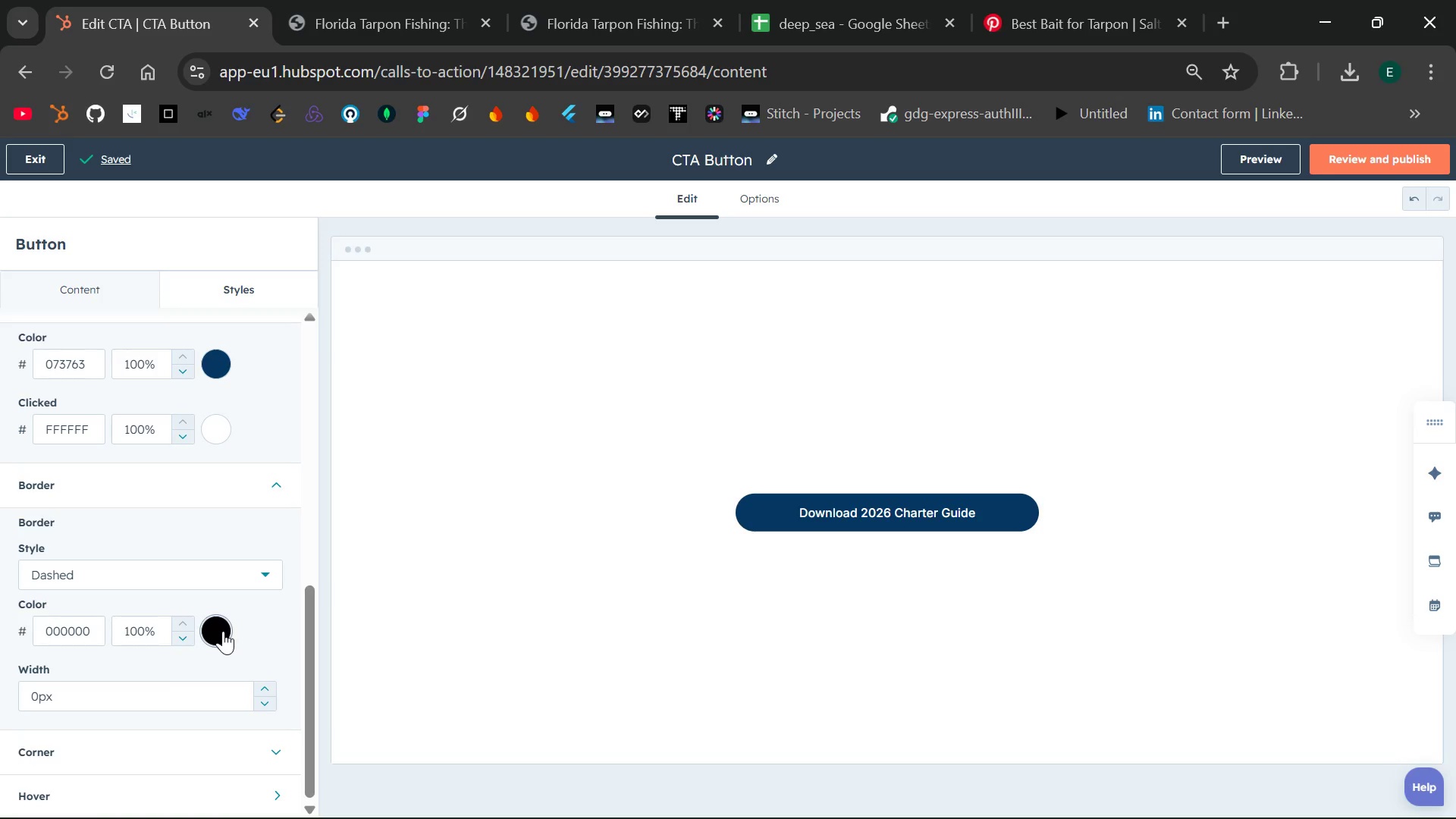 
left_click([223, 631])
 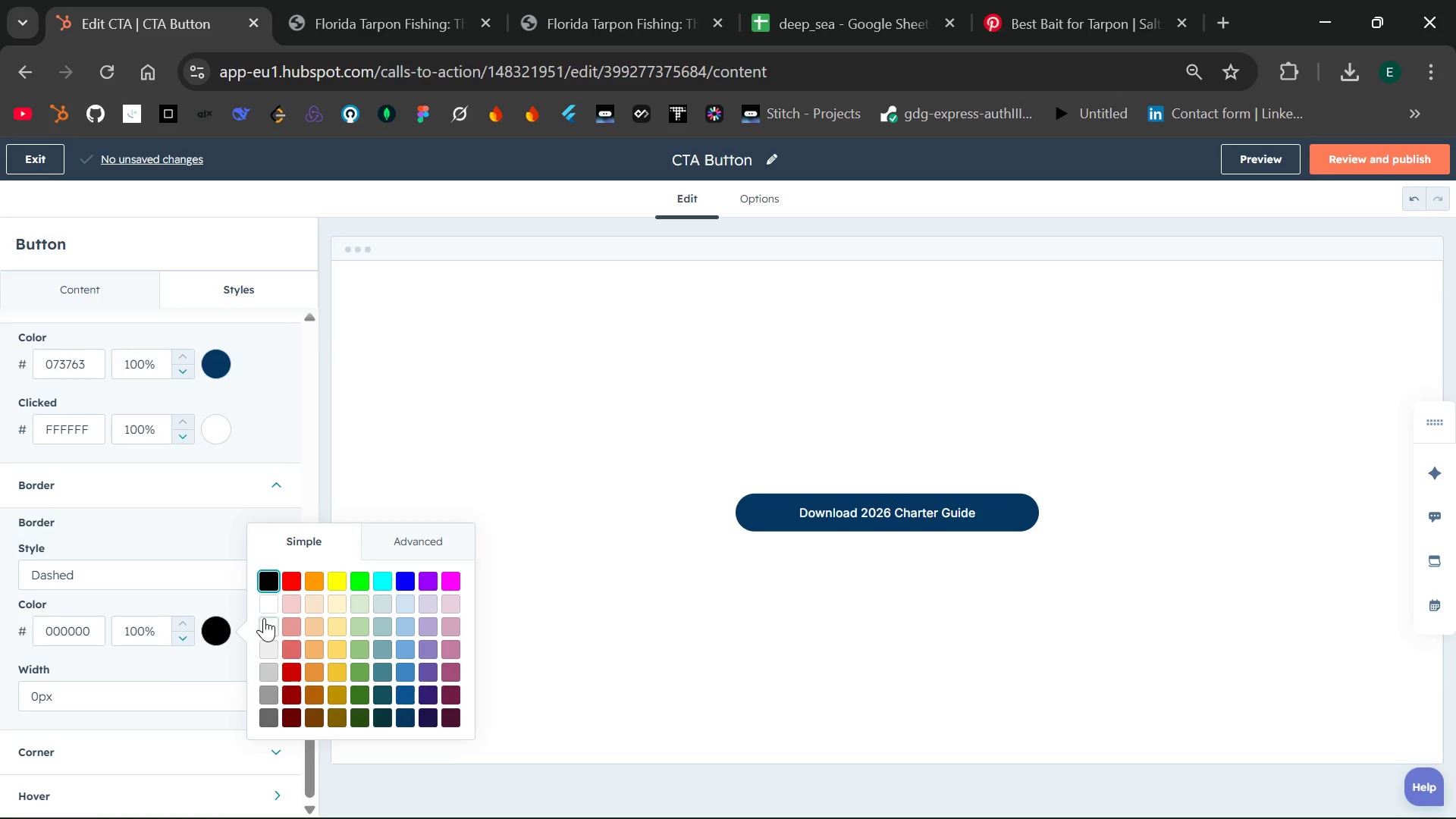 
left_click([268, 619])
 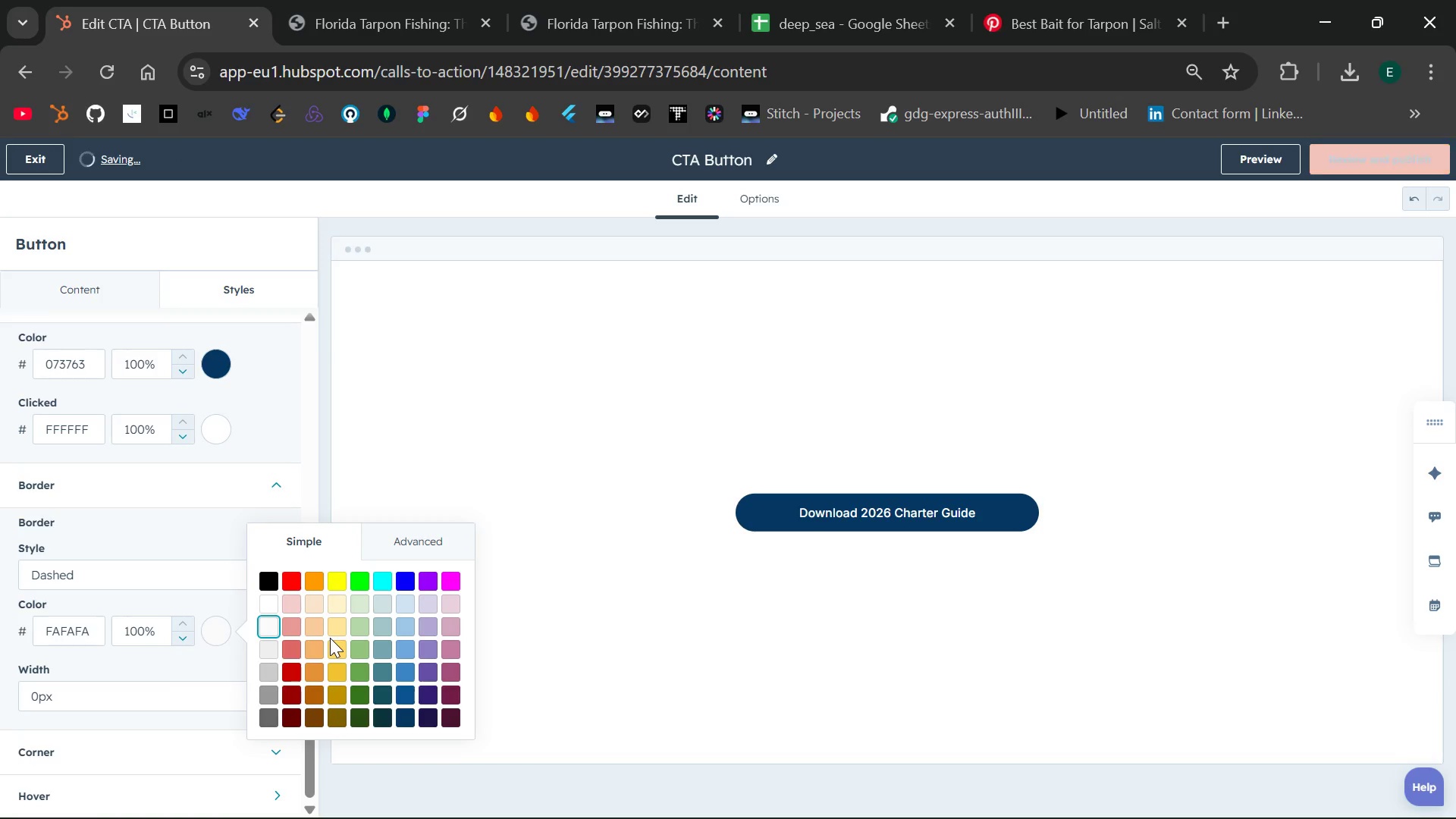 
left_click([317, 632])
 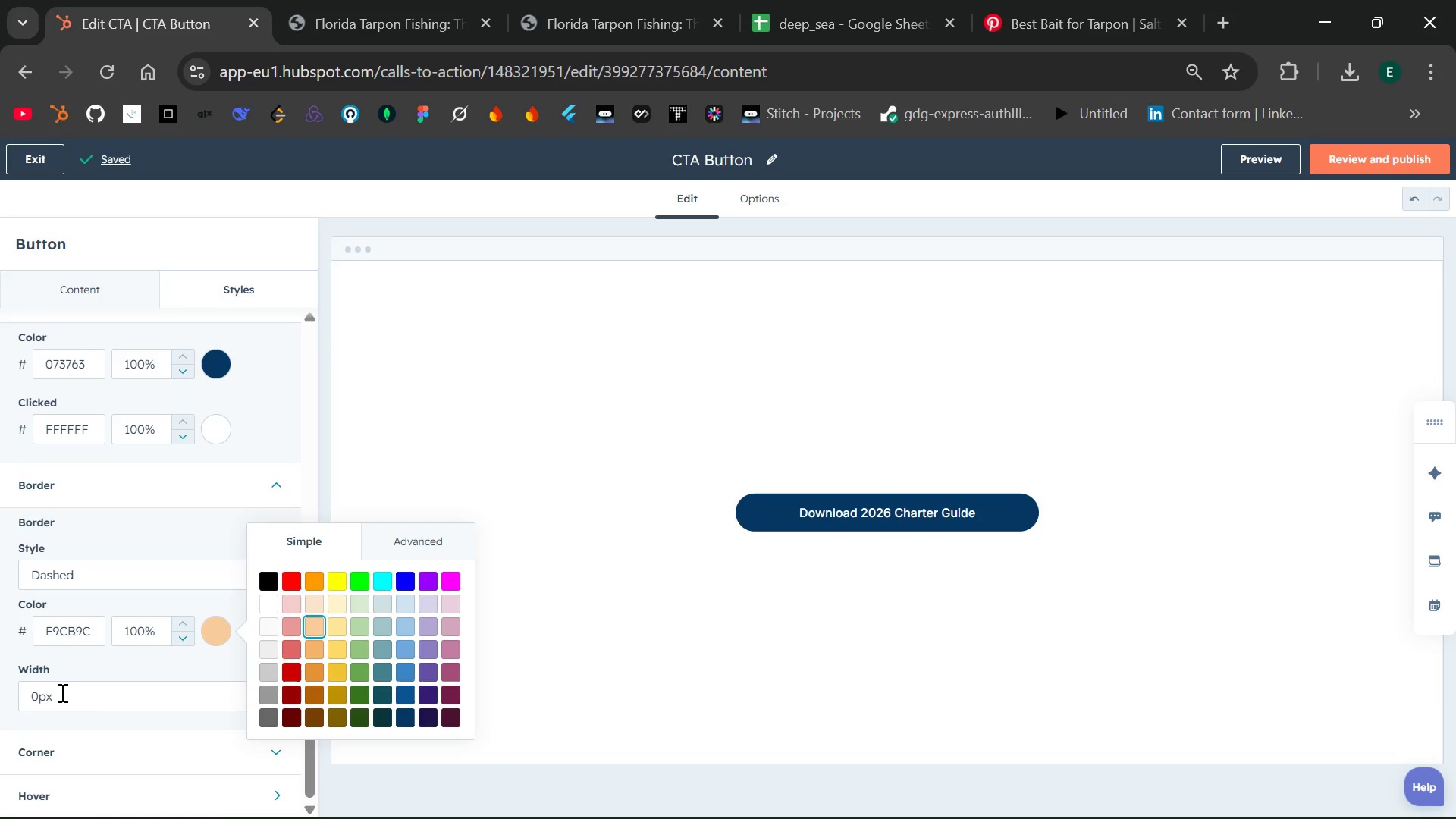 
left_click([40, 691])
 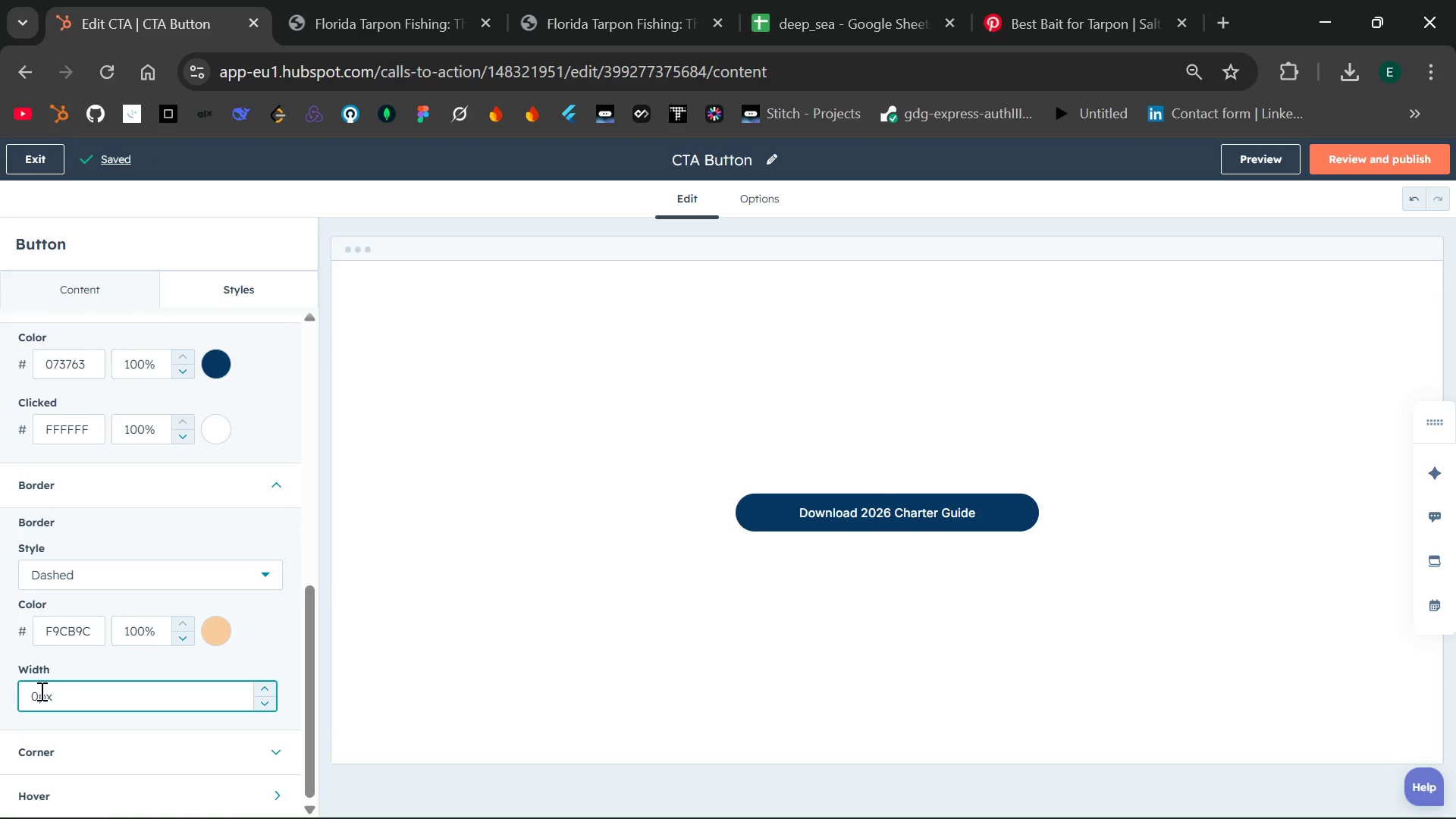 
key(Backspace)
 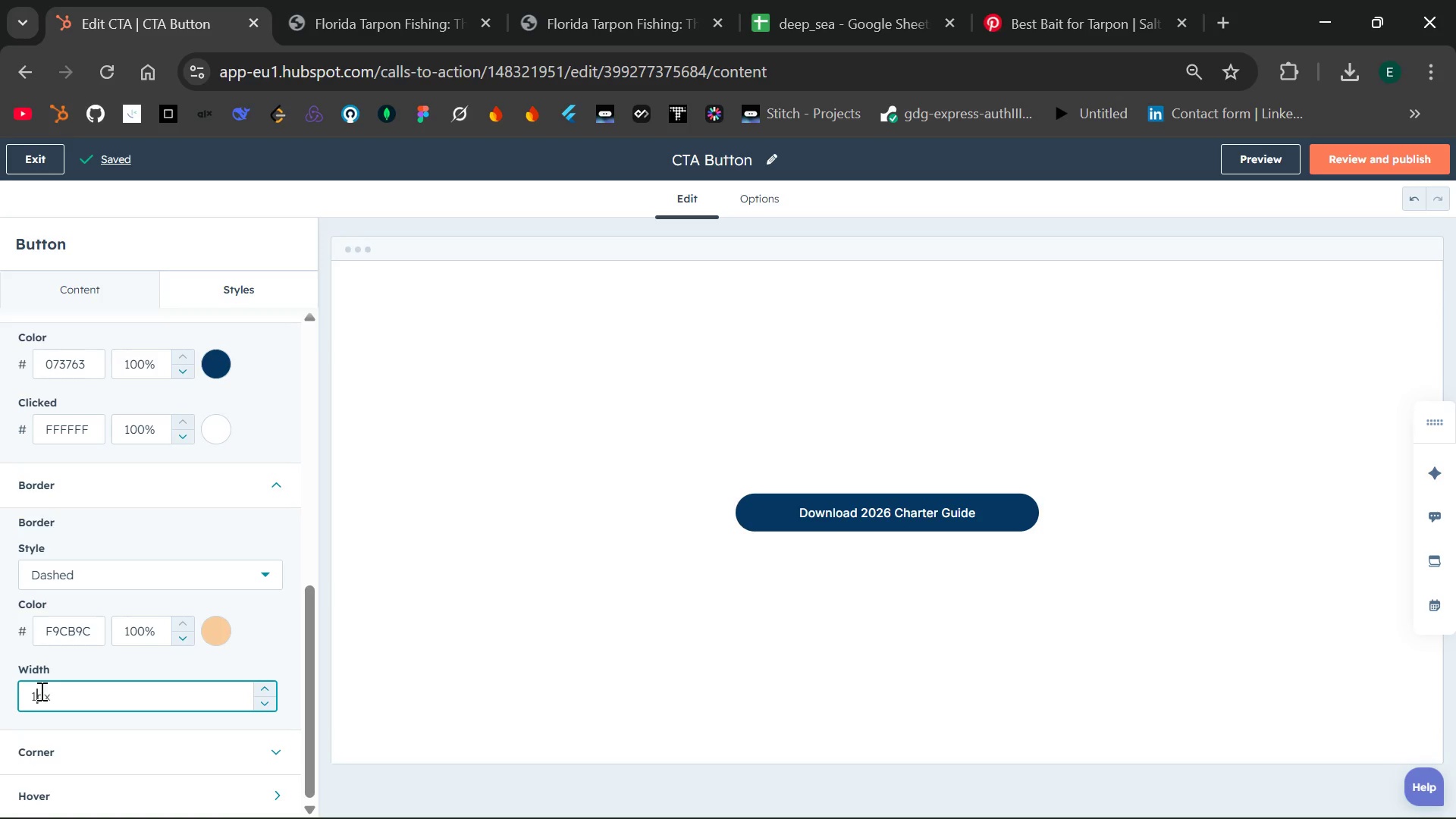 
key(1)
 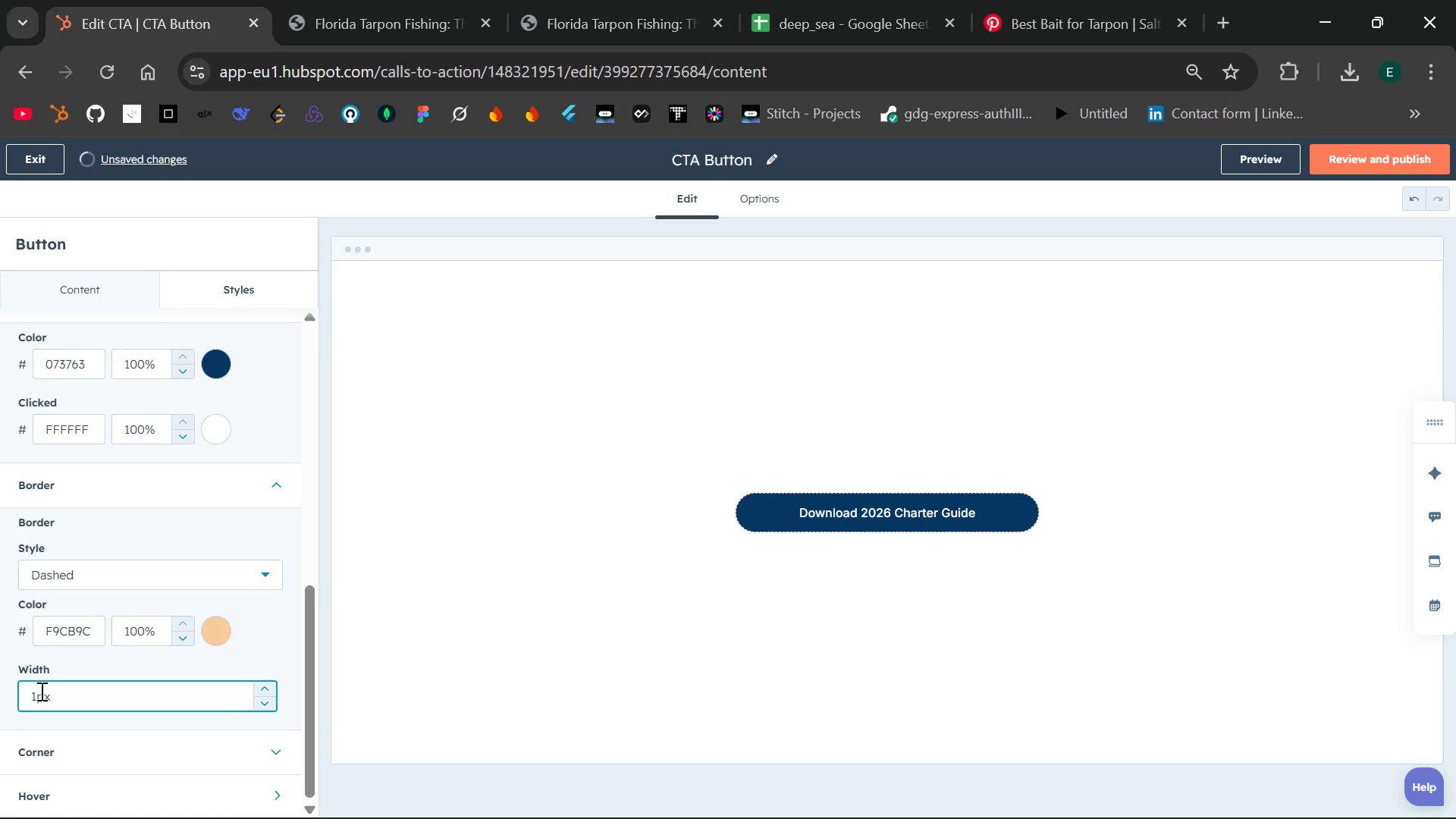 
key(Backspace)
 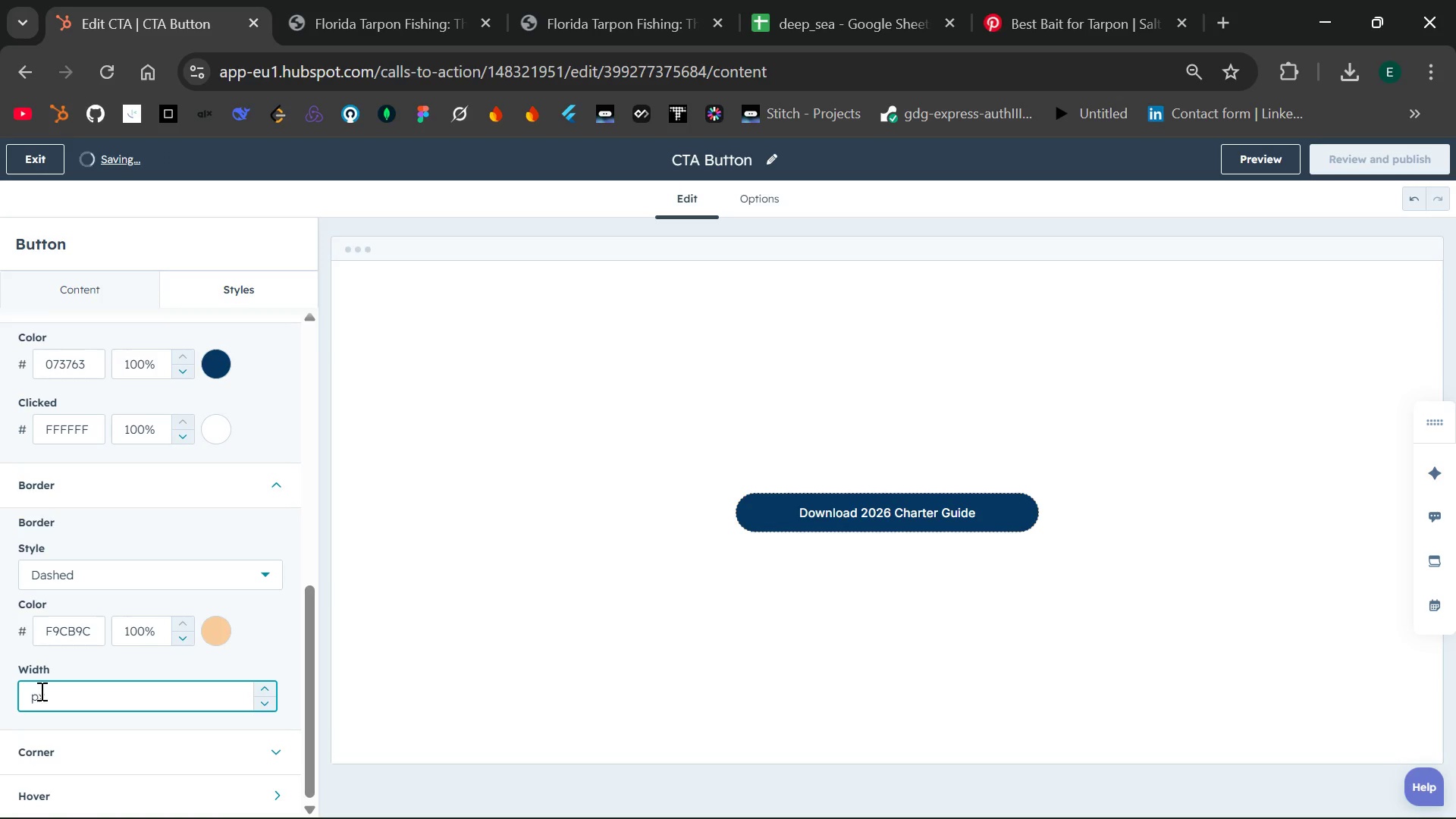 
key(2)
 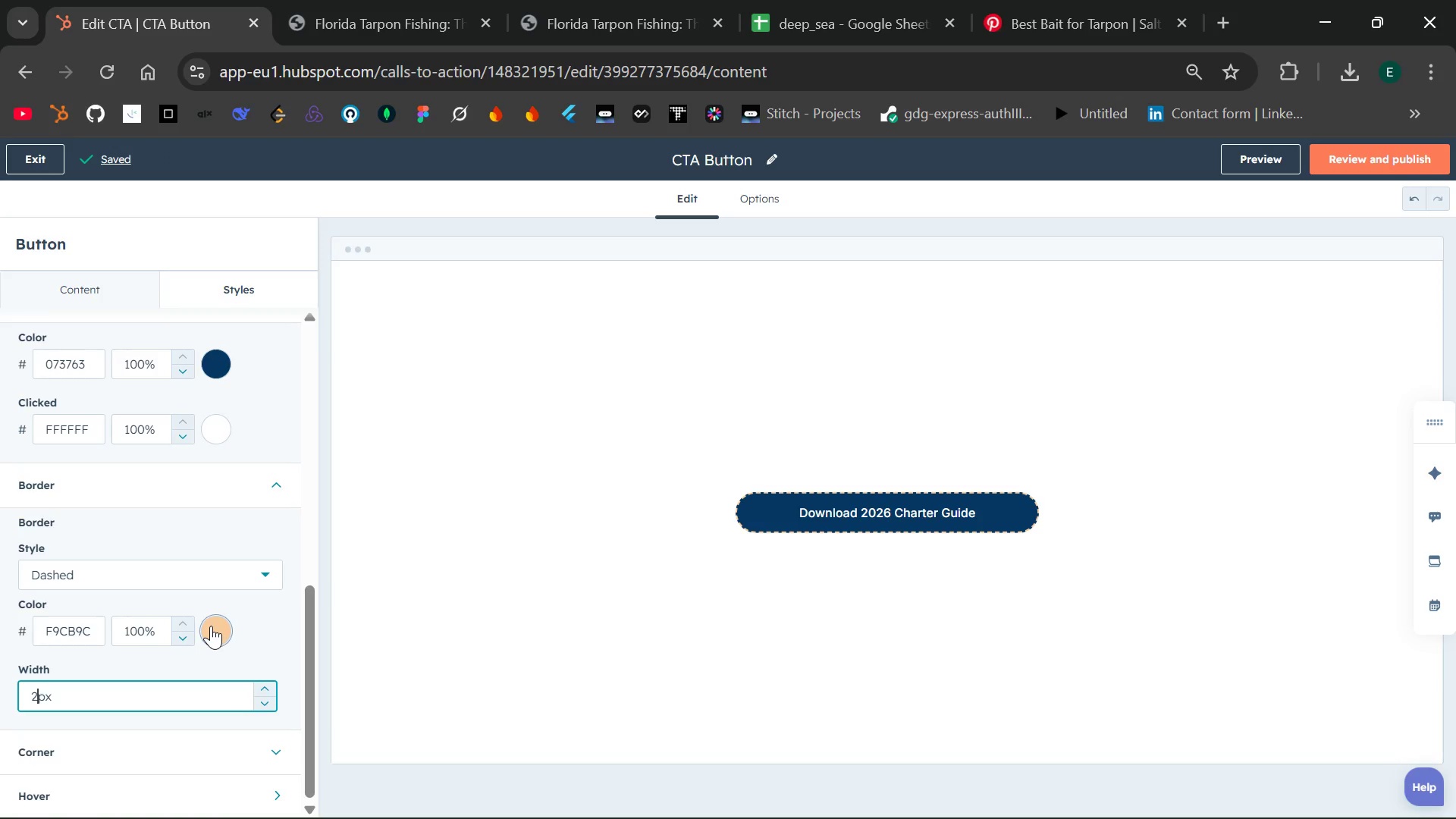 
wait(5.75)
 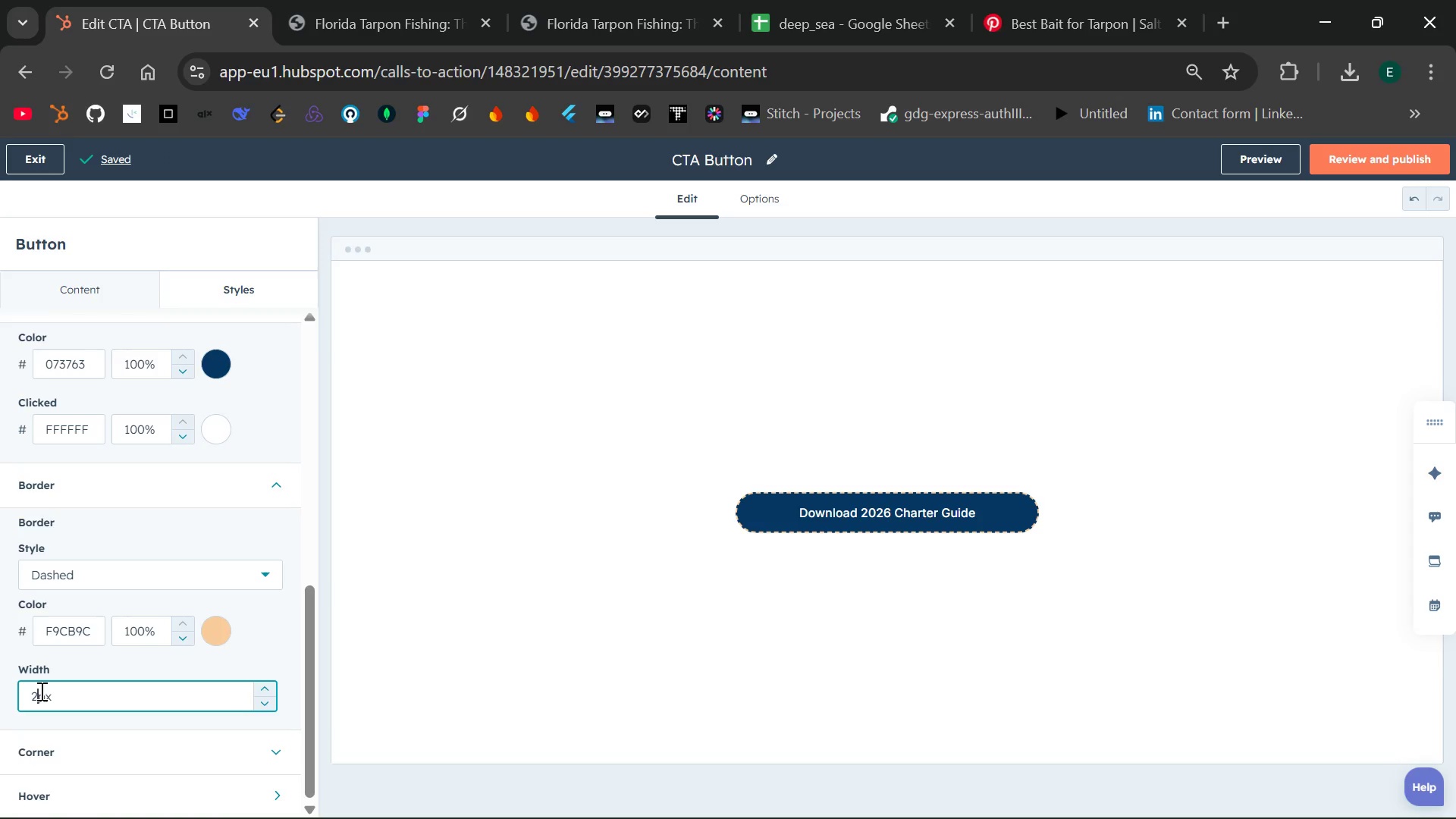 
left_click([263, 577])
 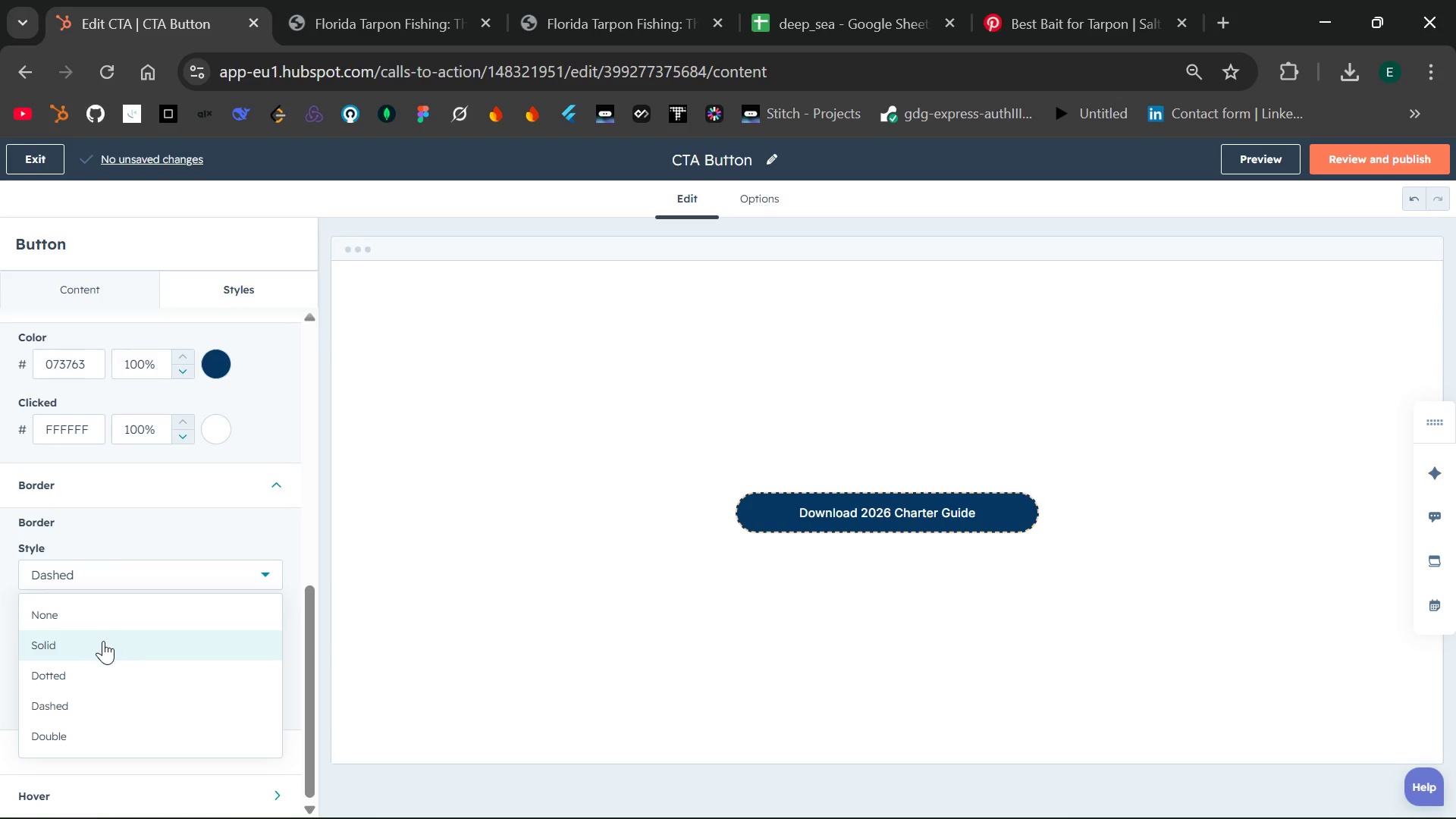 
left_click([102, 641])
 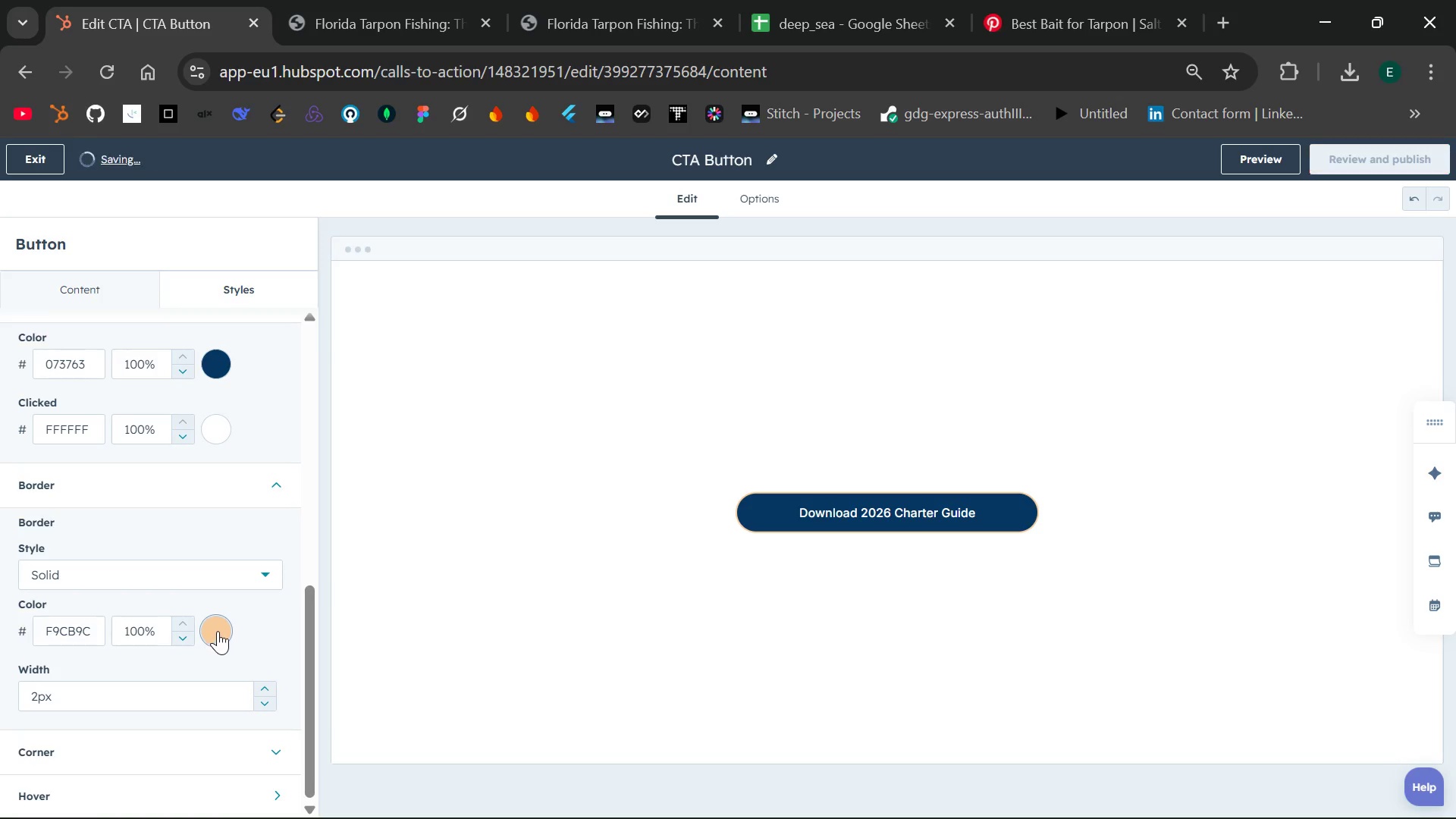 
left_click([218, 631])
 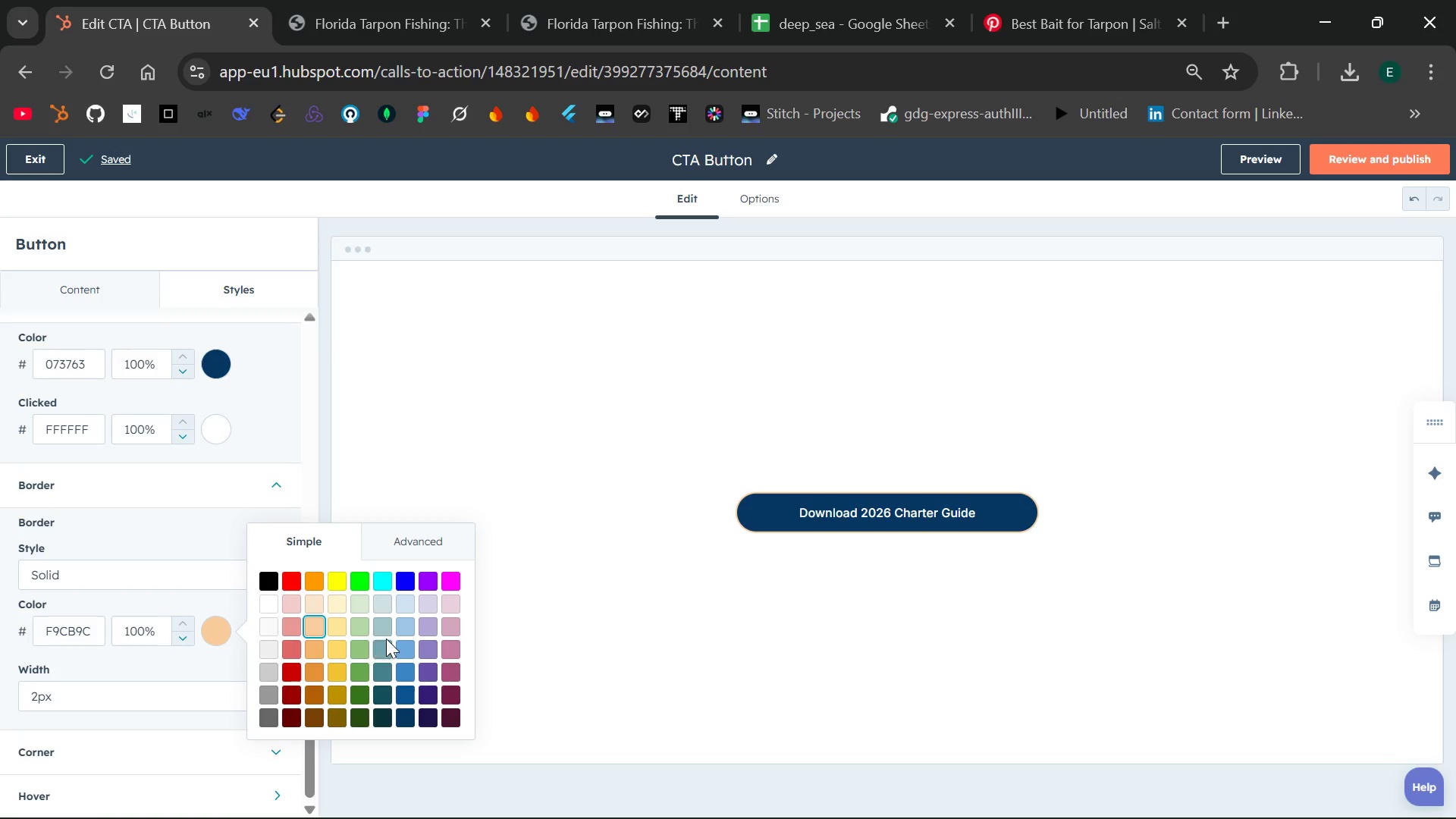 
left_click([410, 643])
 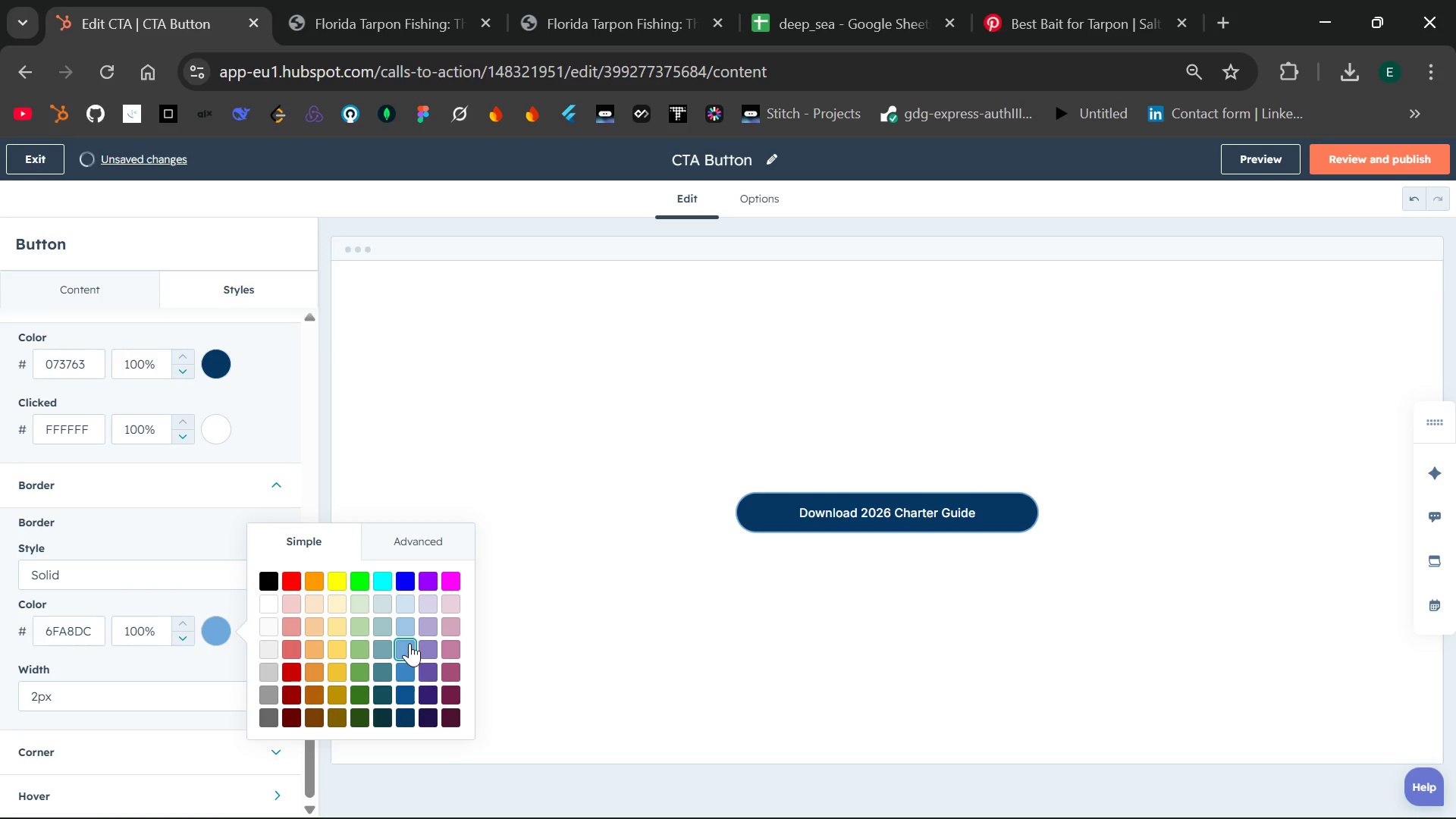 
left_click([411, 670])
 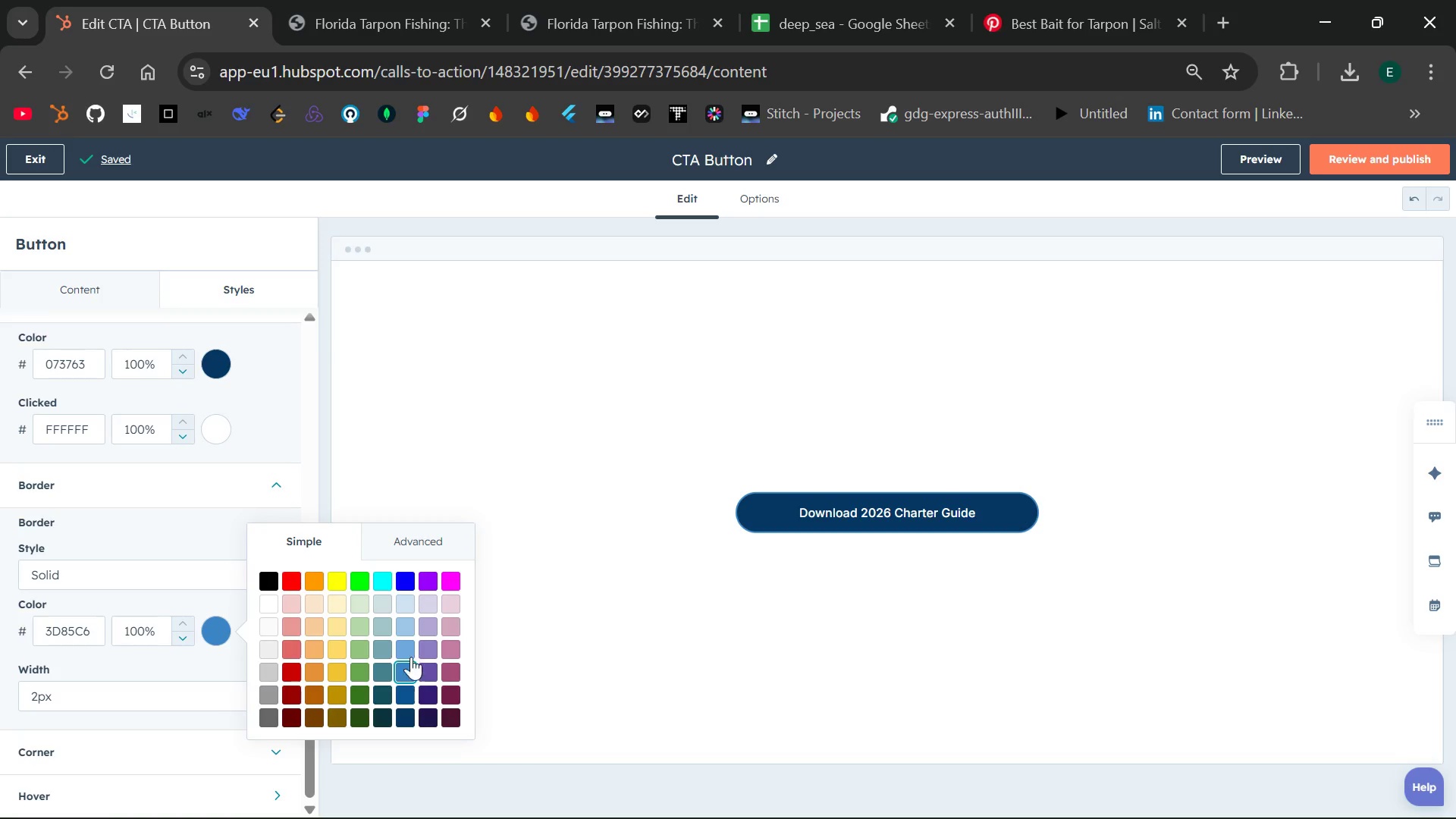 
left_click([411, 637])
 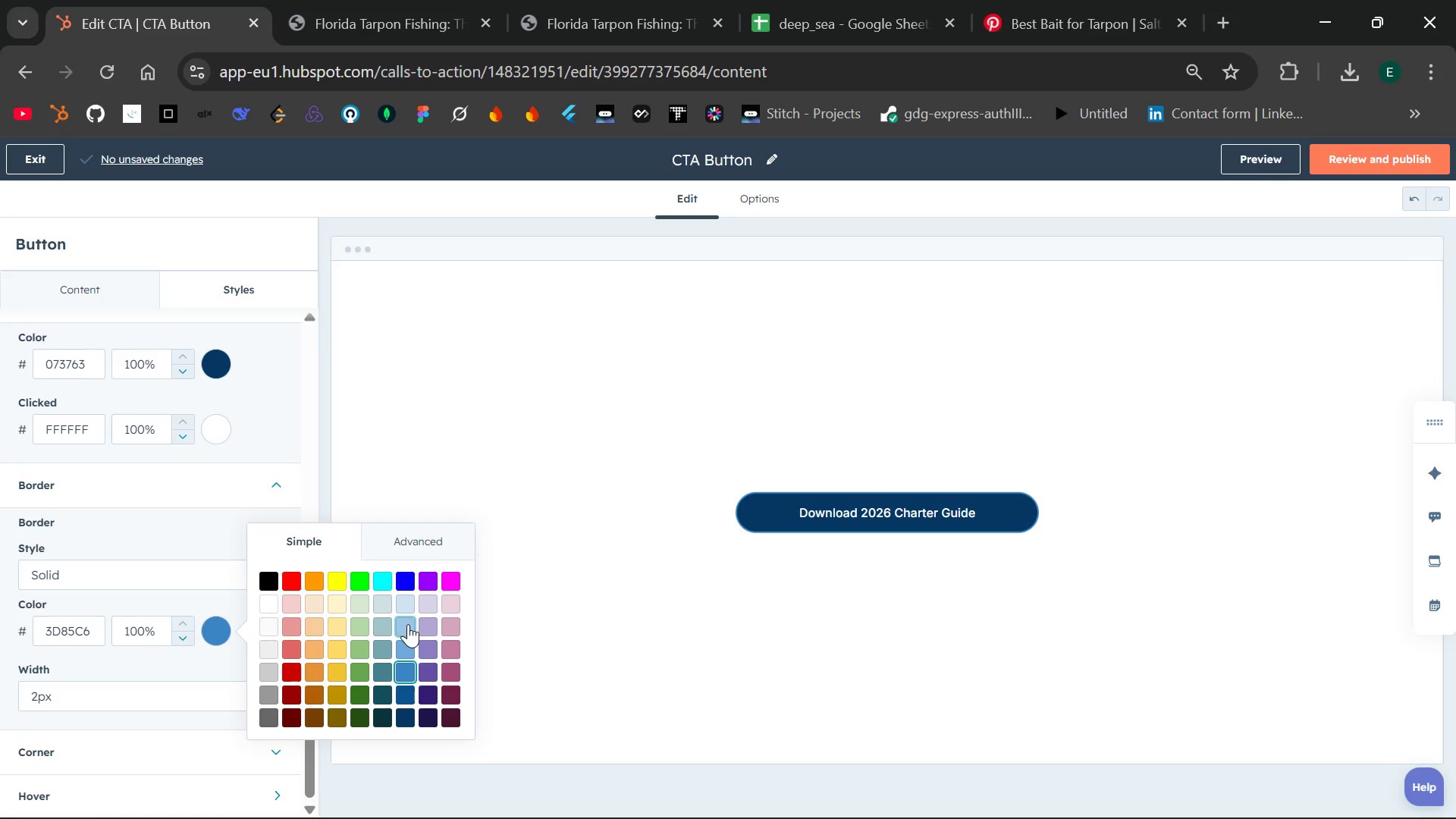 
left_click([408, 624])
 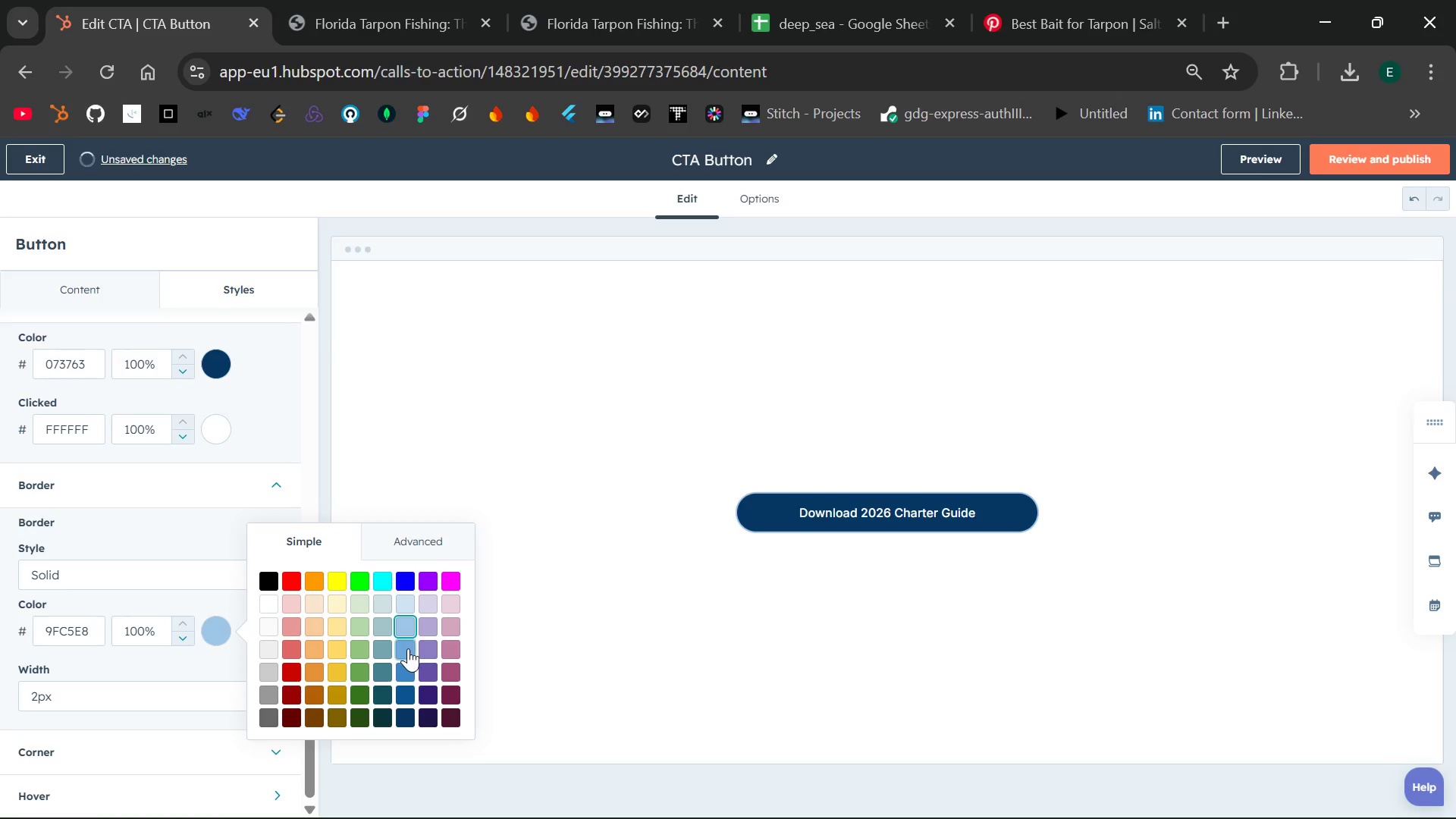 
left_click([408, 648])
 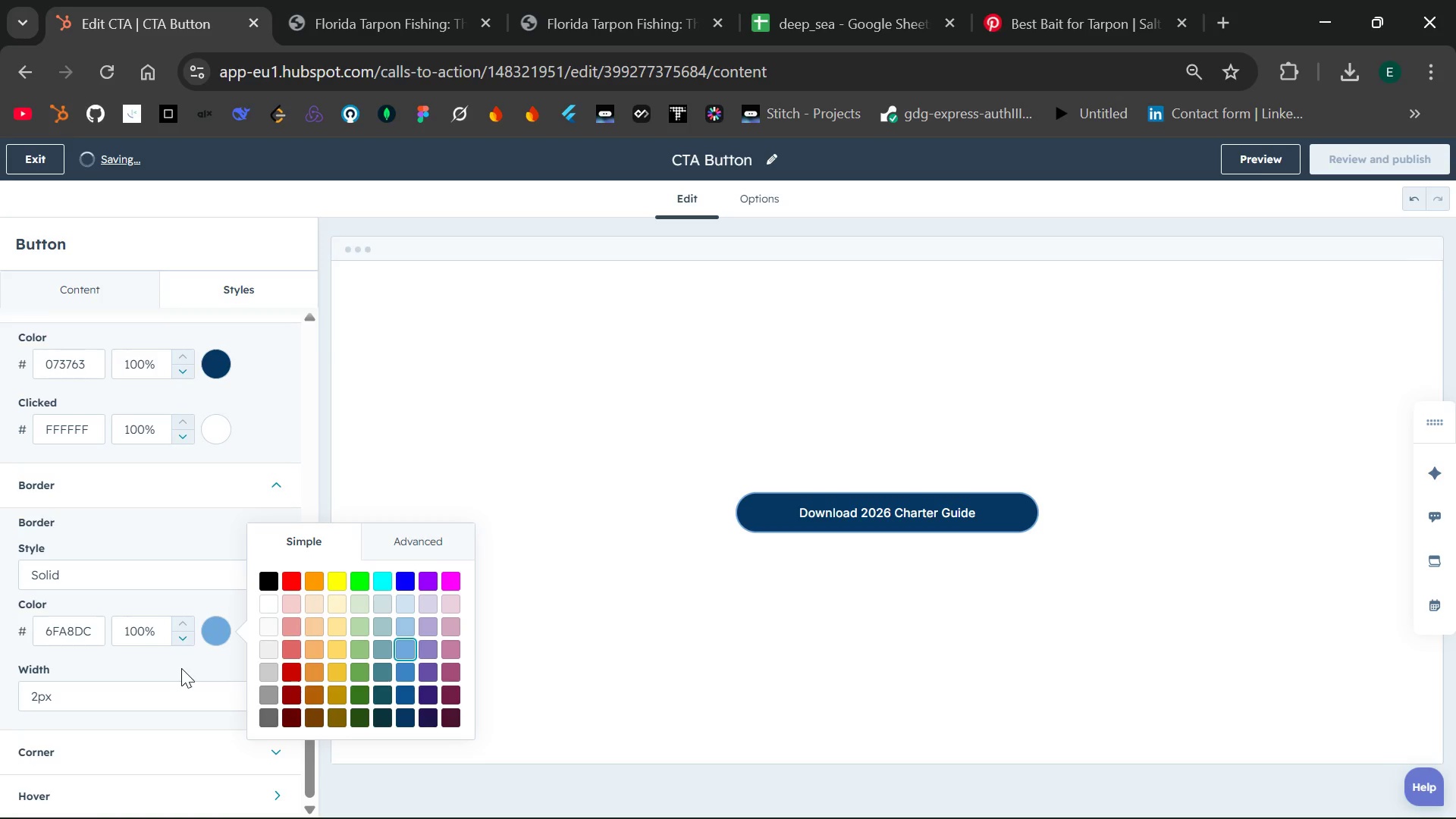 
left_click([181, 668])
 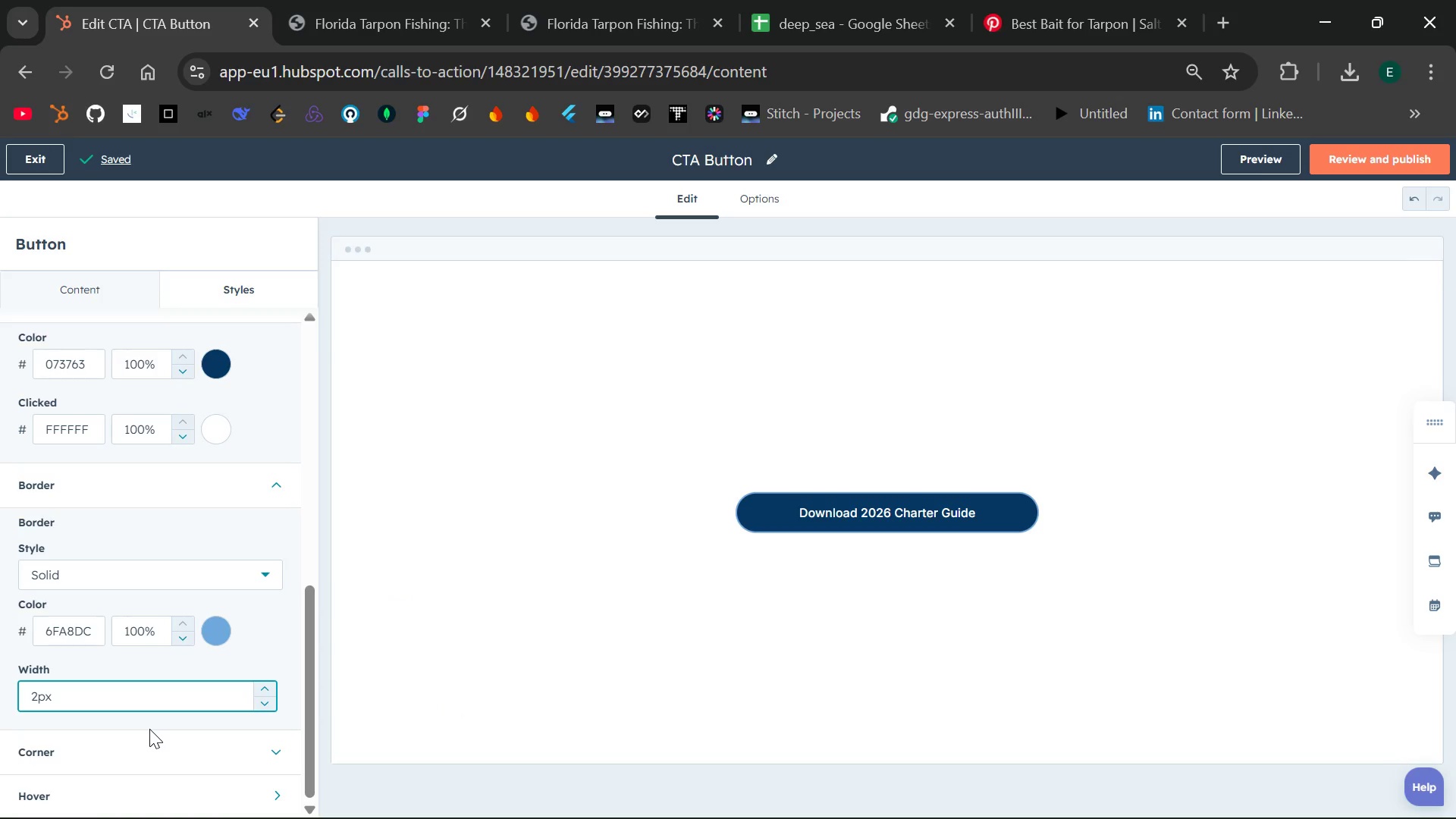 
left_click([94, 744])
 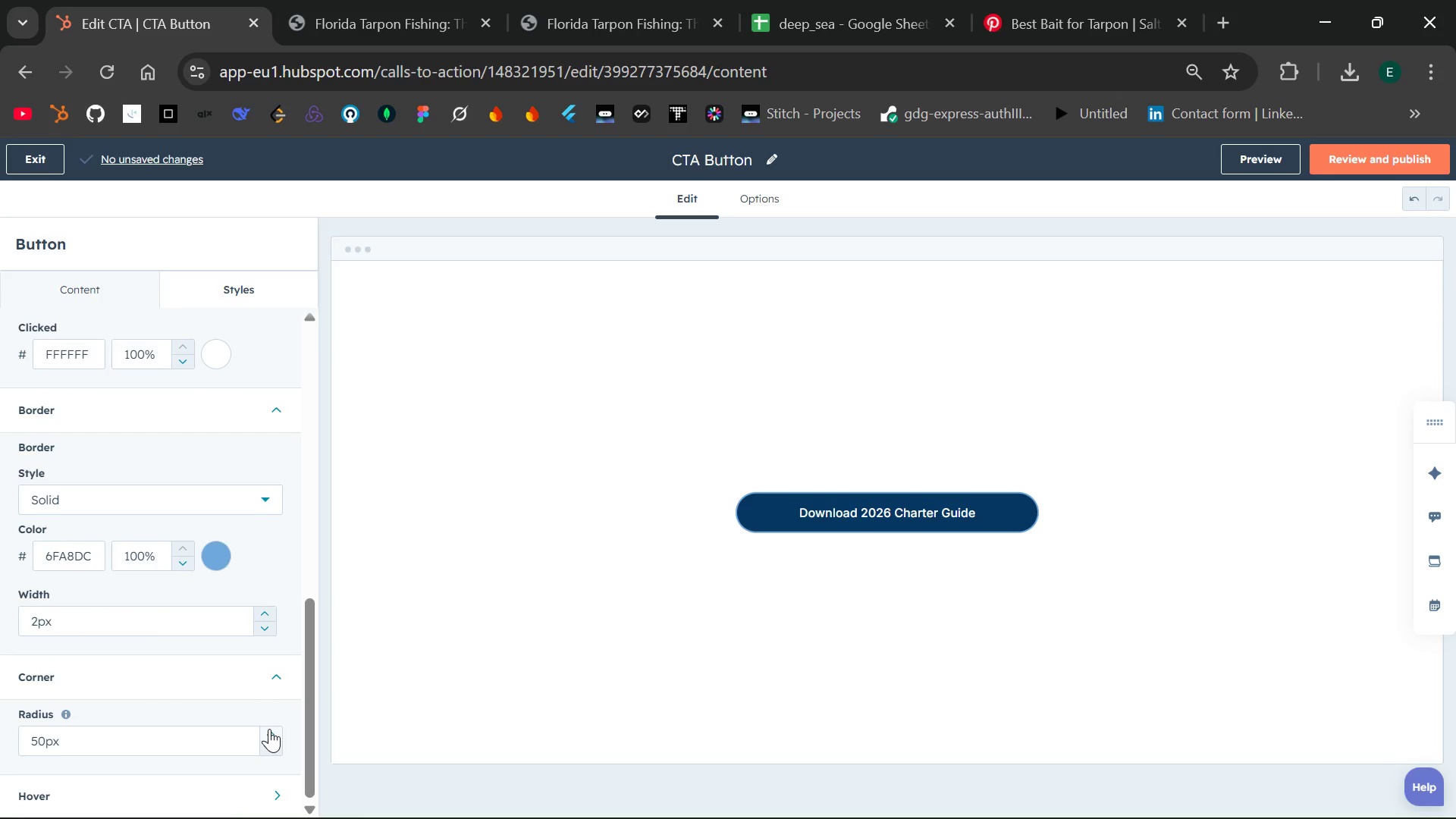 
wait(5.81)
 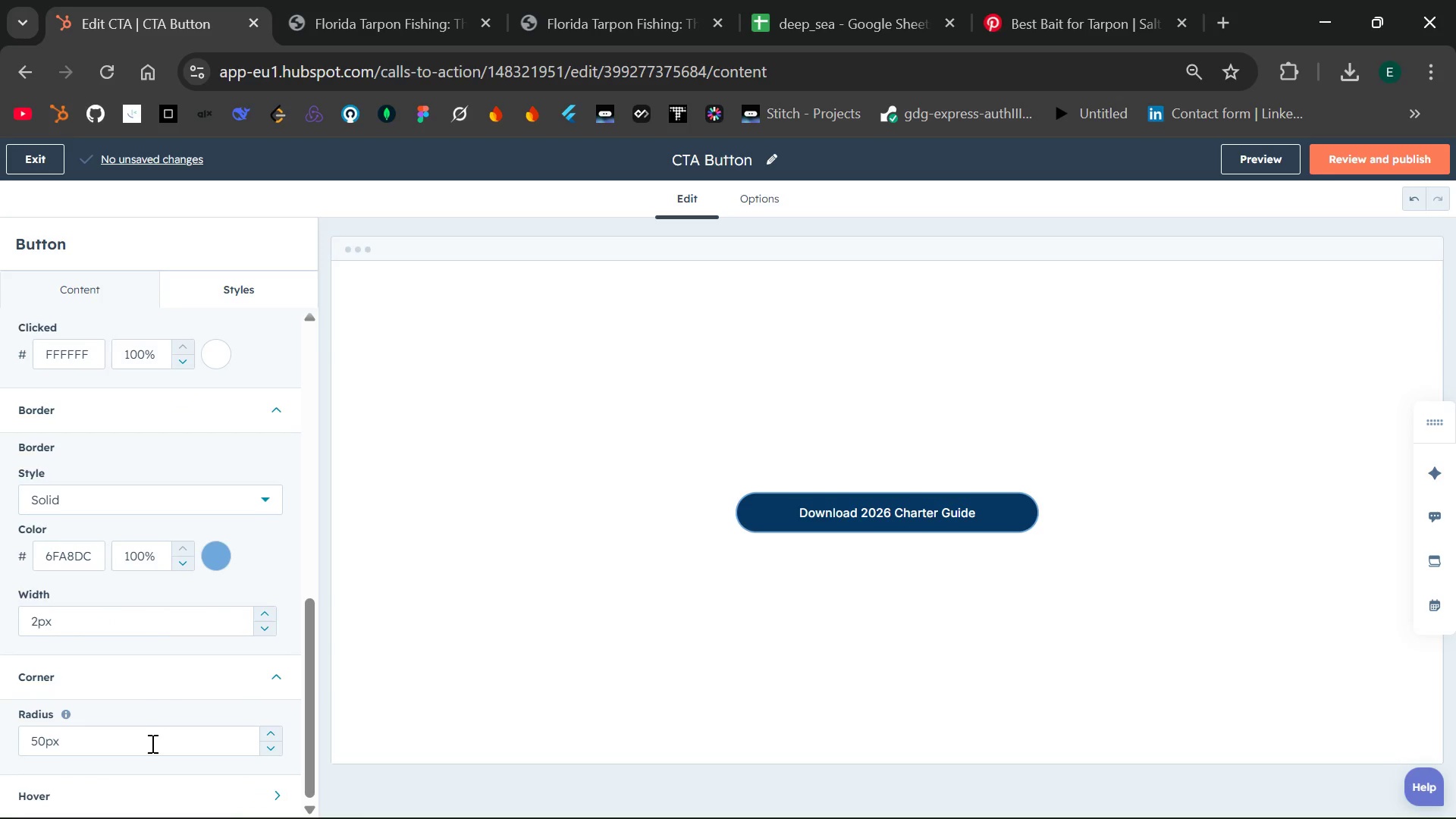 
left_click([269, 729])
 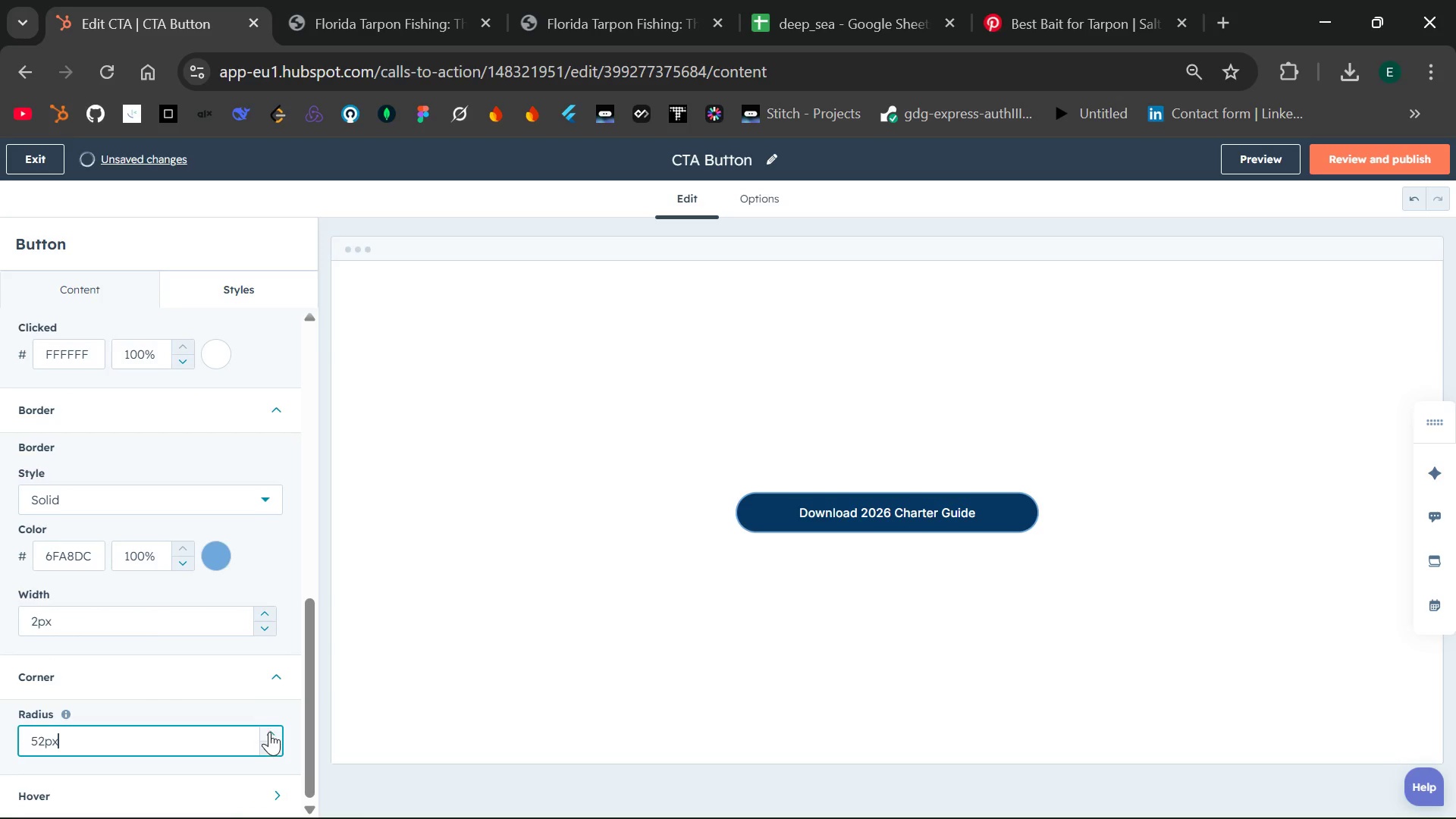 
left_click([269, 742])
 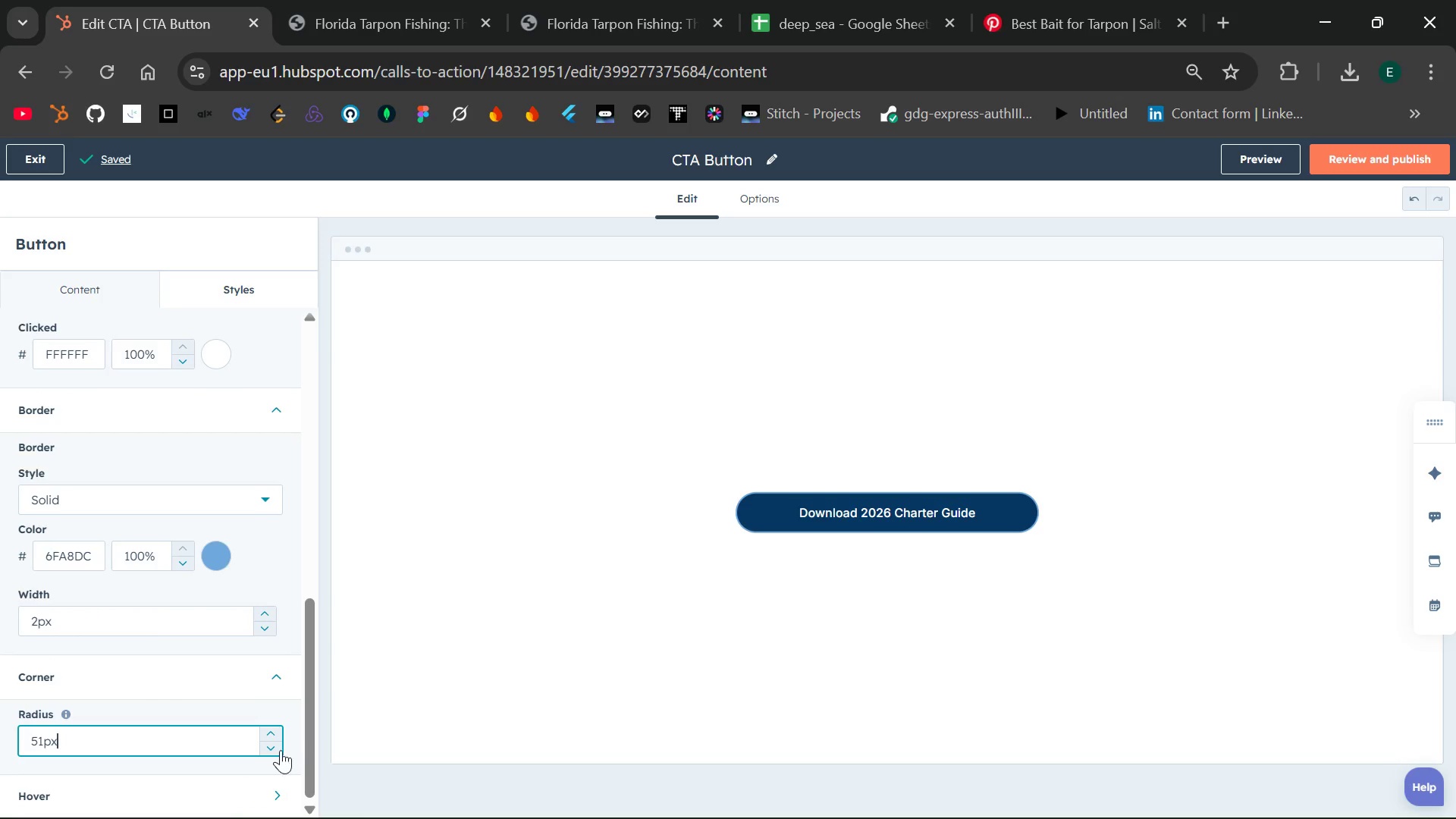 
left_click([273, 750])
 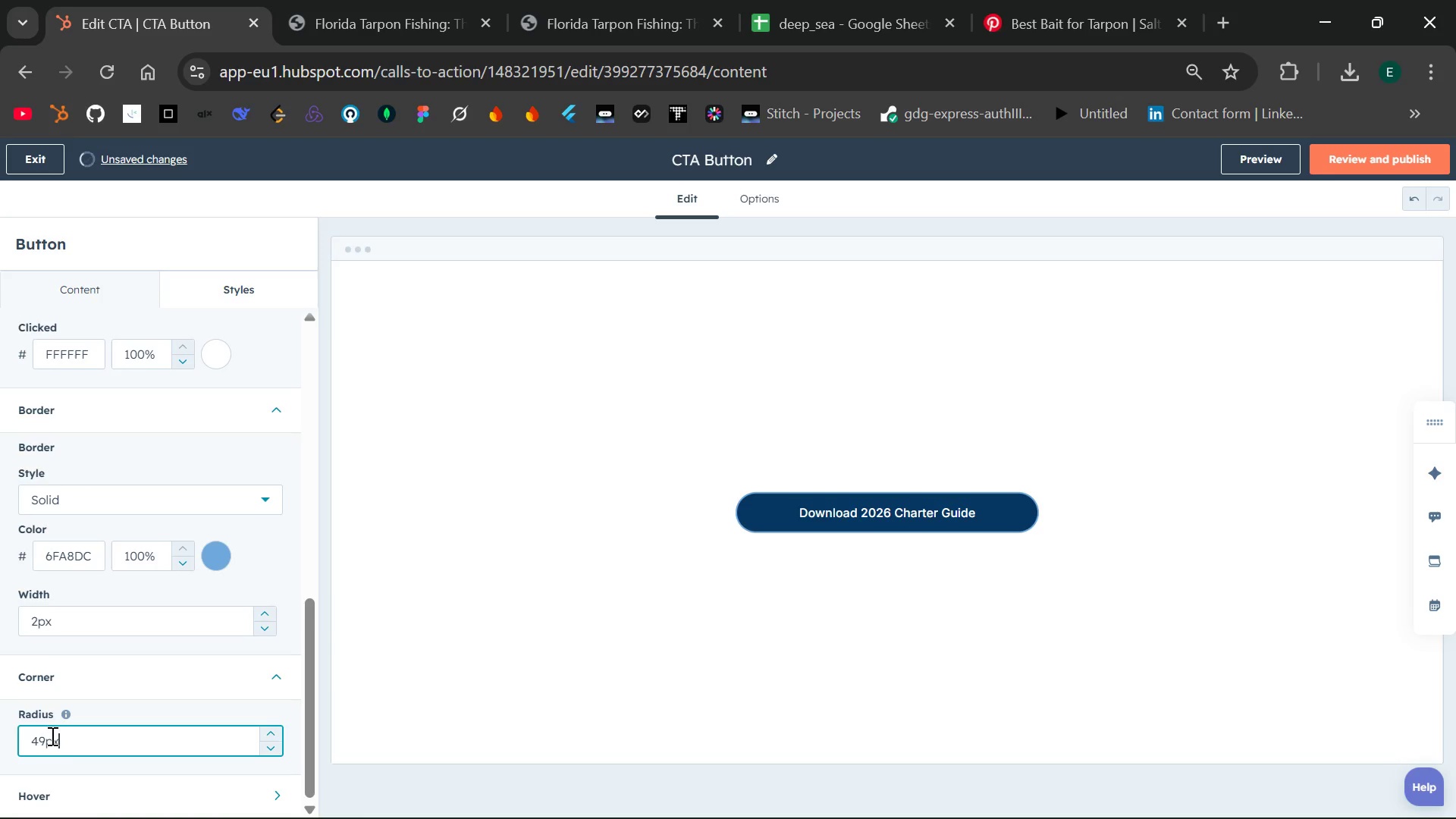 
left_click([46, 736])
 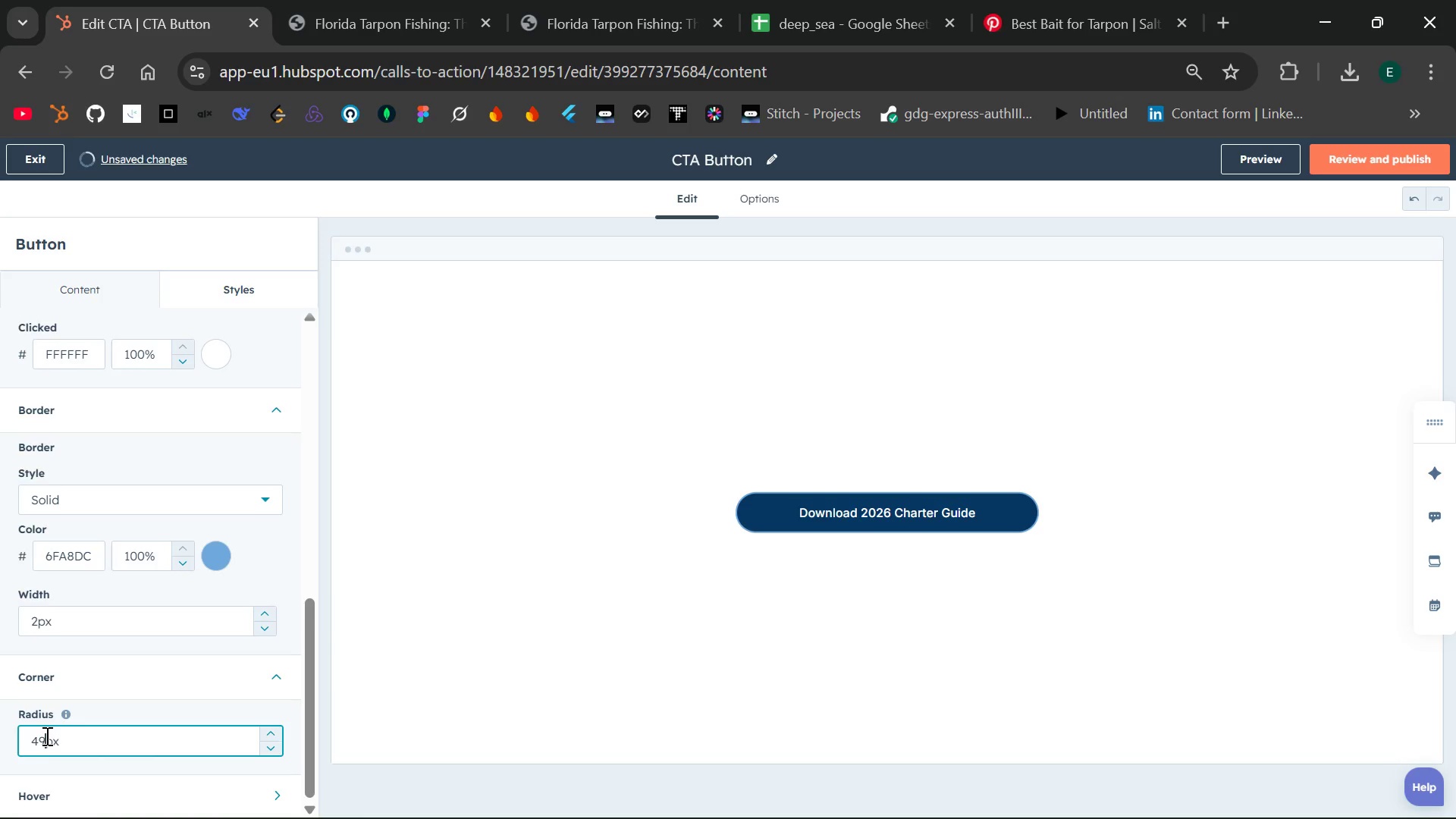 
key(Backspace)
key(Backspace)
type(50)
 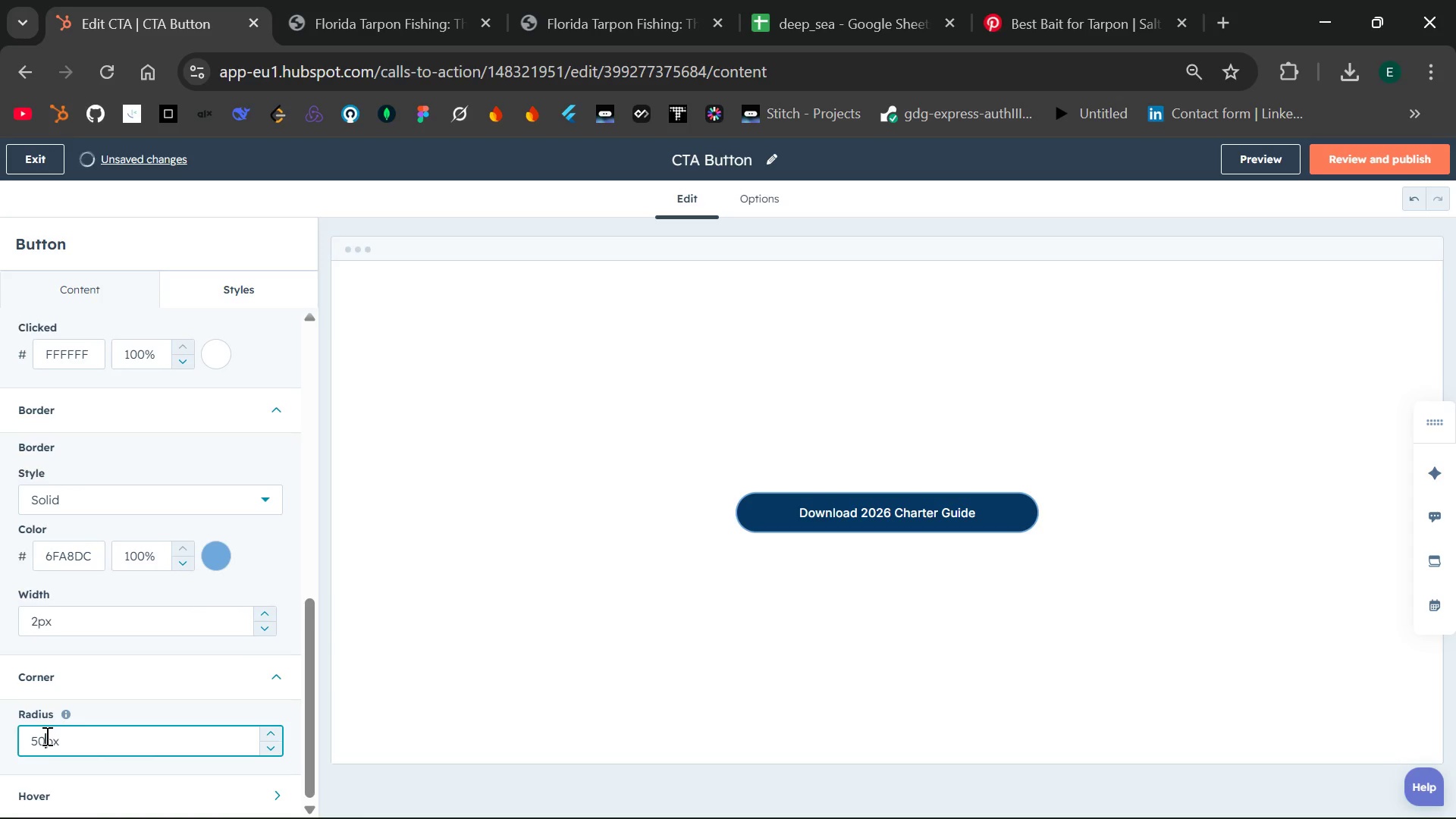 
left_click([187, 726])
 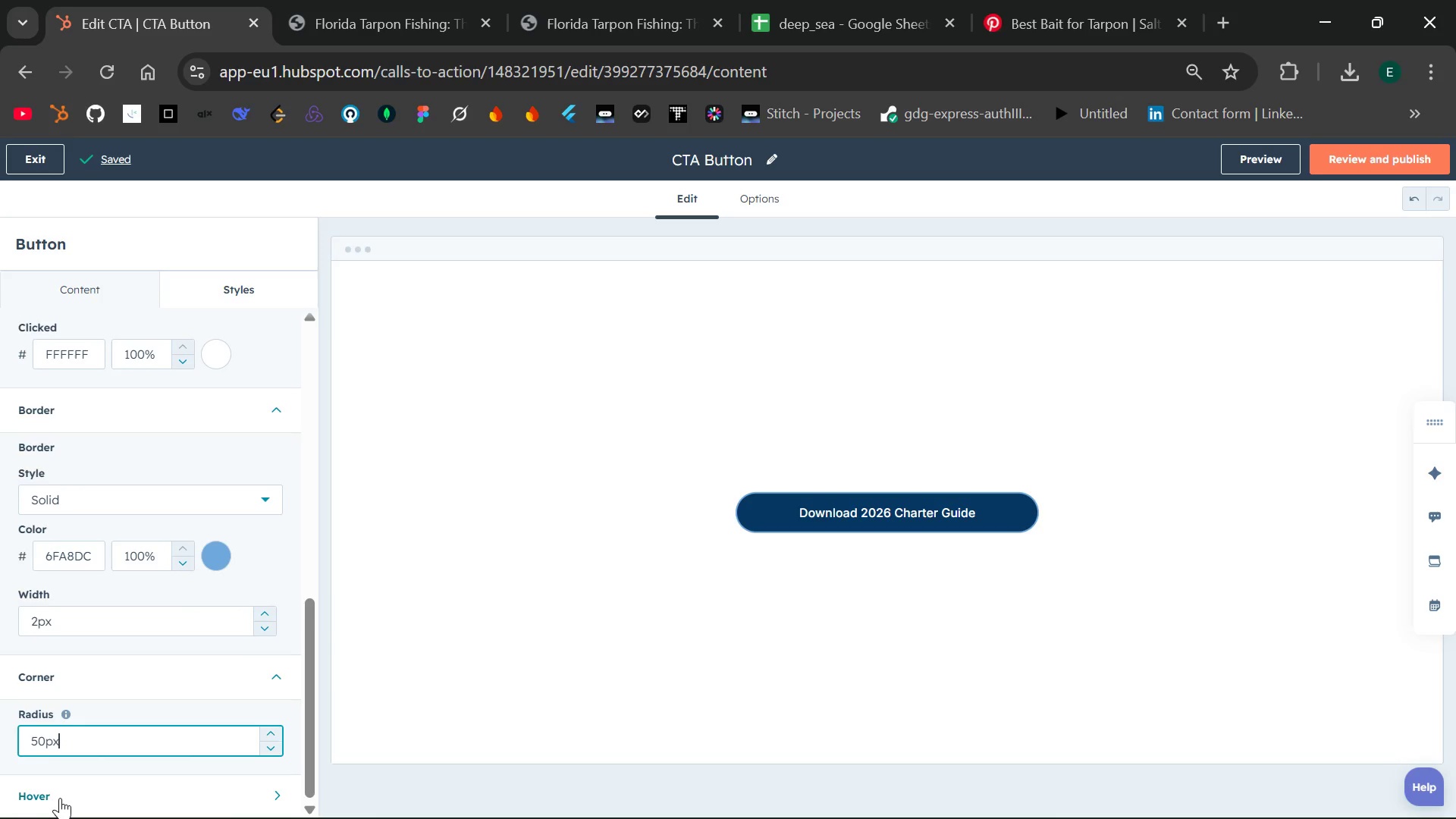 
left_click([59, 798])
 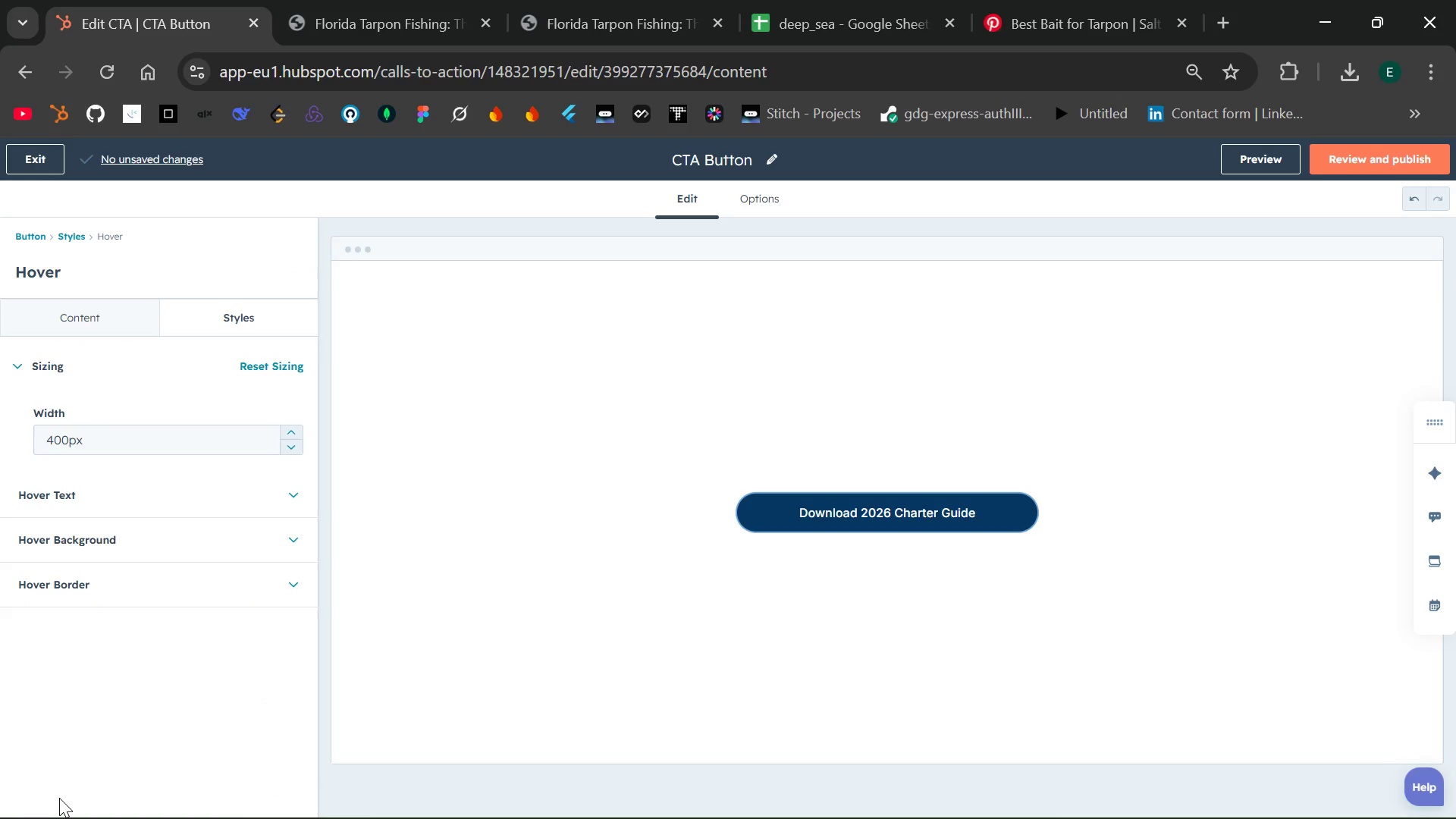 
wait(8.8)
 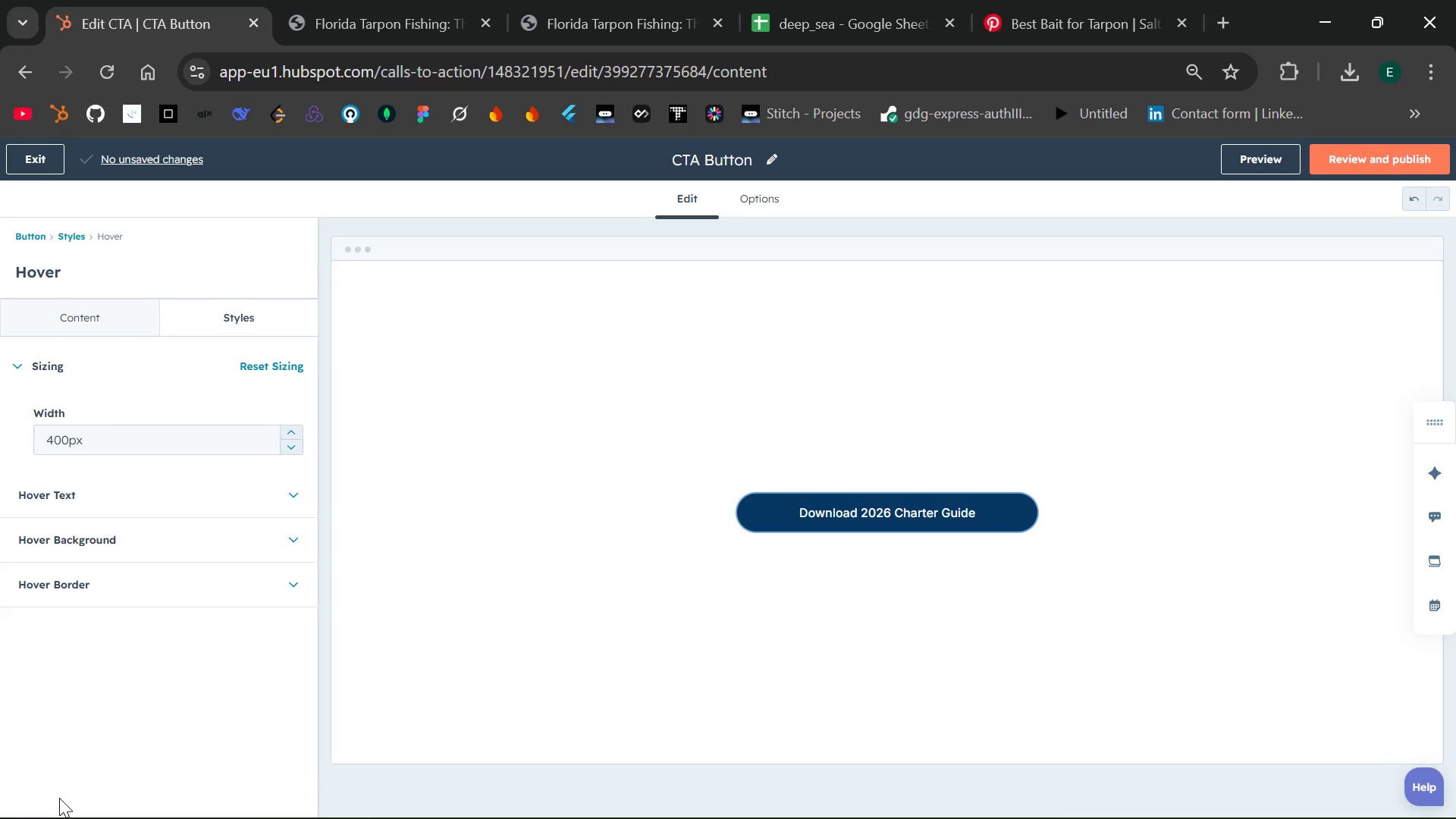 
left_click([67, 494])
 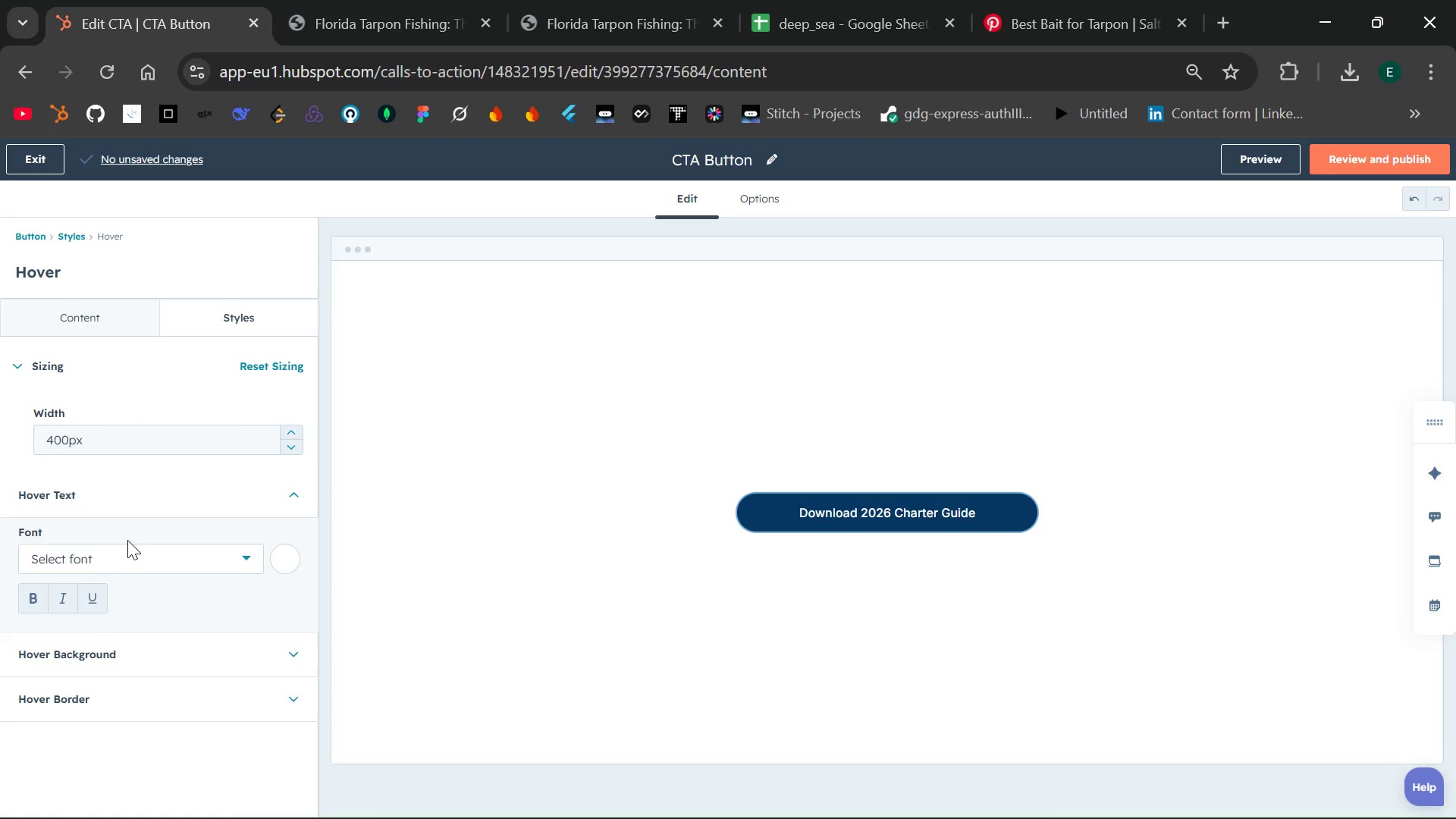 
left_click([177, 560])
 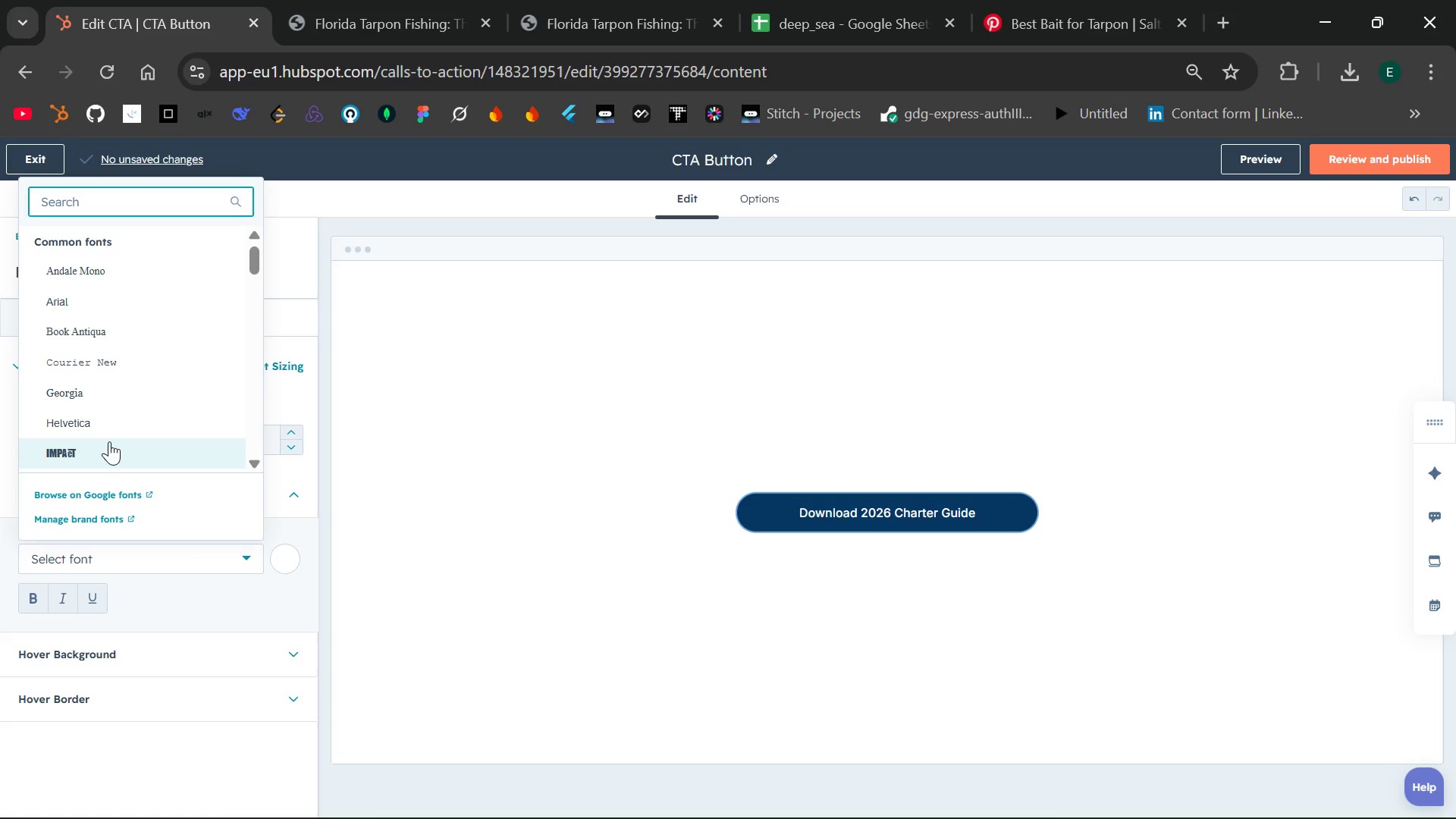 
wait(5.25)
 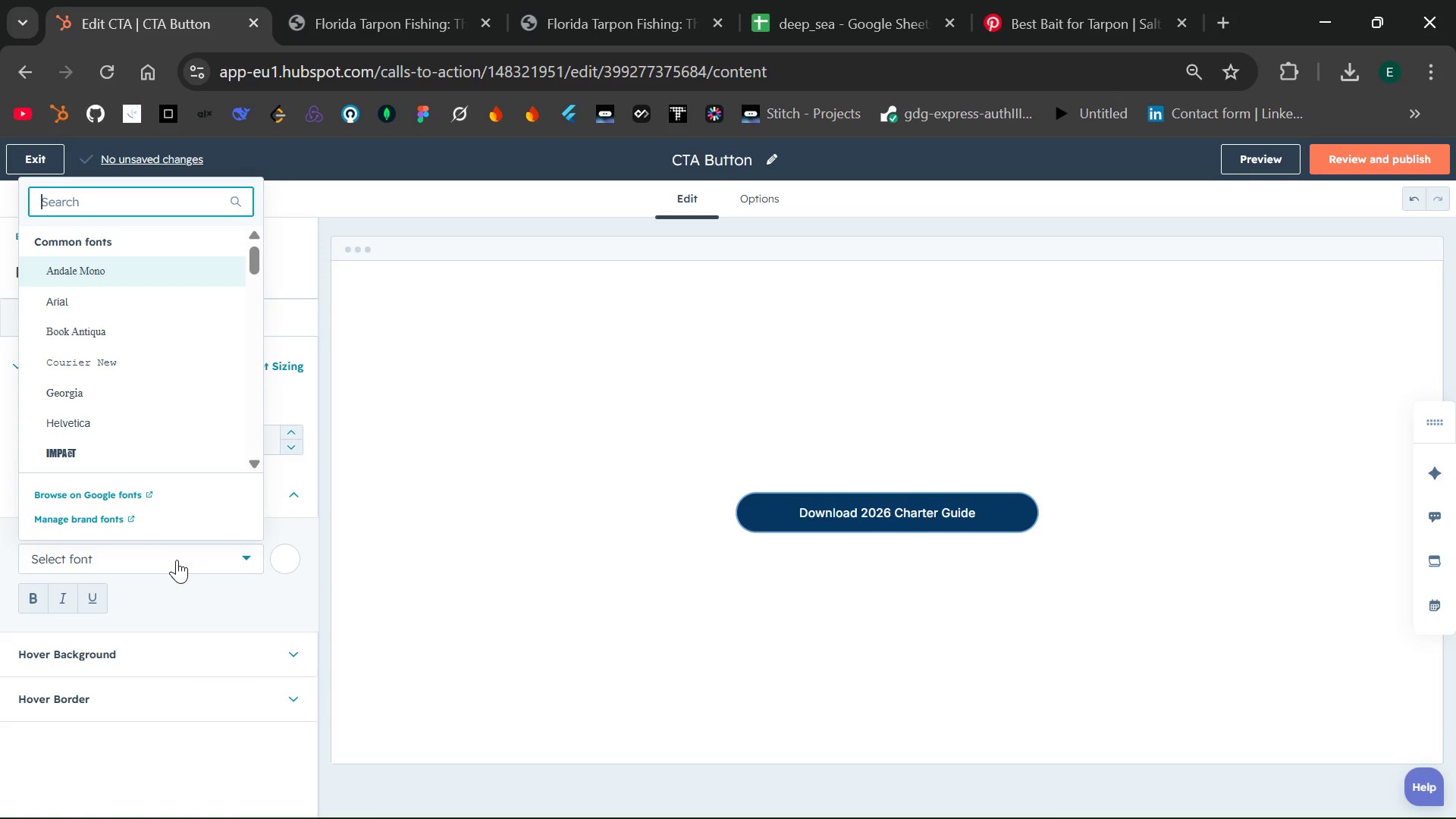 
left_click([117, 396])
 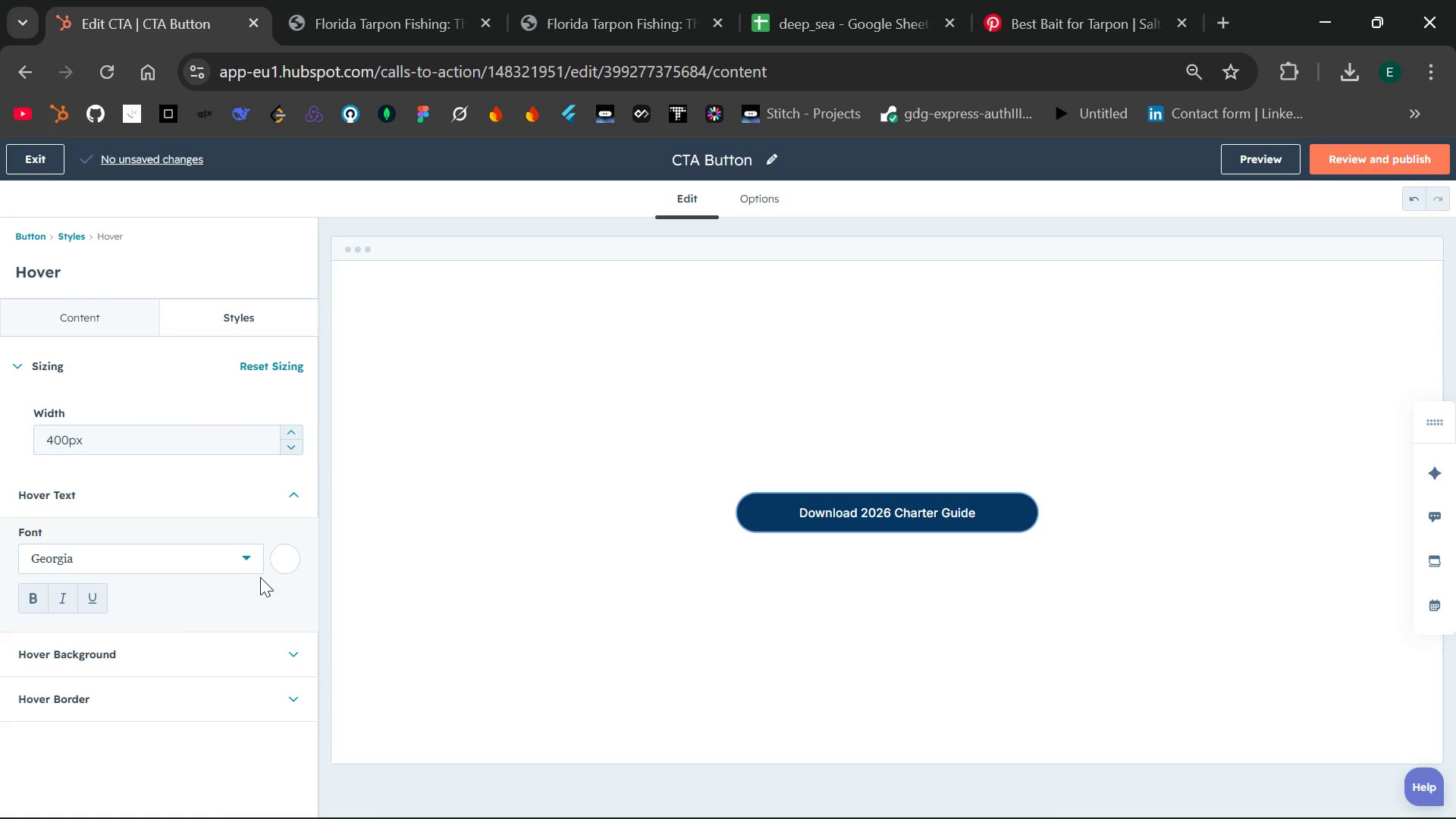 
wait(12.52)
 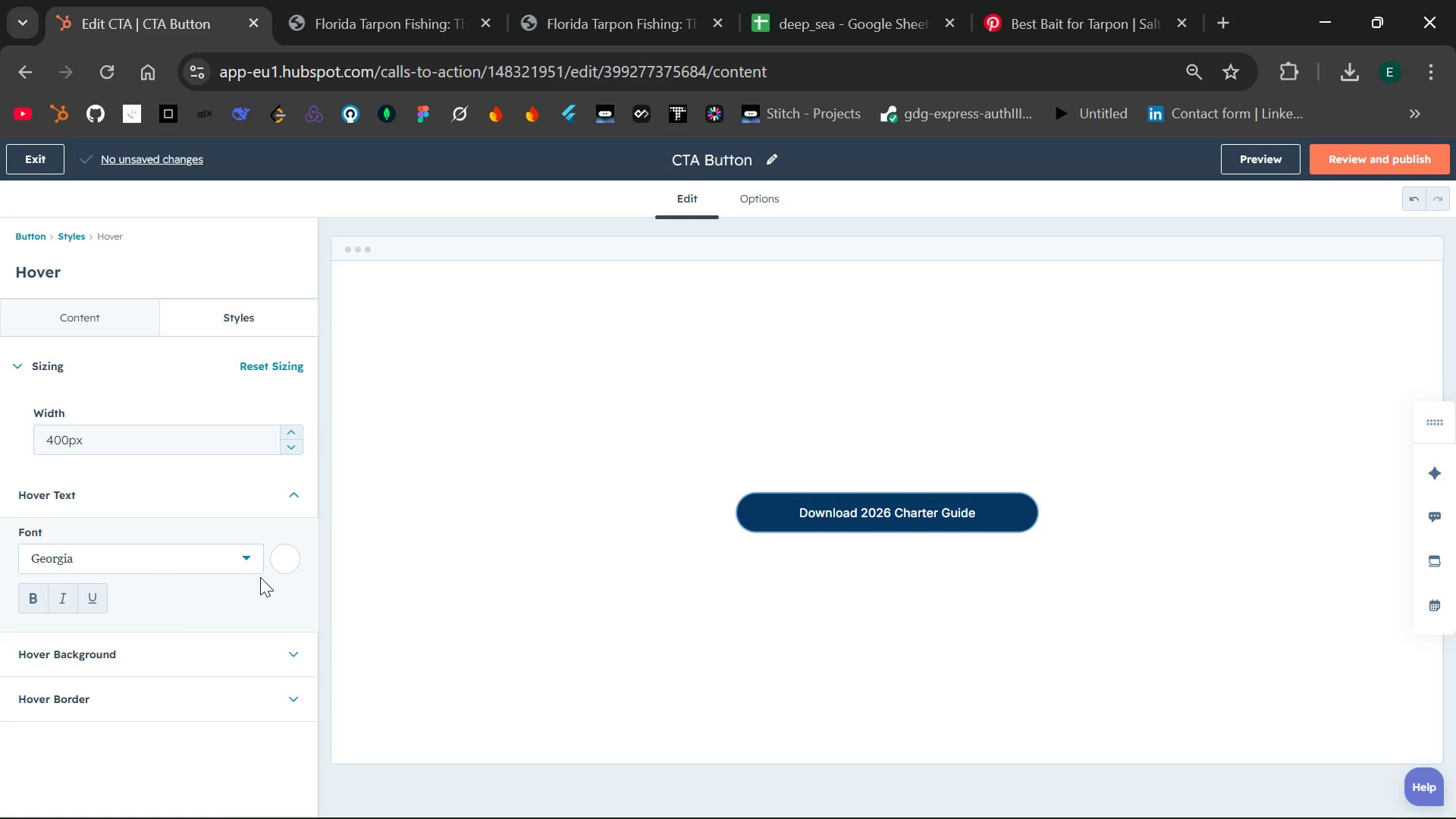 
left_click([894, 510])
 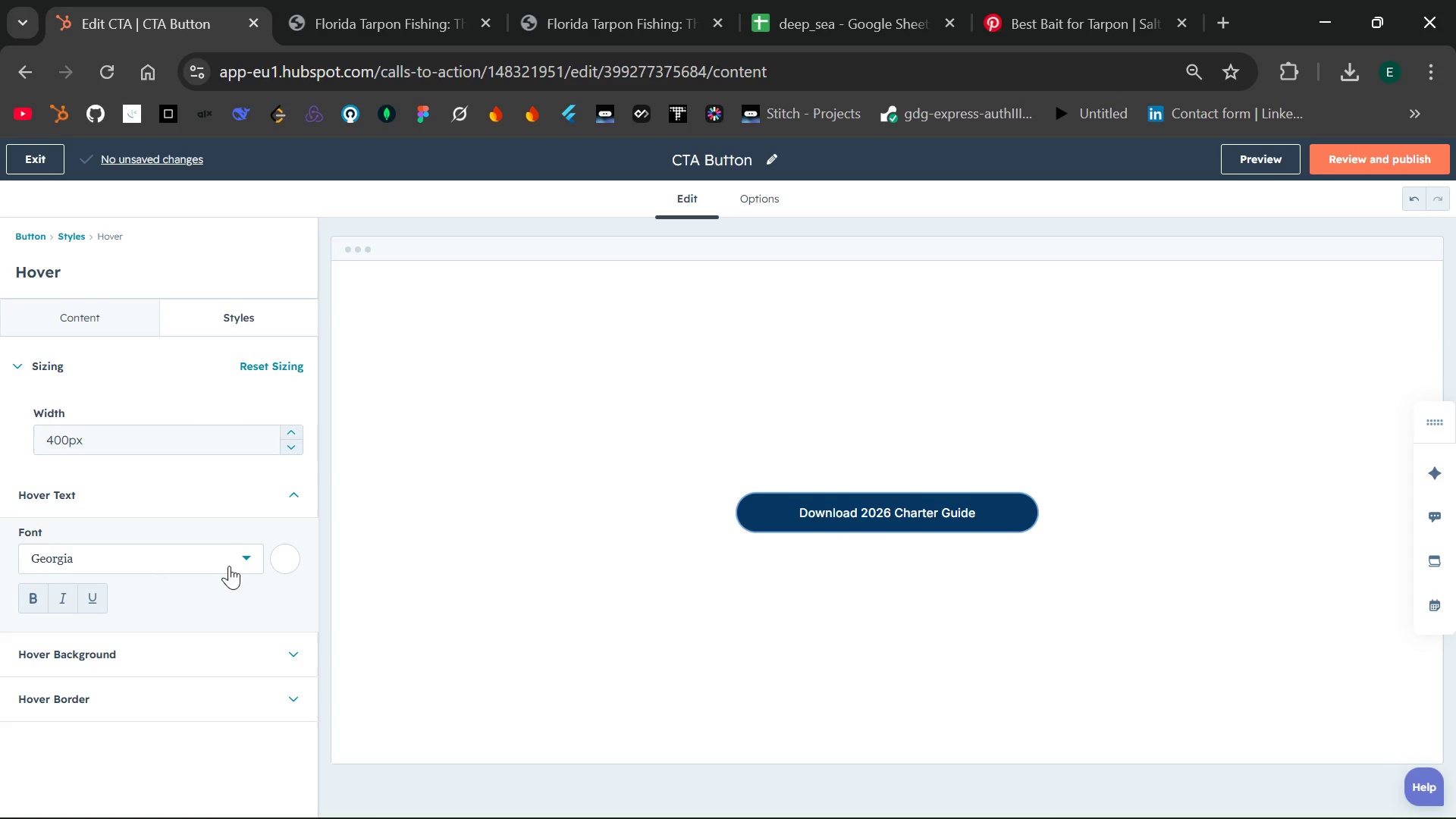 
left_click([243, 558])
 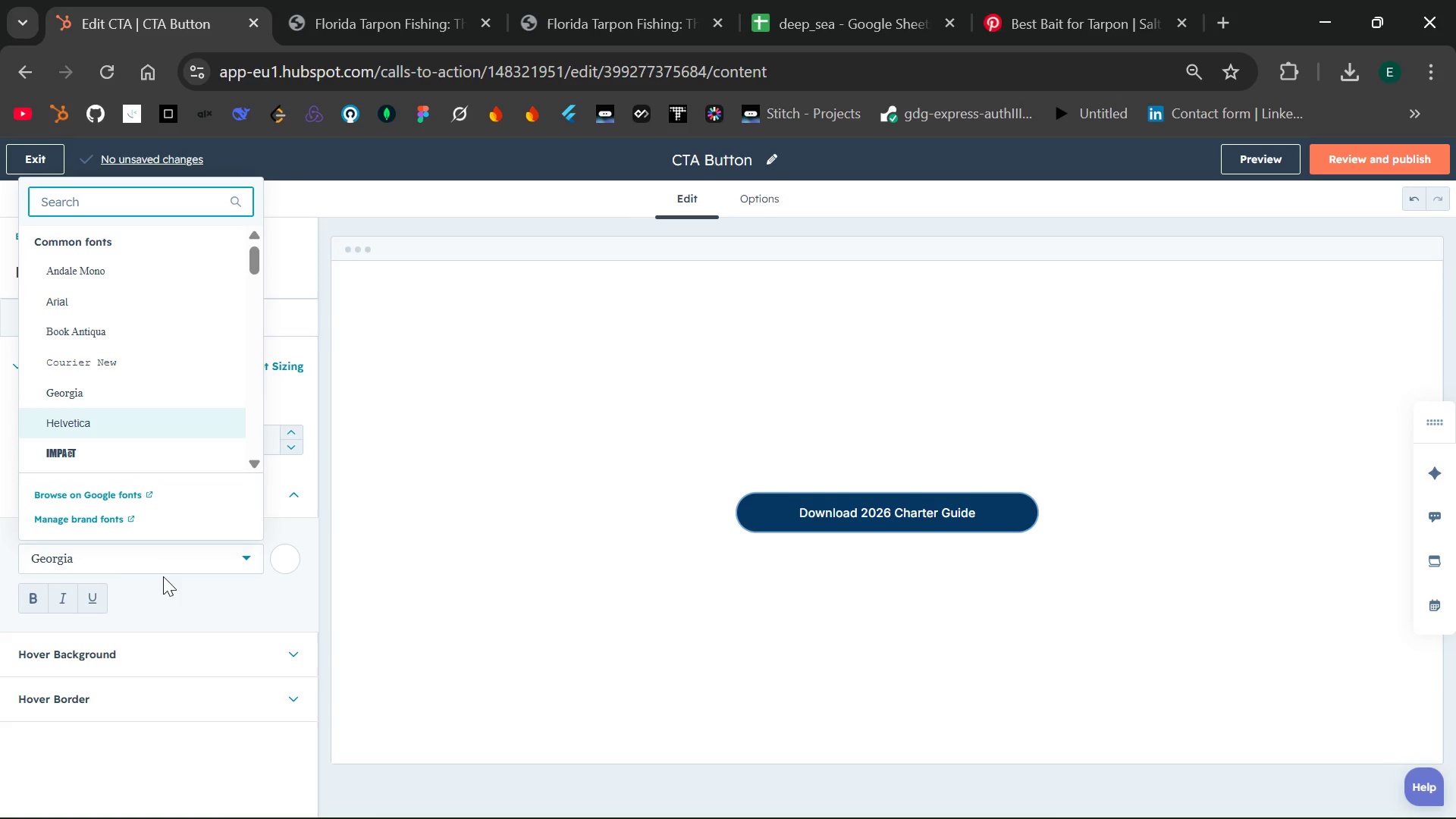 
wait(5.39)
 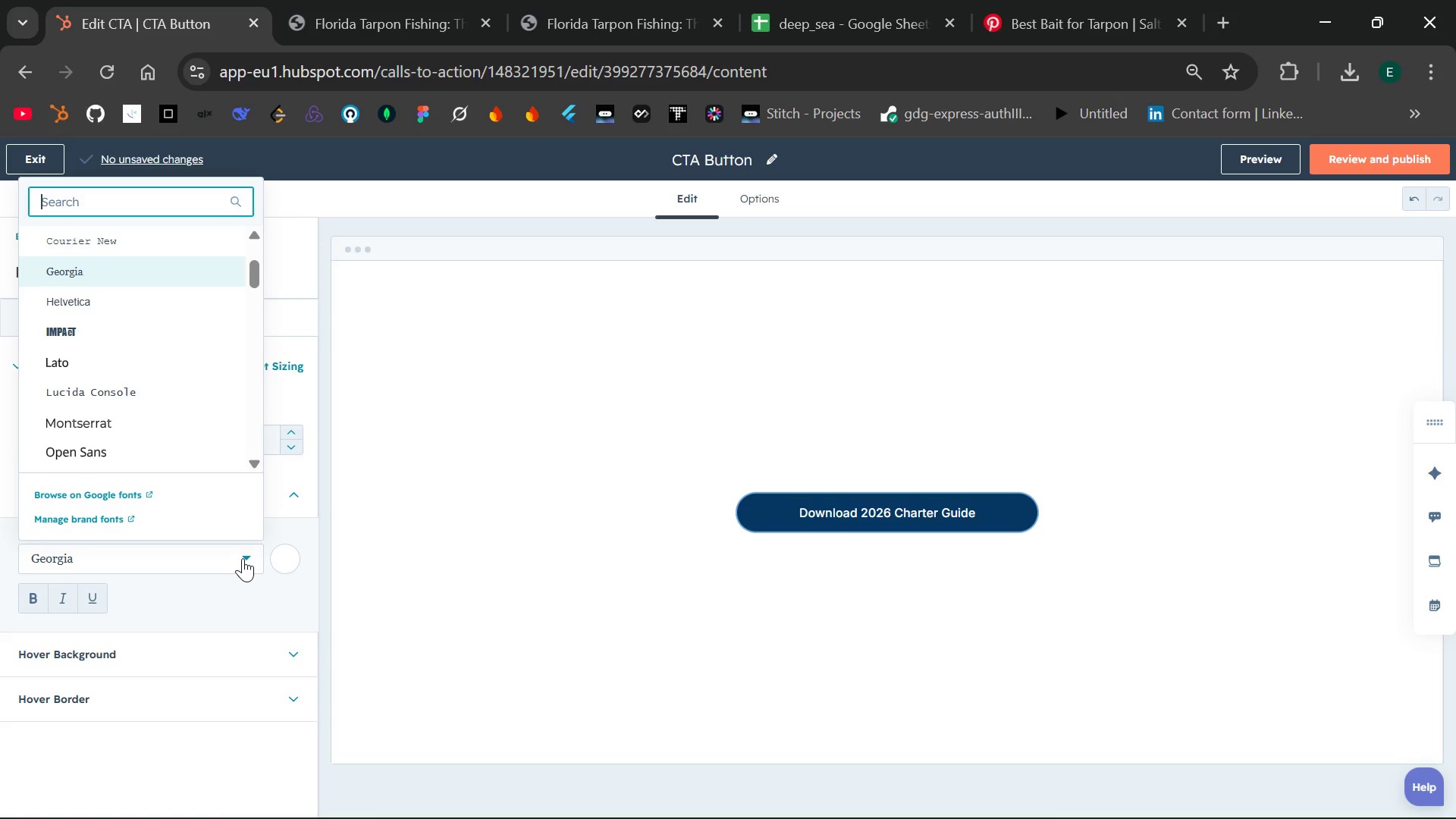 
left_click([250, 560])
 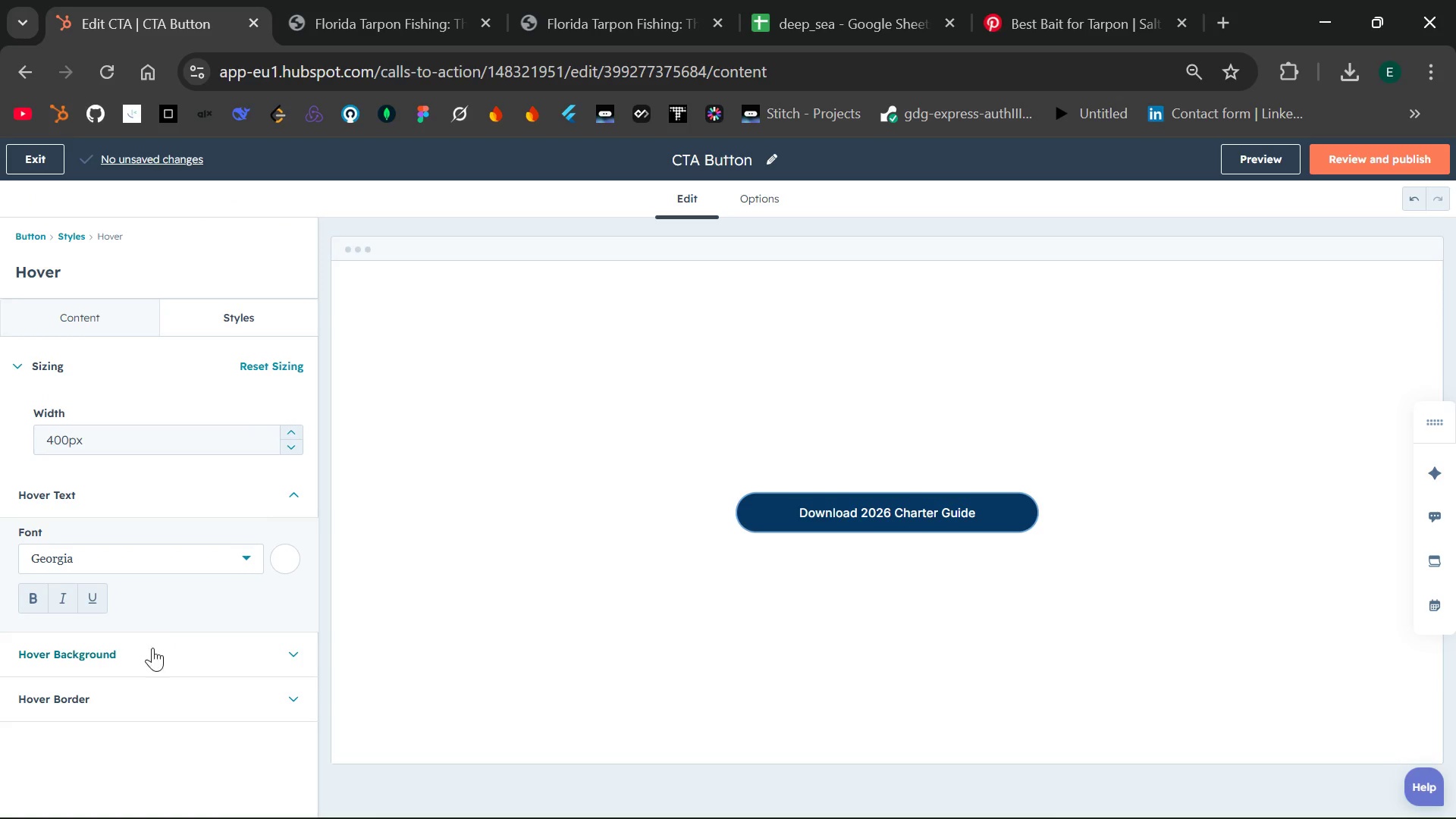 
left_click([147, 660])
 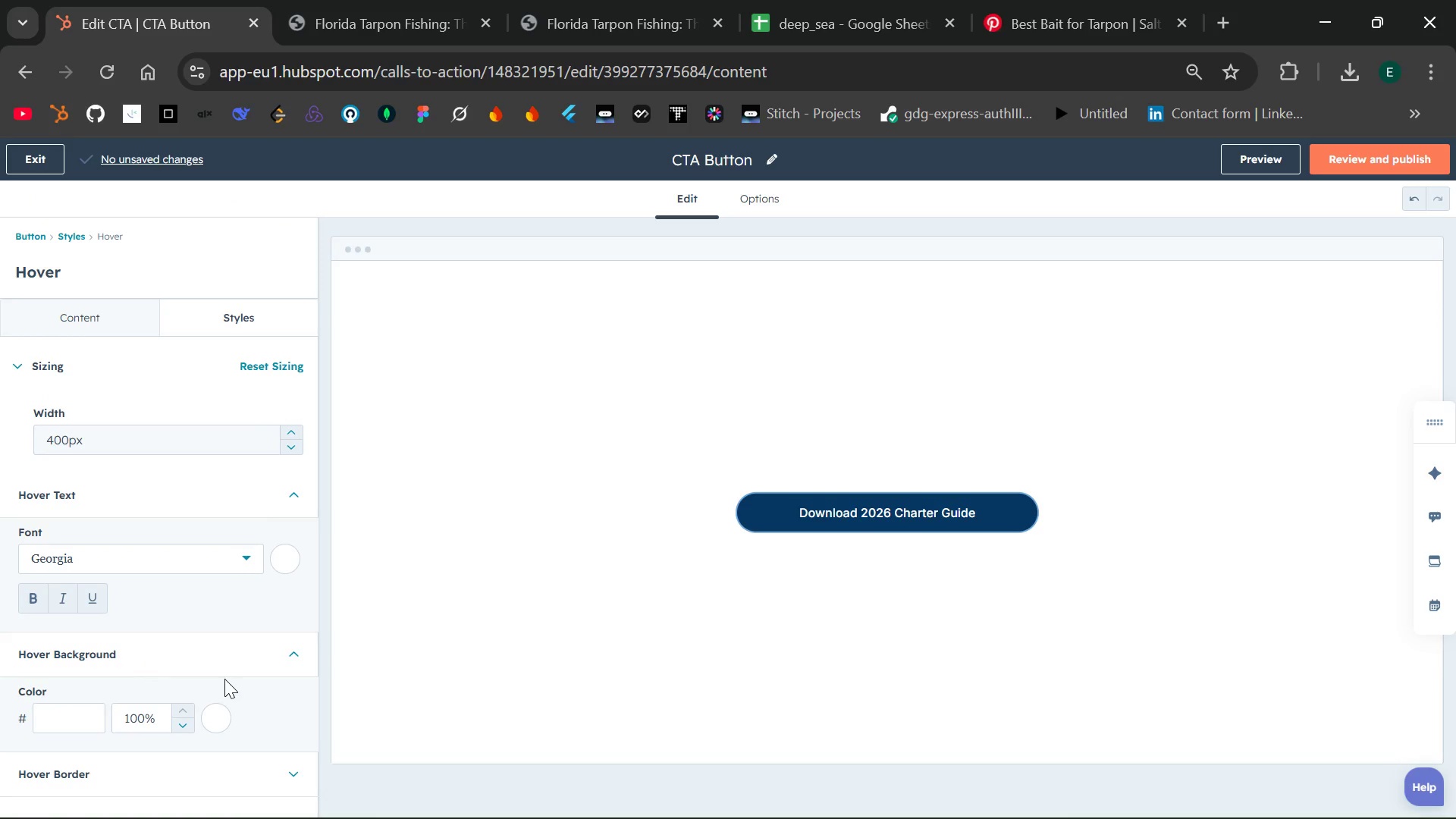 
left_click([218, 704])
 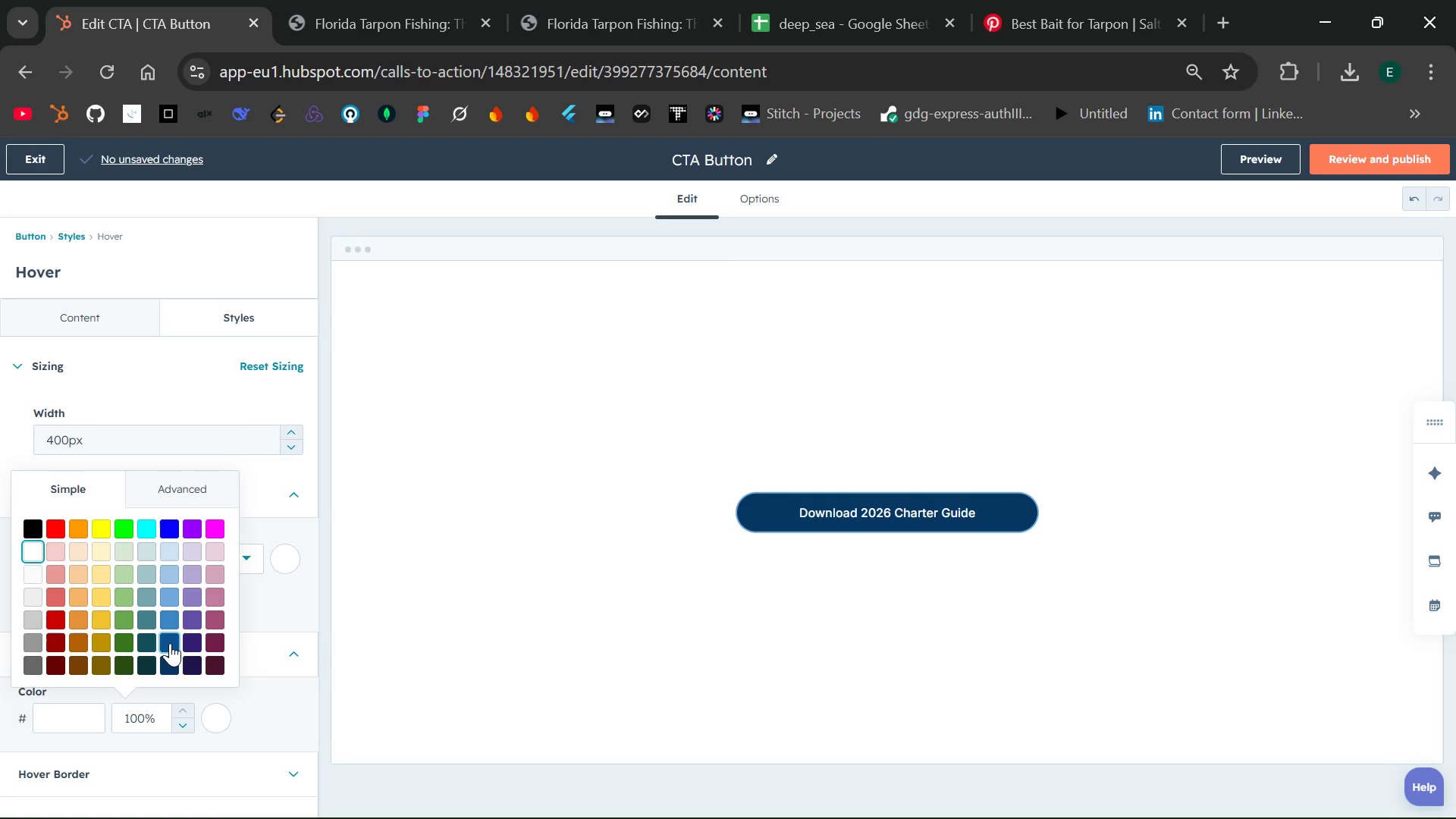 
wait(7.83)
 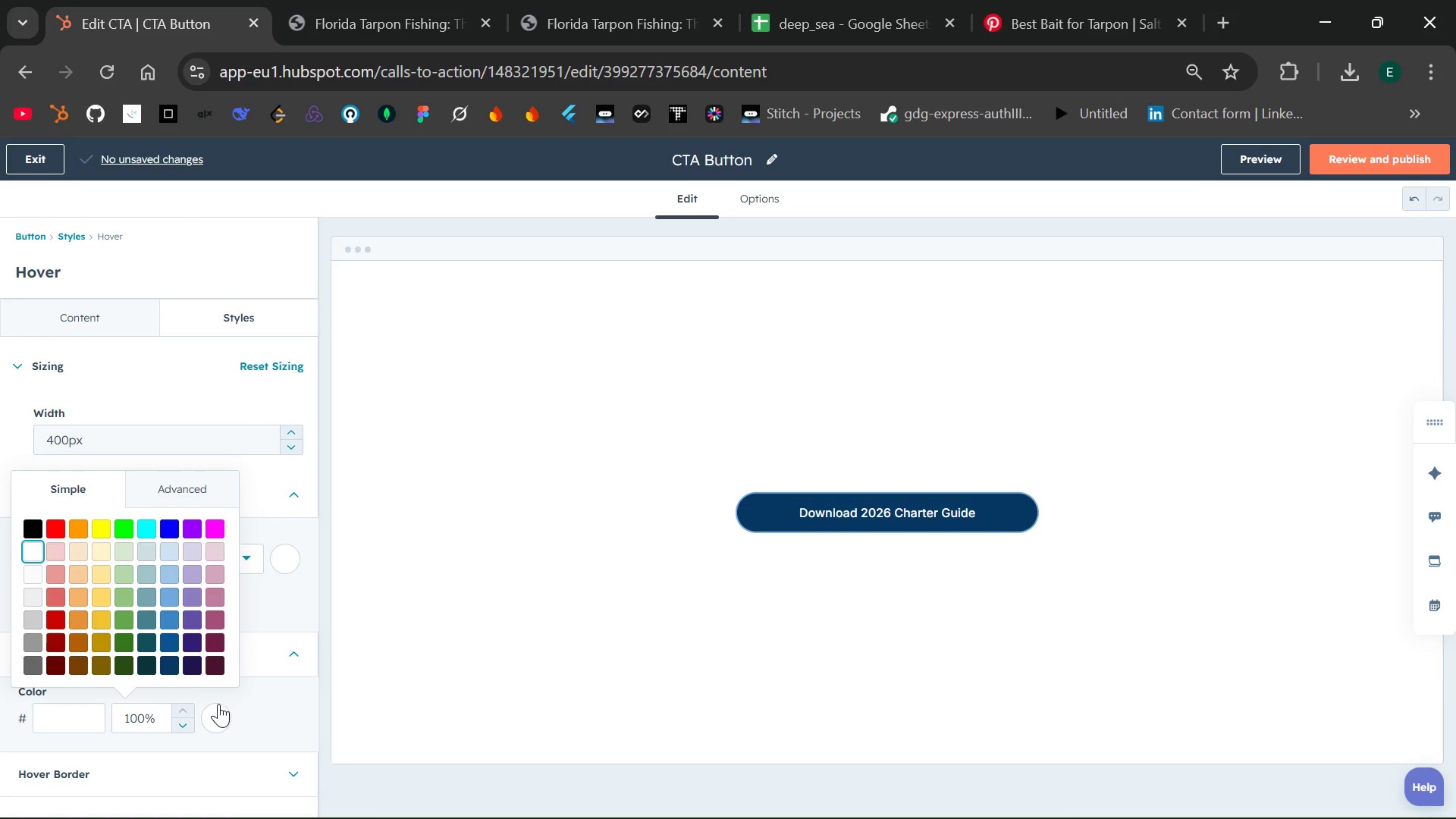 
left_click([147, 623])
 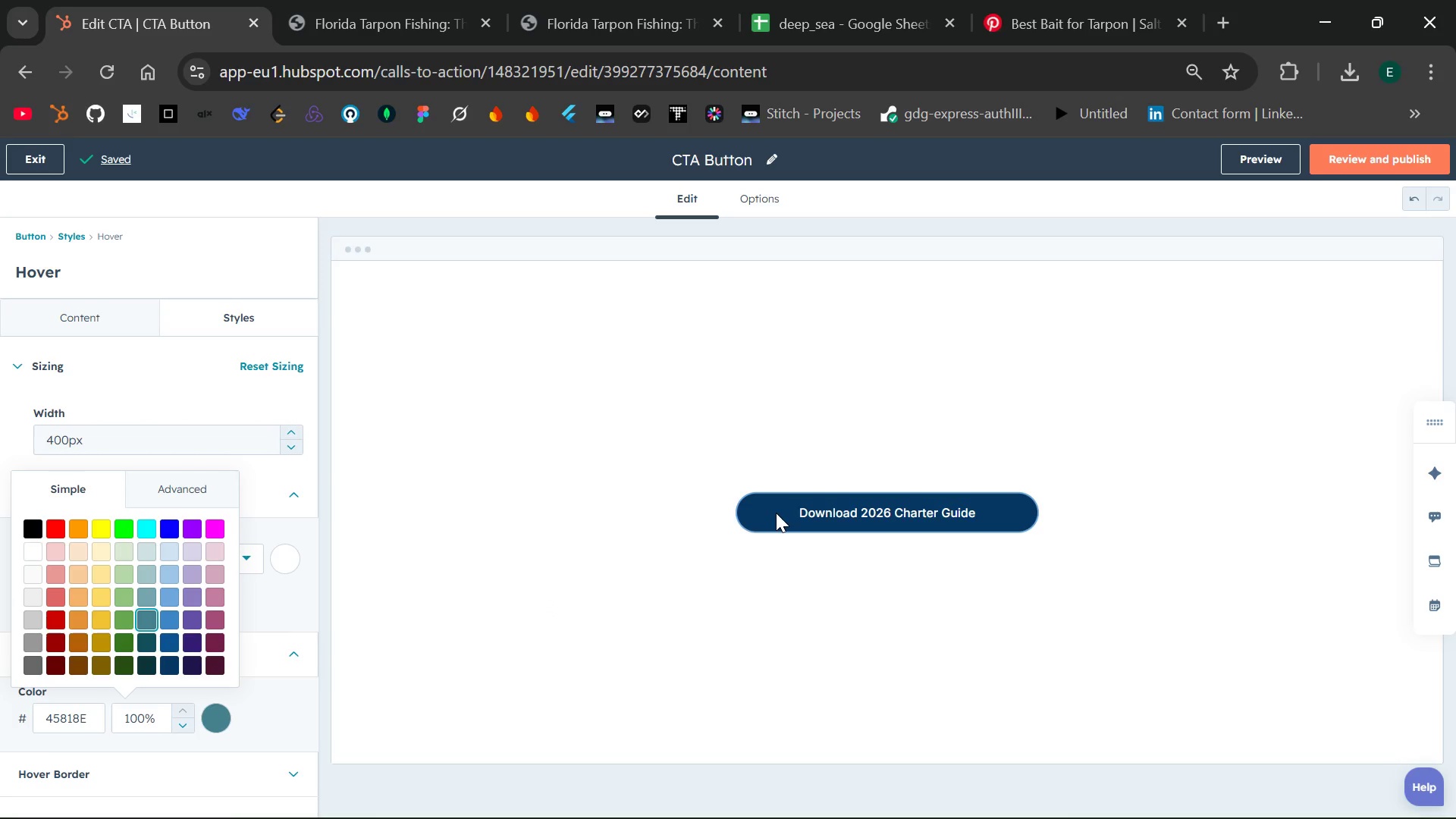 
wait(5.86)
 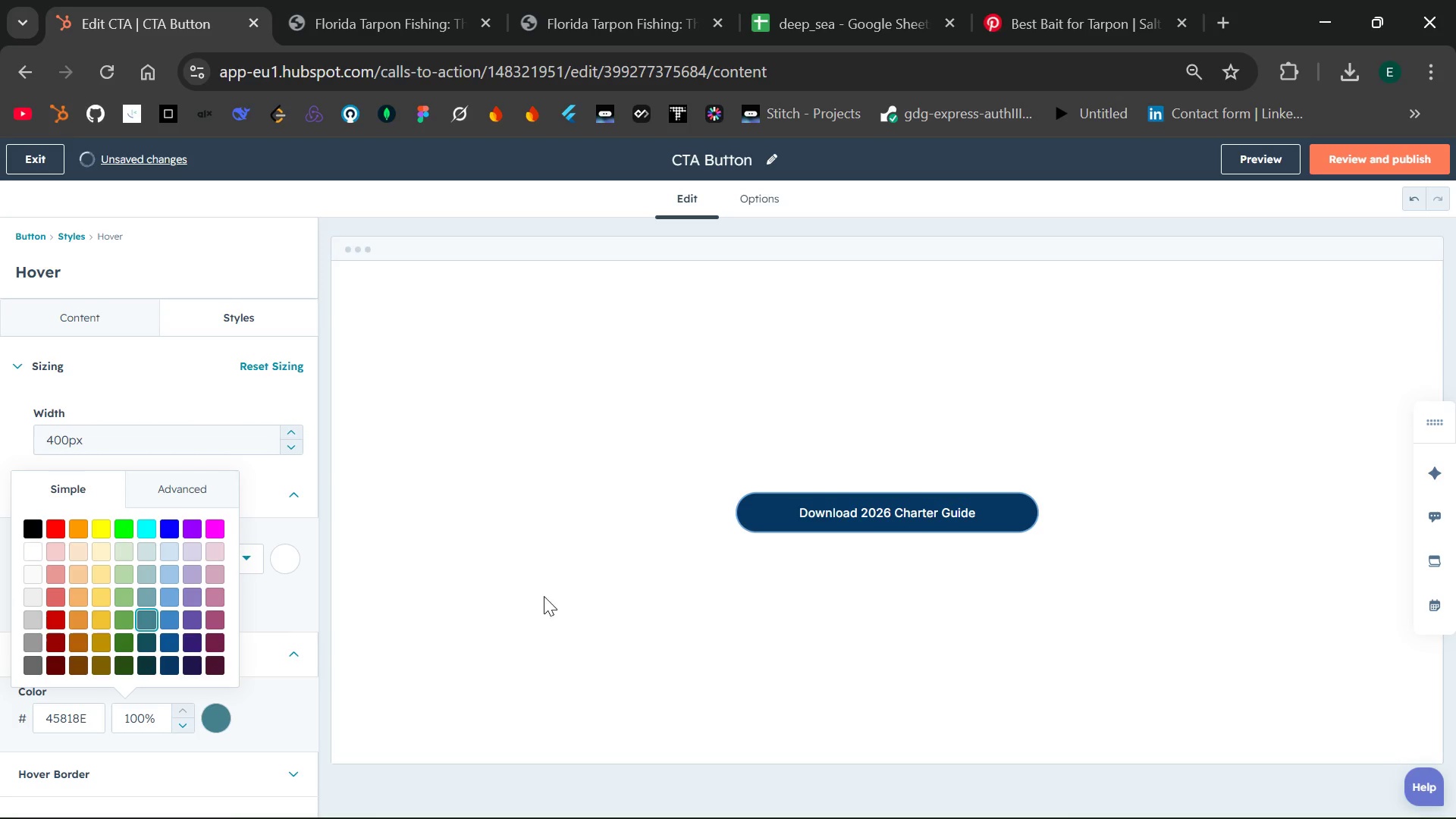 
left_click([761, 510])
 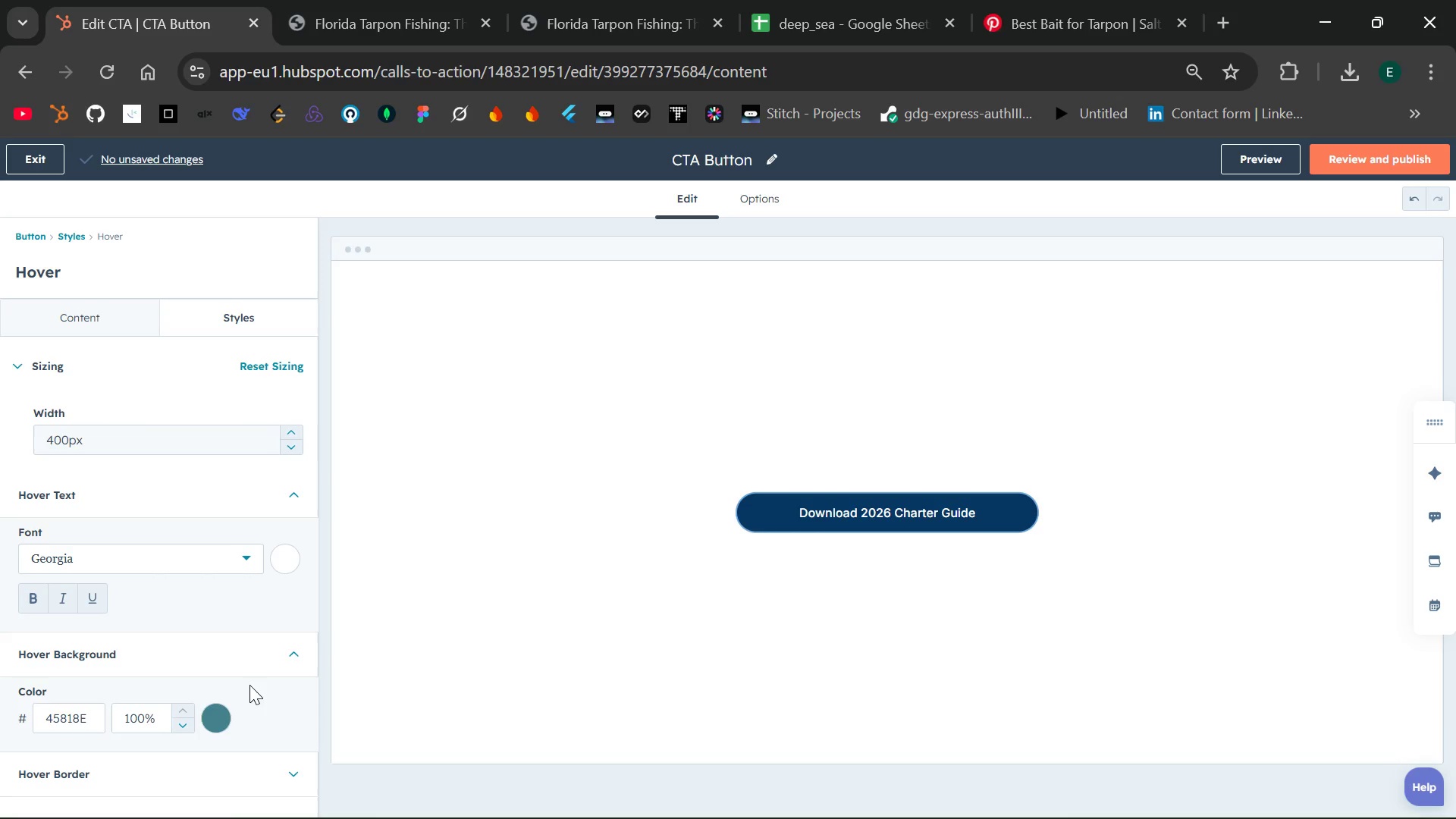 
left_click([57, 767])
 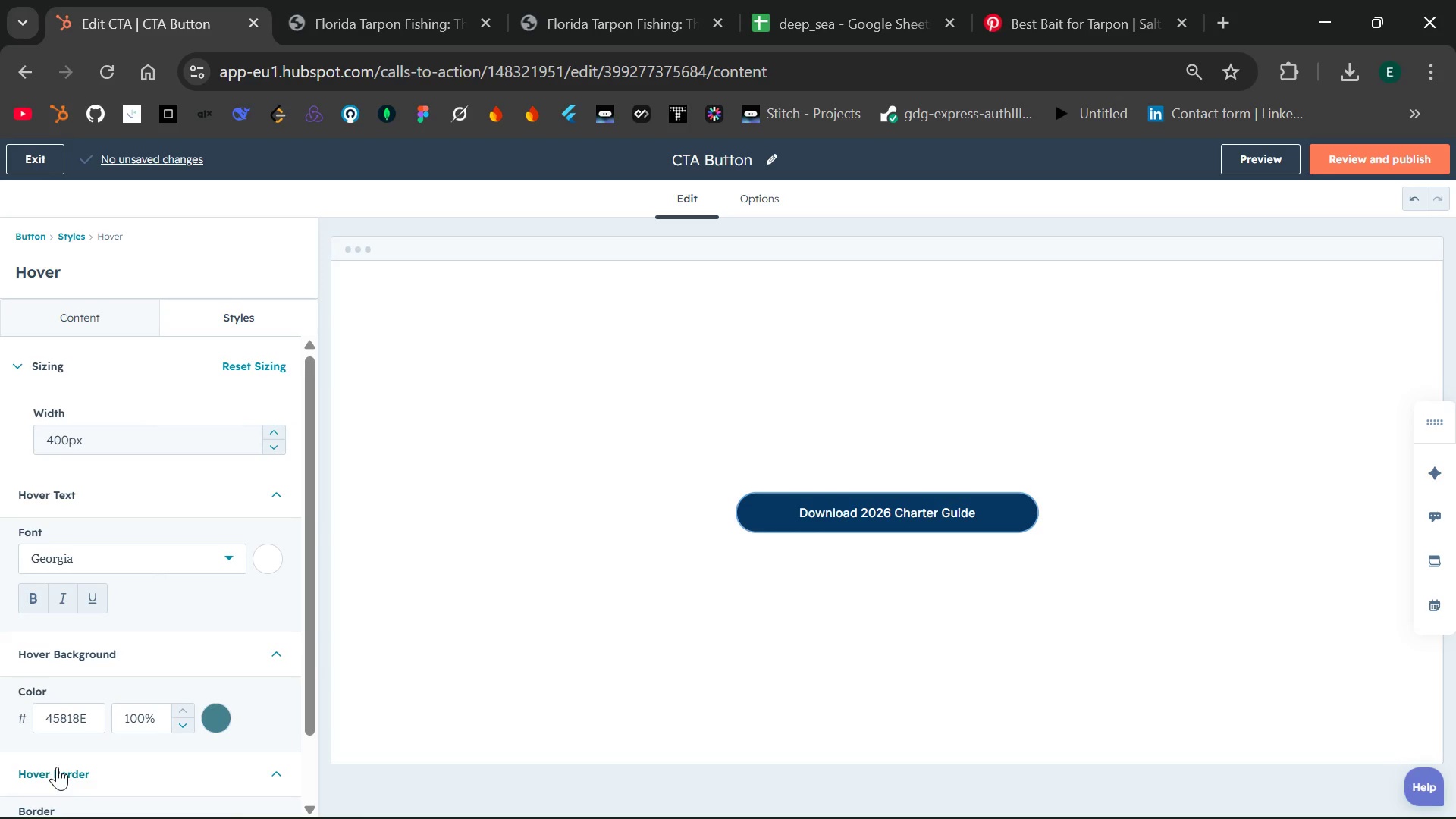 
mouse_move([166, 715])
 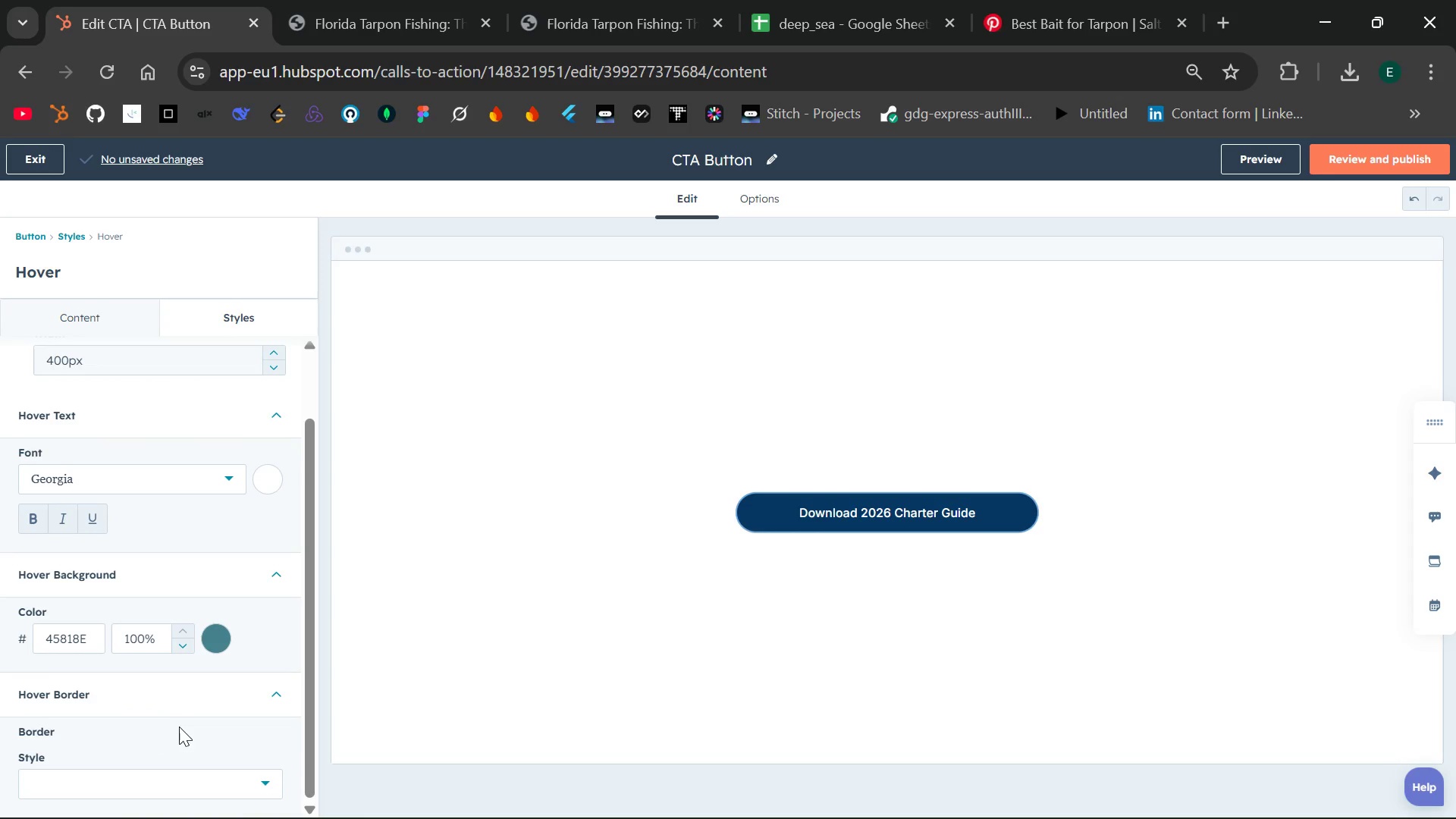 
left_click([259, 777])
 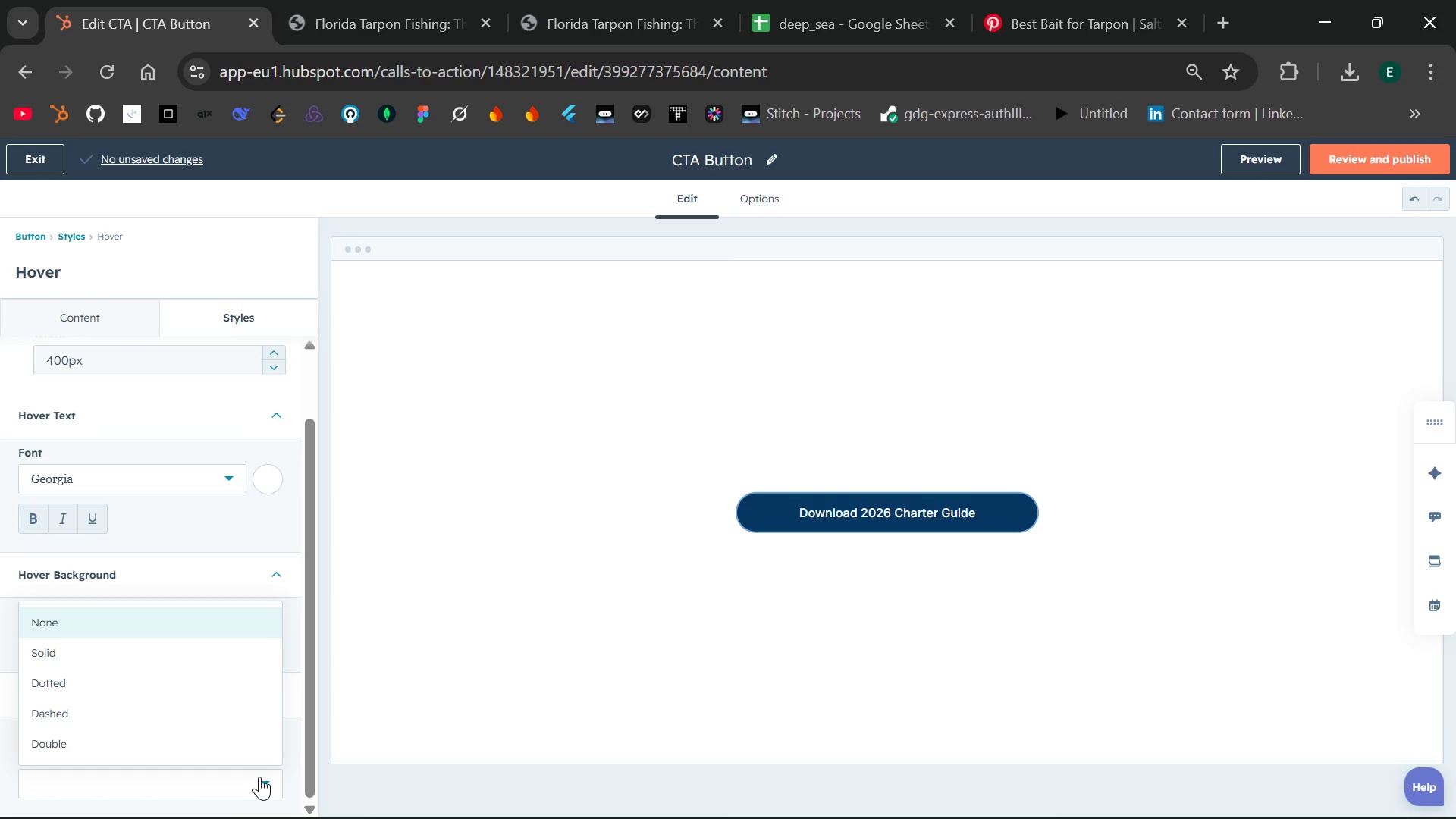 
left_click([259, 777])
 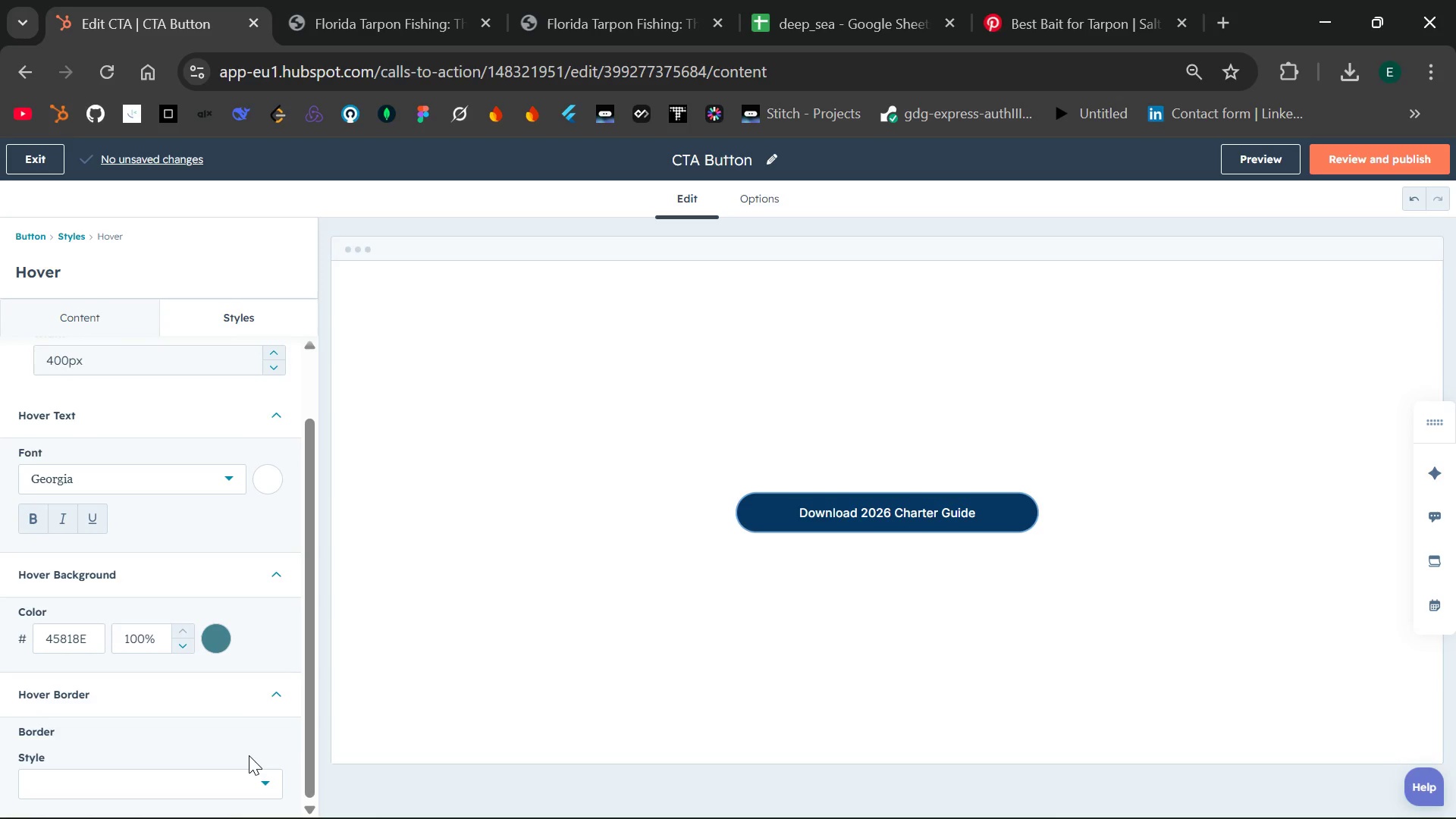 
left_click([259, 777])
 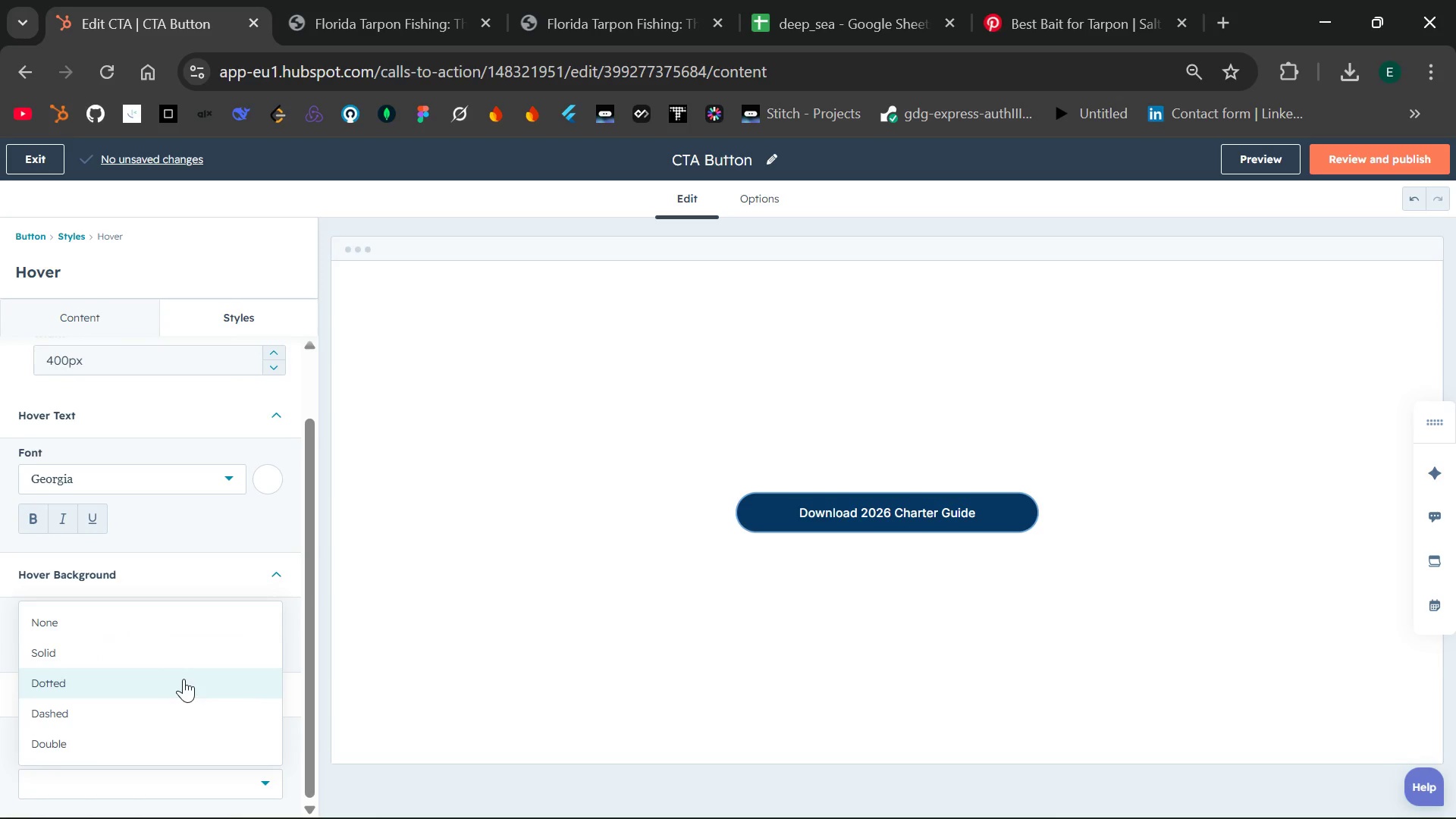 
left_click([190, 656])
 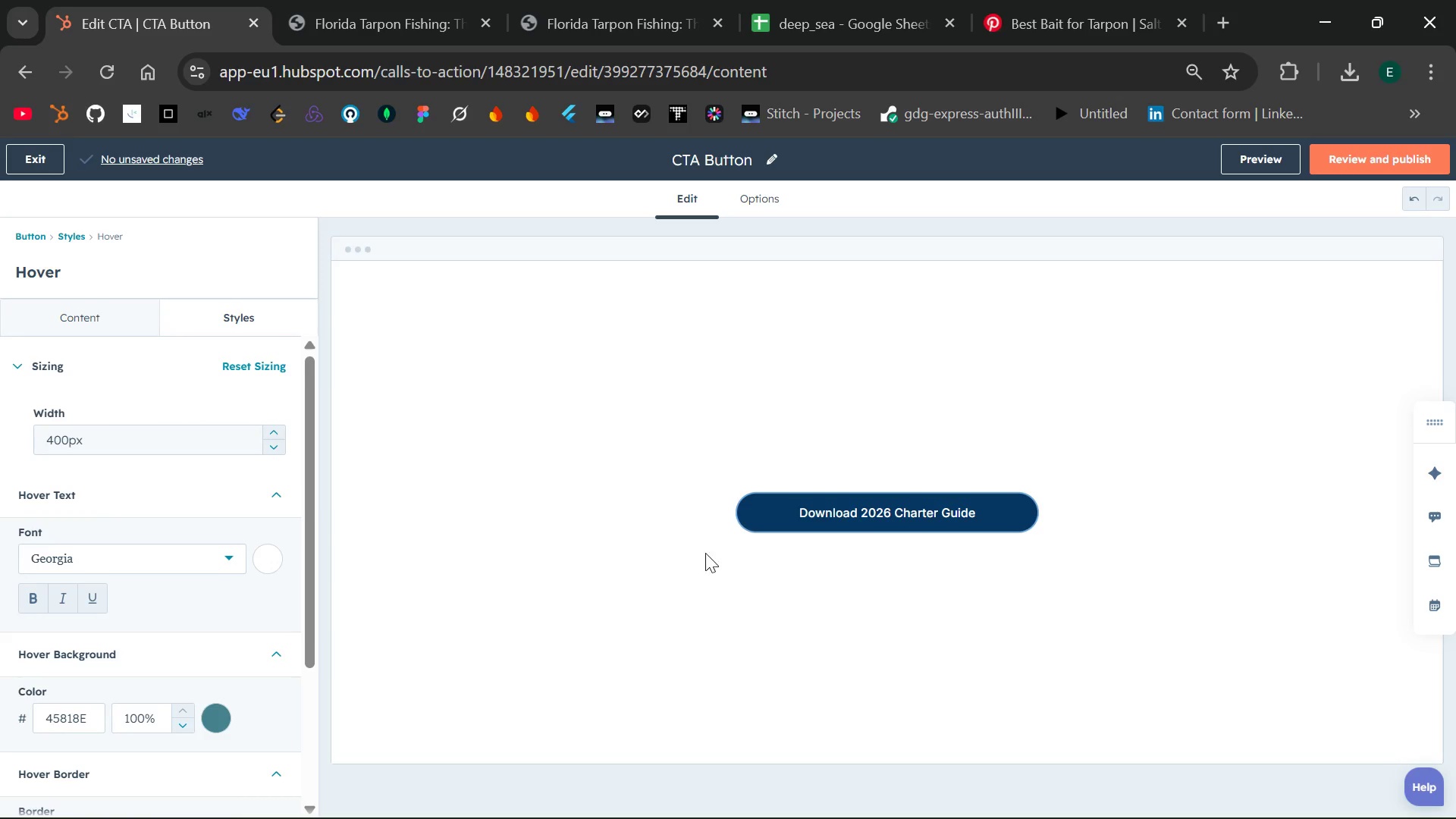 
wait(16.88)
 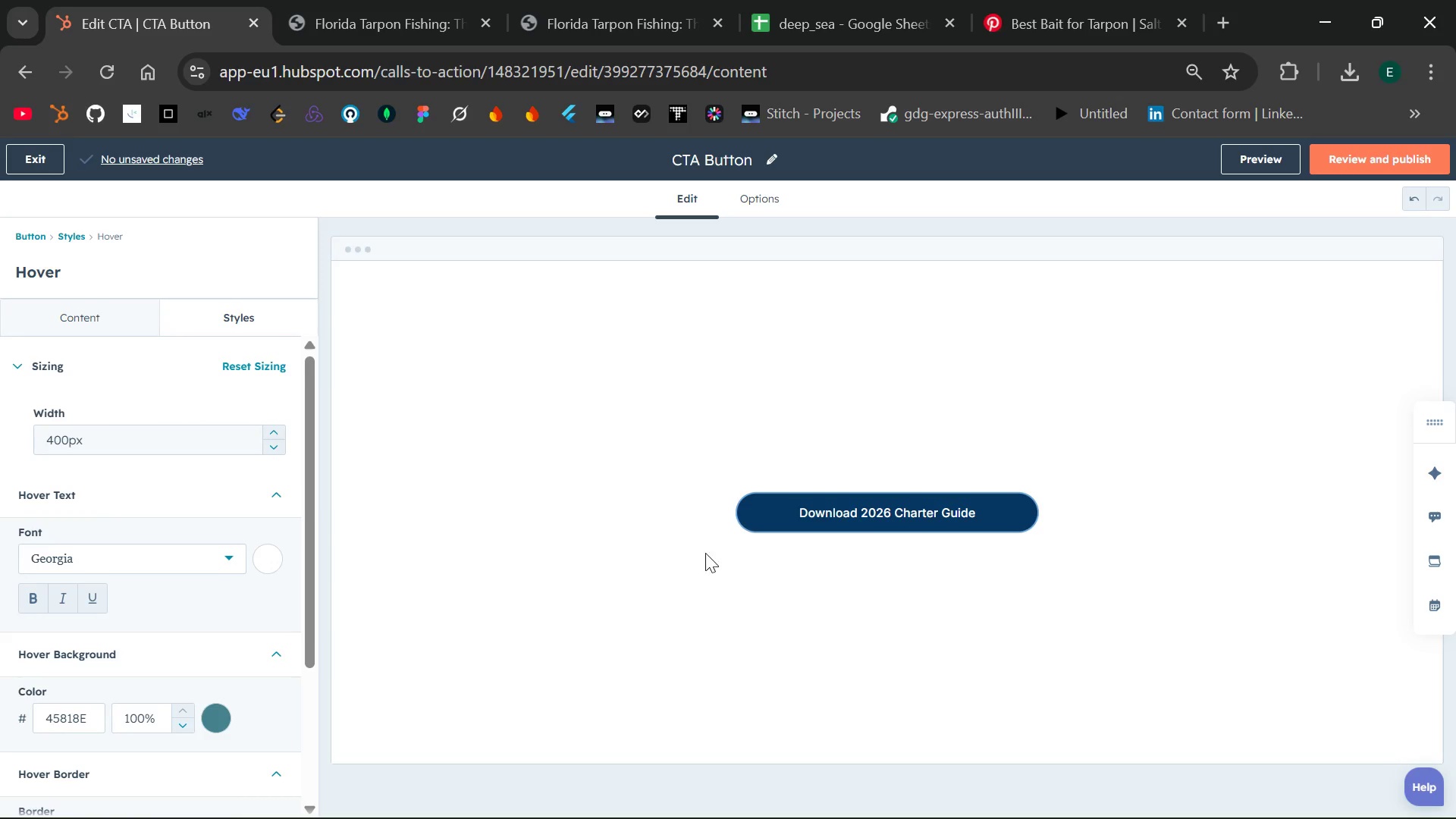 
left_click([1272, 165])
 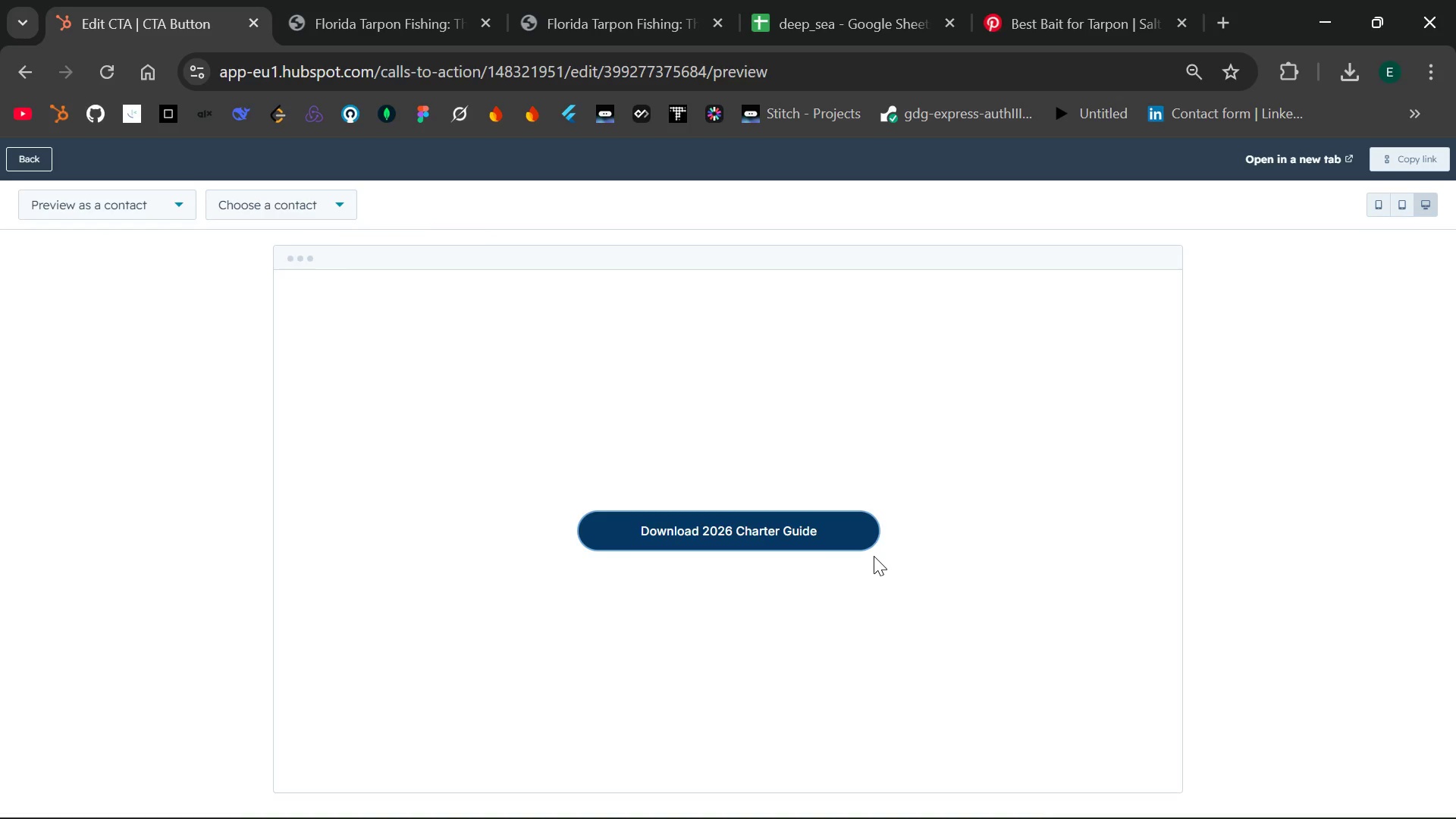 
wait(17.44)
 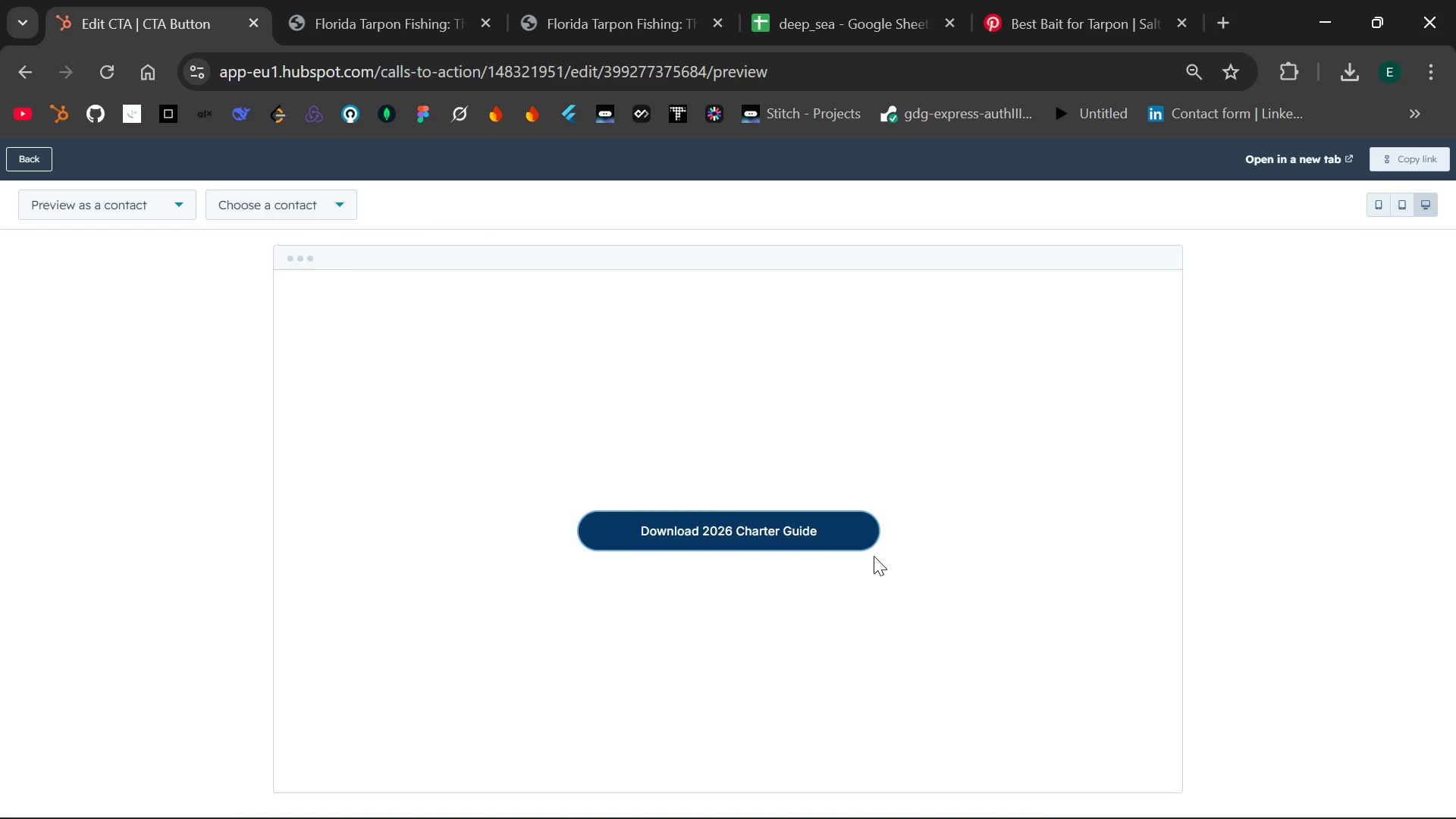 
key(PrintScreen)
 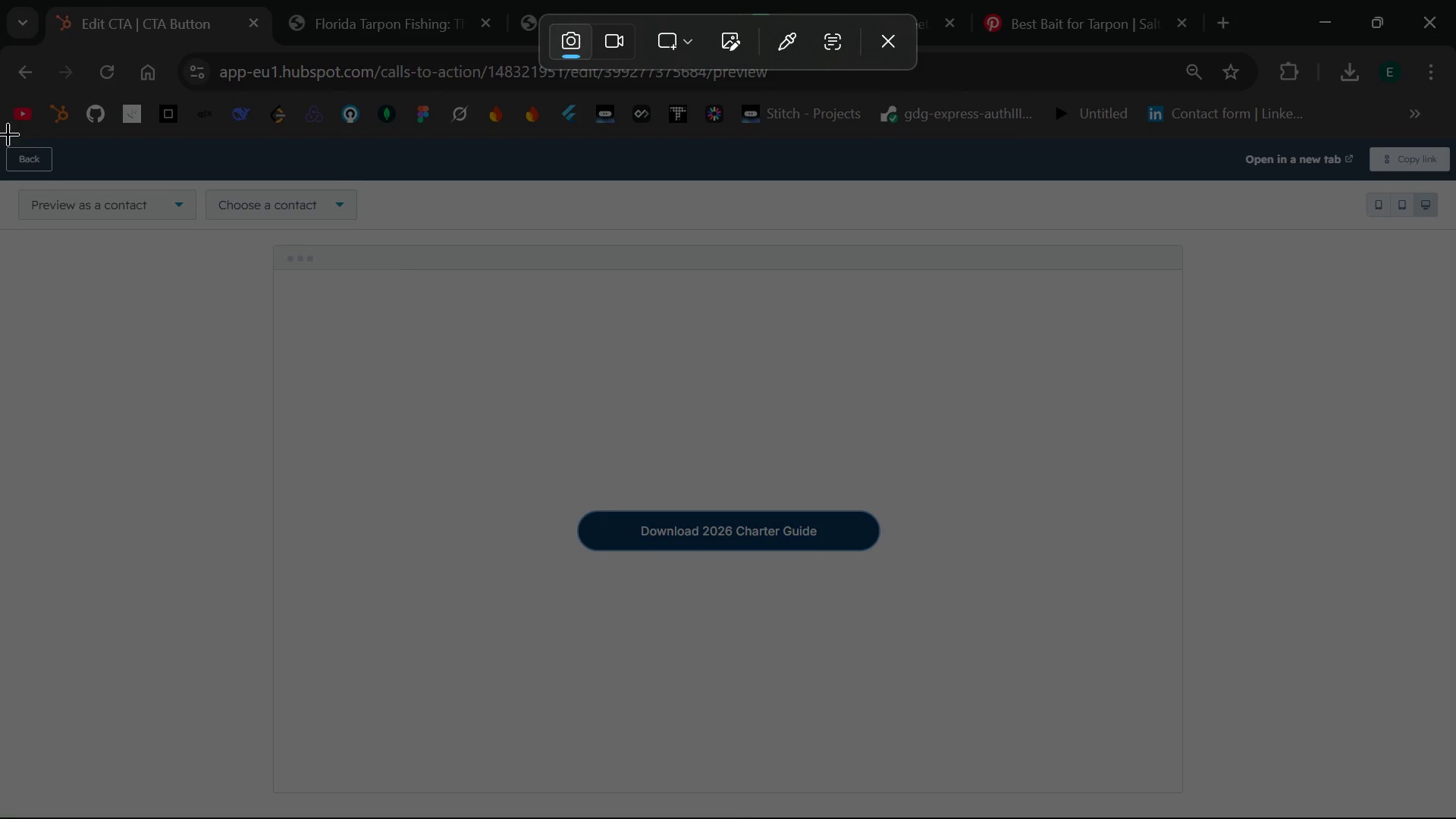 
left_click_drag(start_coordinate=[0, 132], to_coordinate=[1455, 817])
 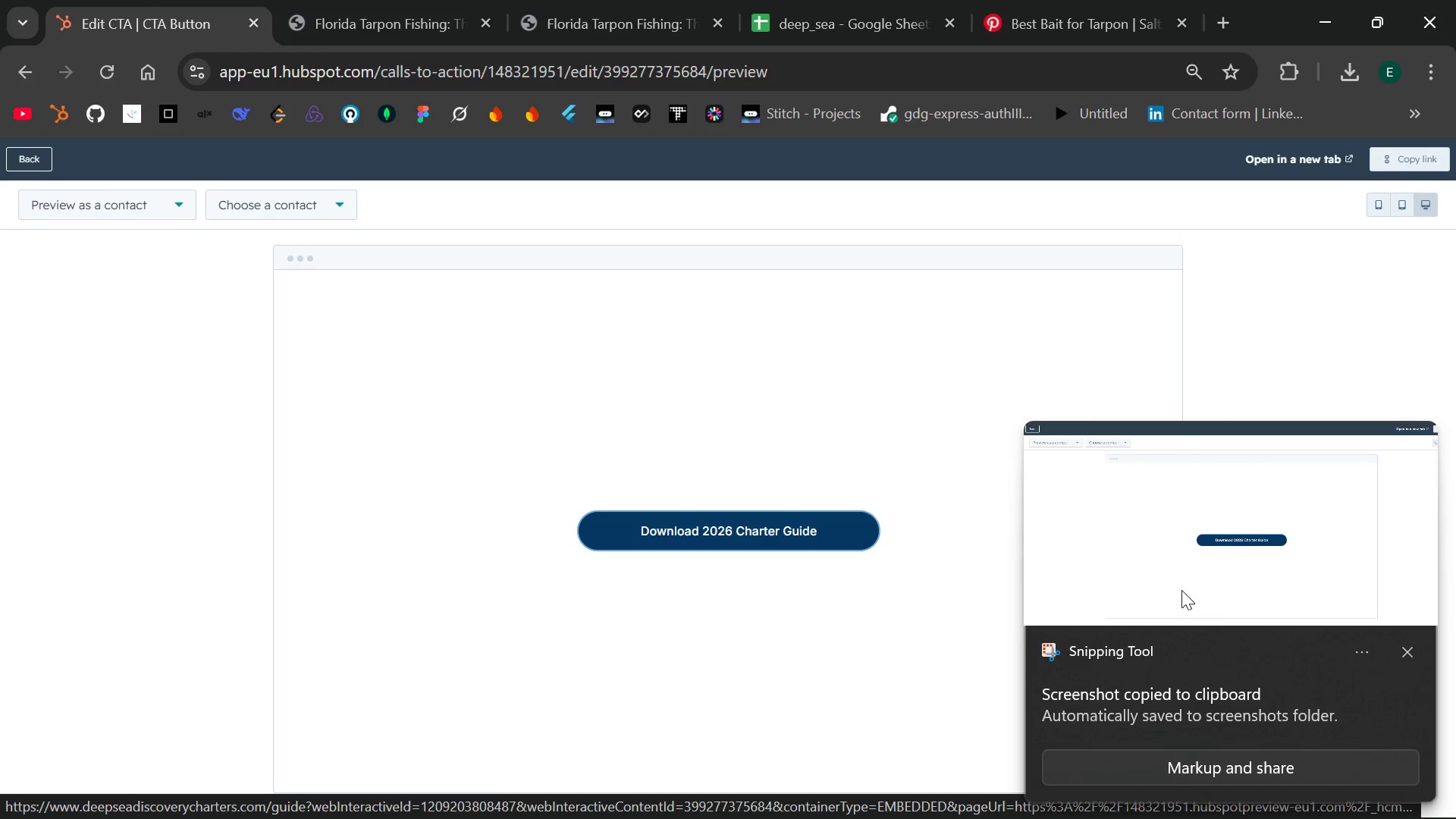 
left_click([1412, 652])
 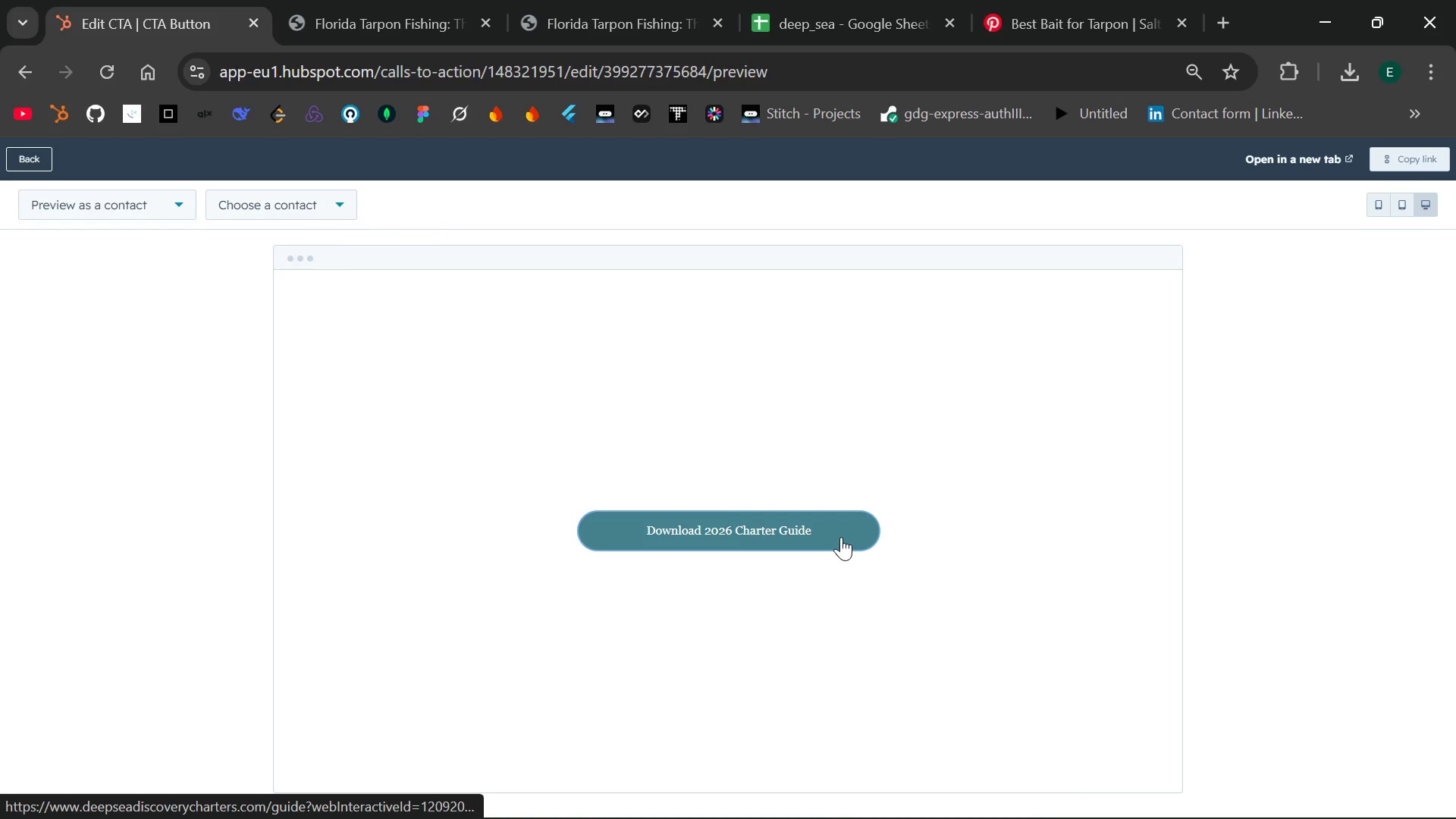 
key(PrintScreen)
 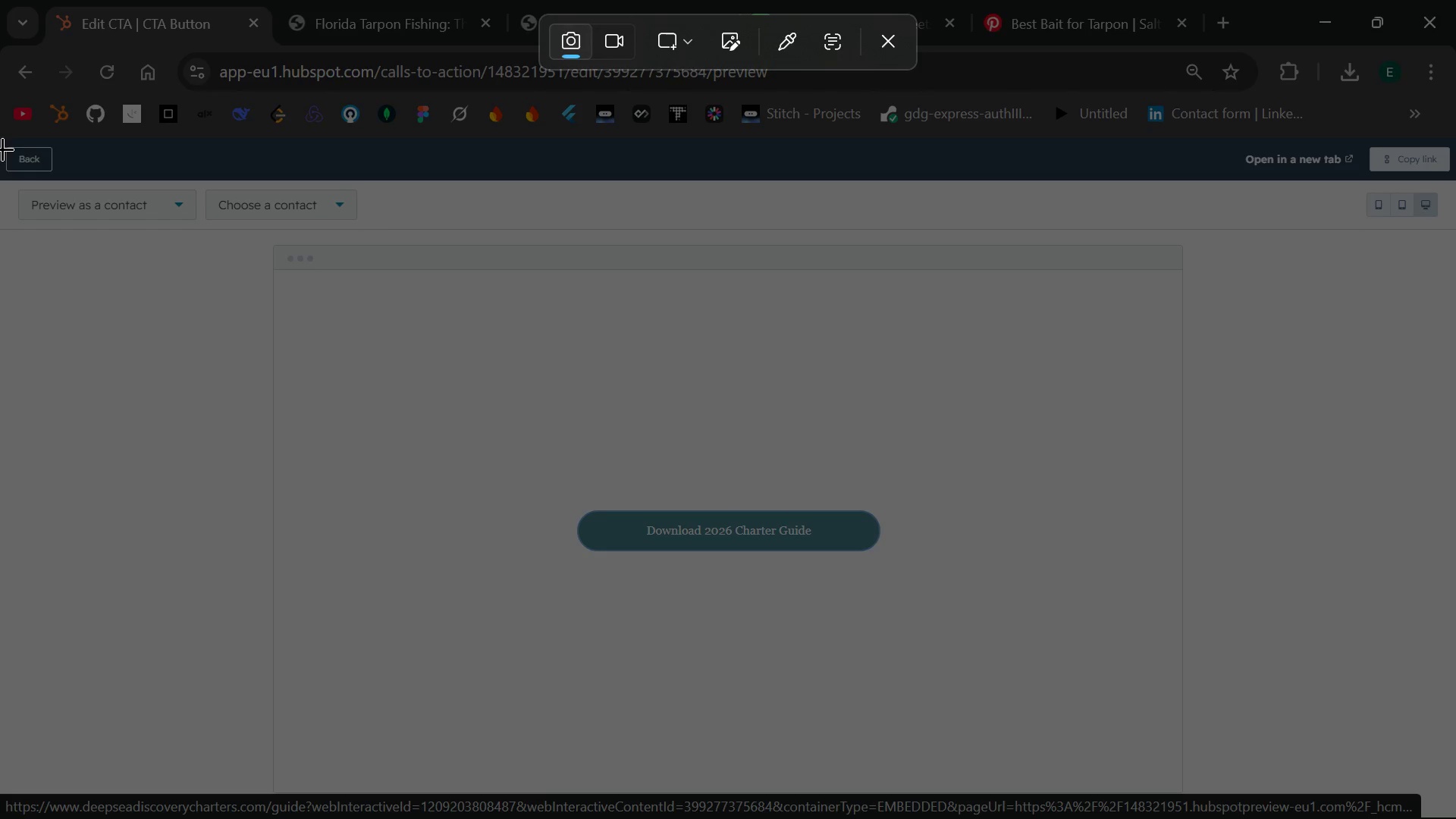 
left_click_drag(start_coordinate=[1, 144], to_coordinate=[1455, 811])
 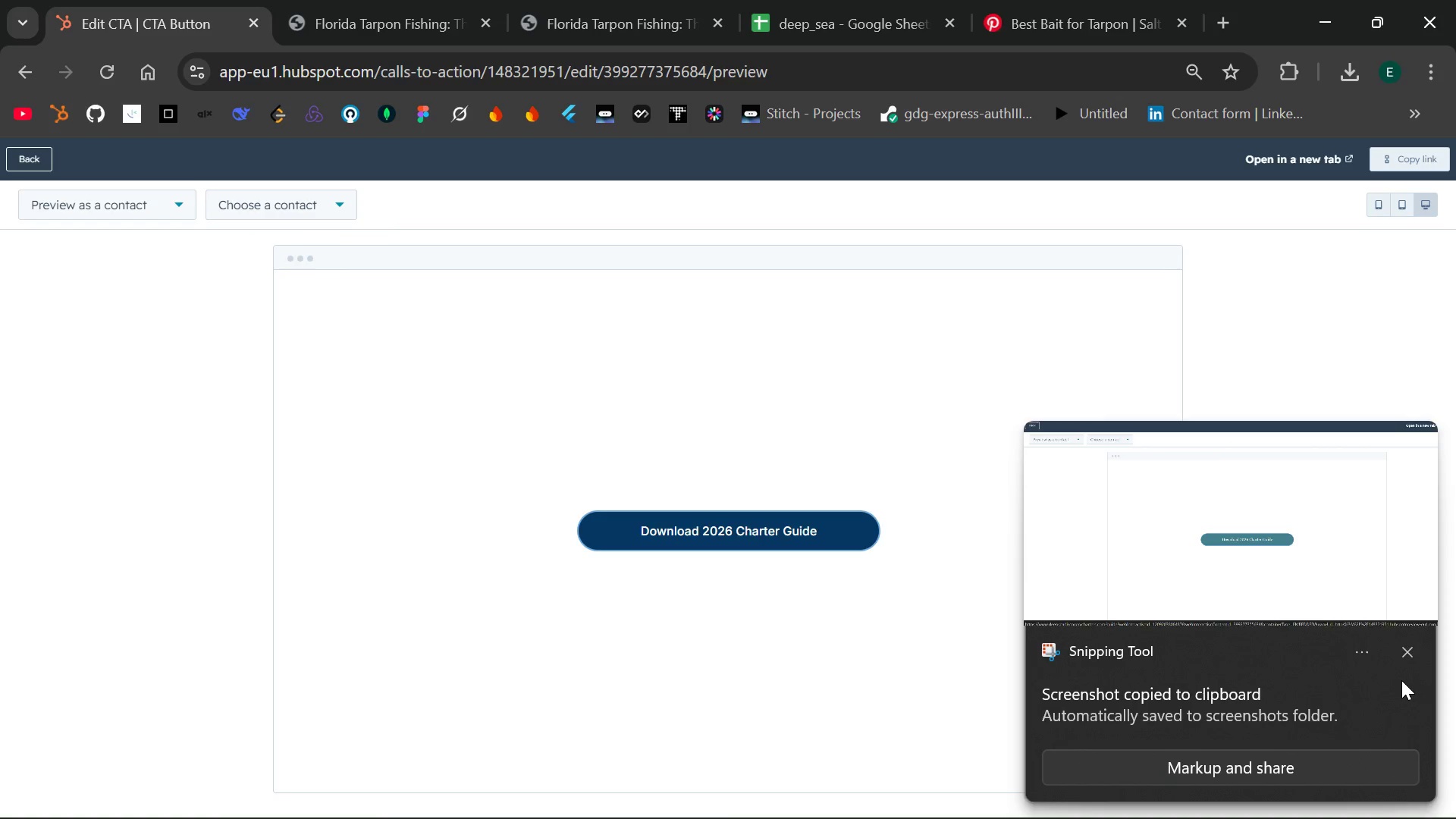 
left_click([1405, 661])
 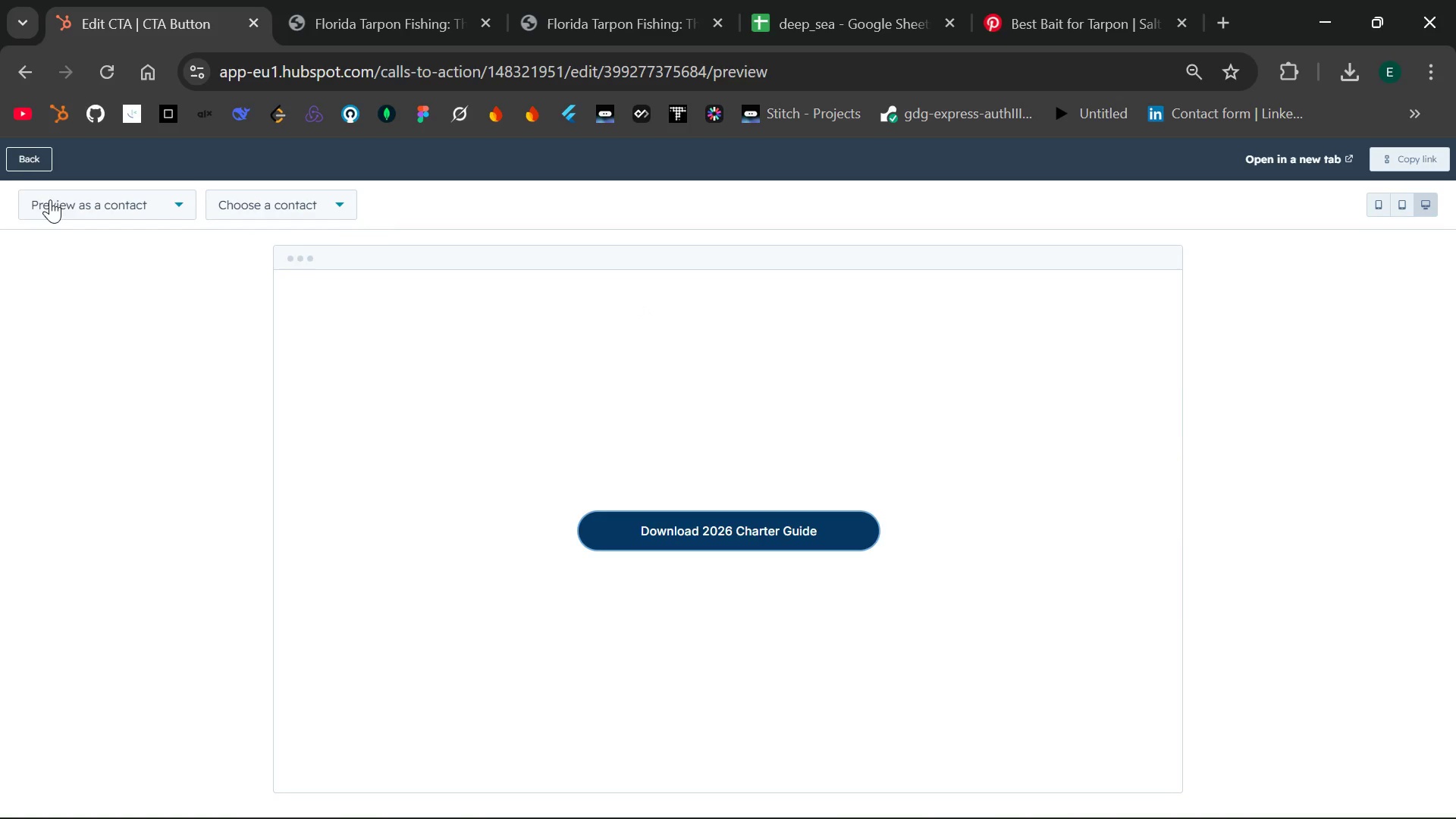 
left_click([36, 162])
 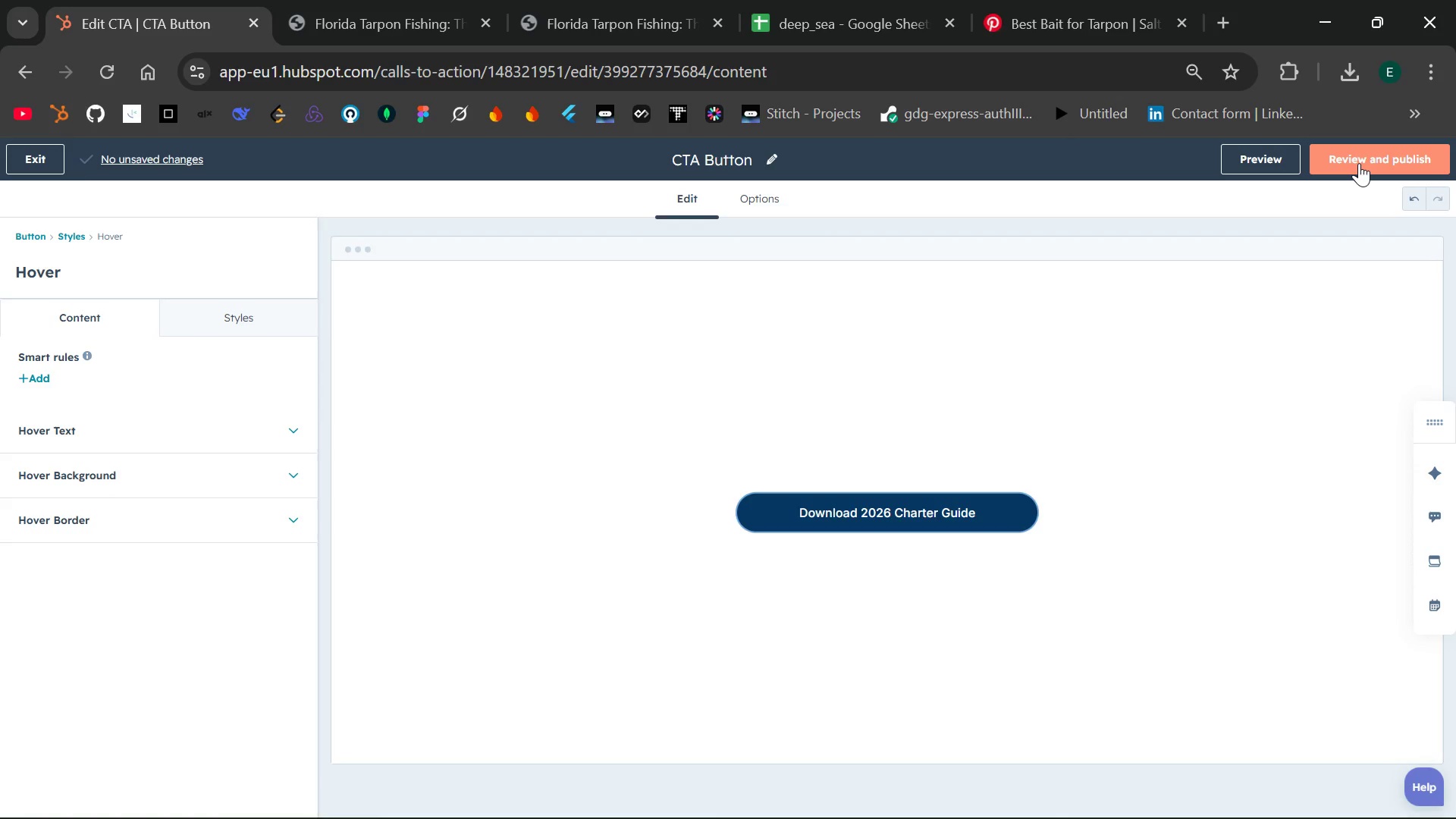 
wait(5.58)
 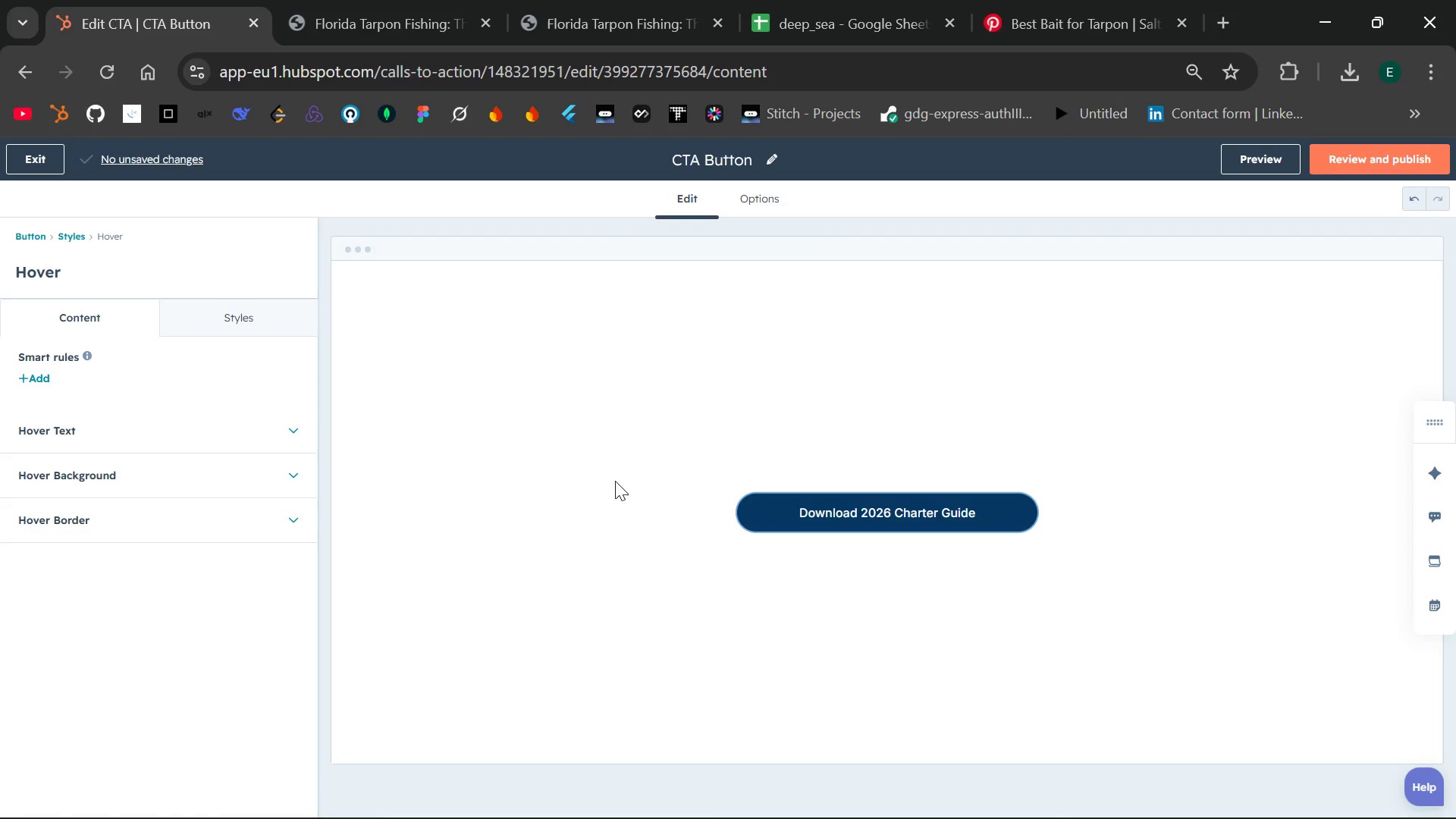 
left_click([1359, 163])
 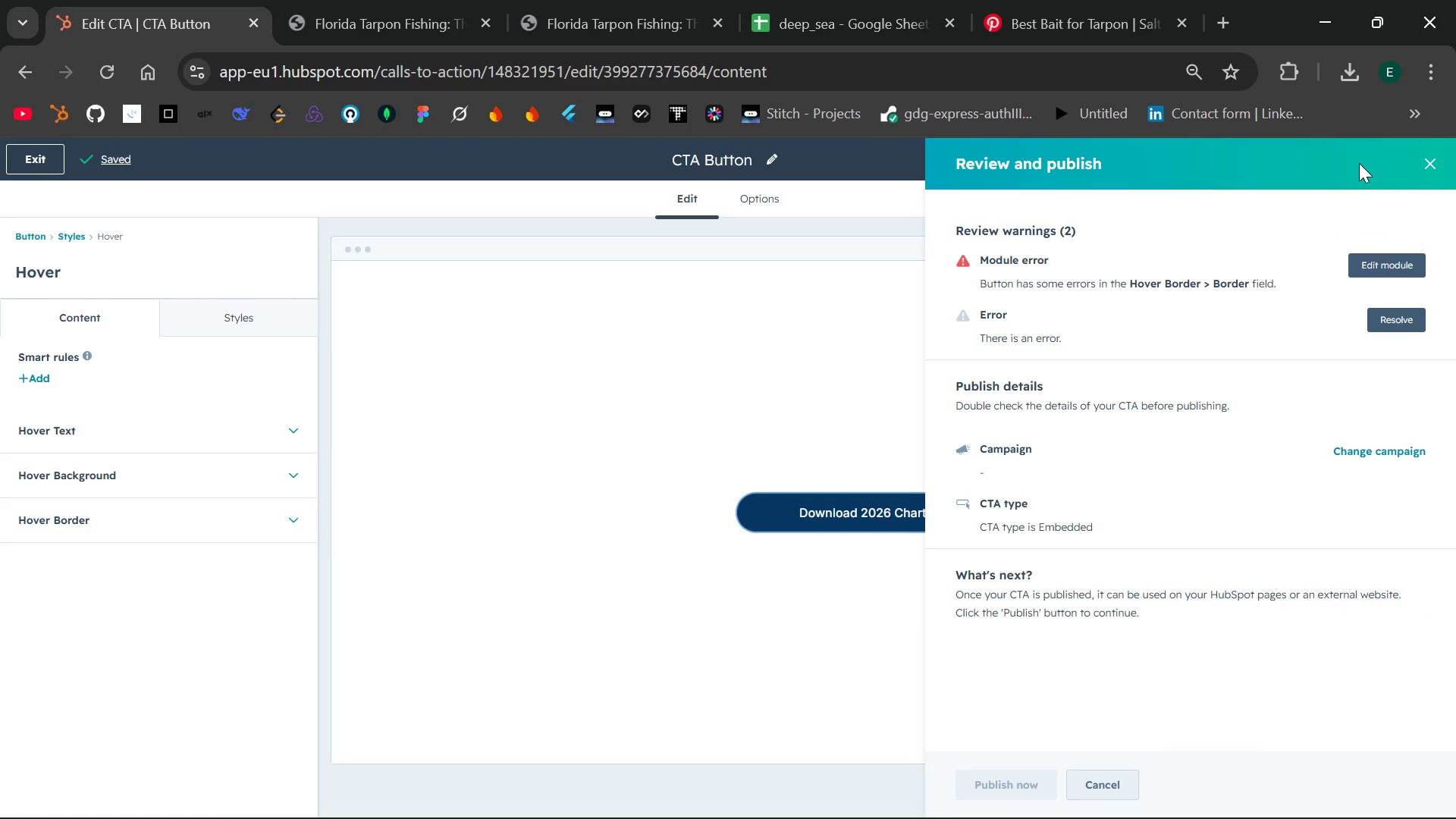 
wait(8.27)
 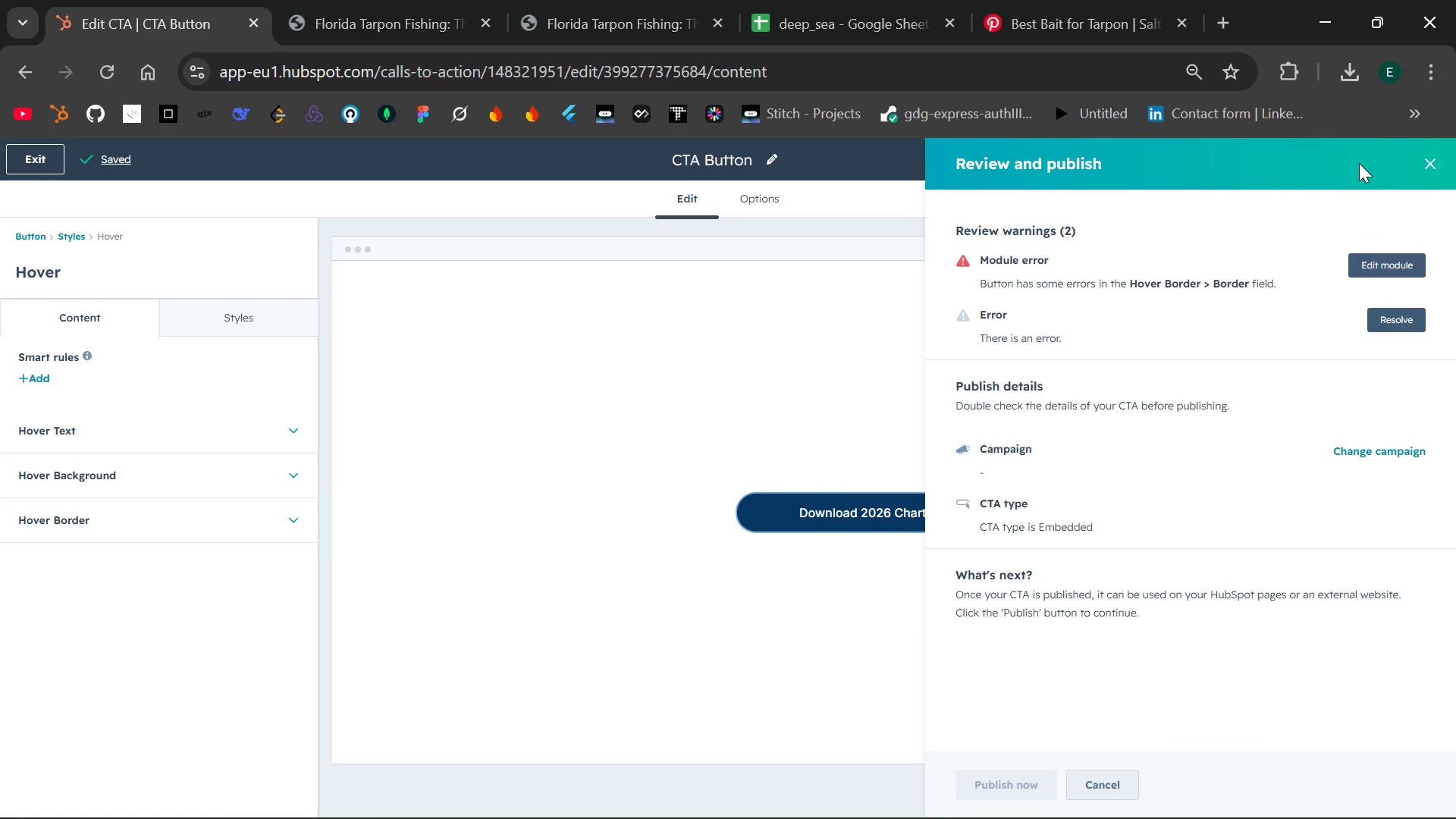 
left_click([1359, 163])
 